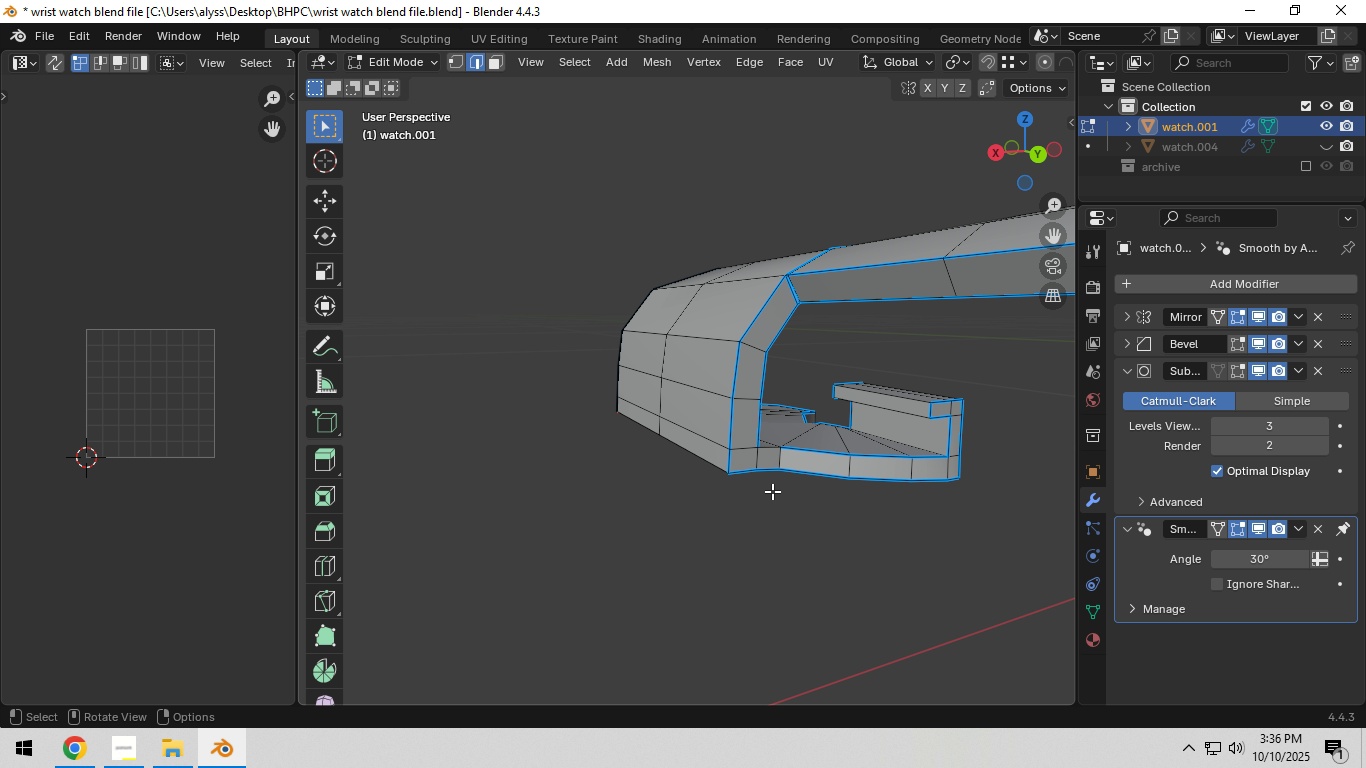 
hold_key(key=ShiftLeft, duration=0.5)
 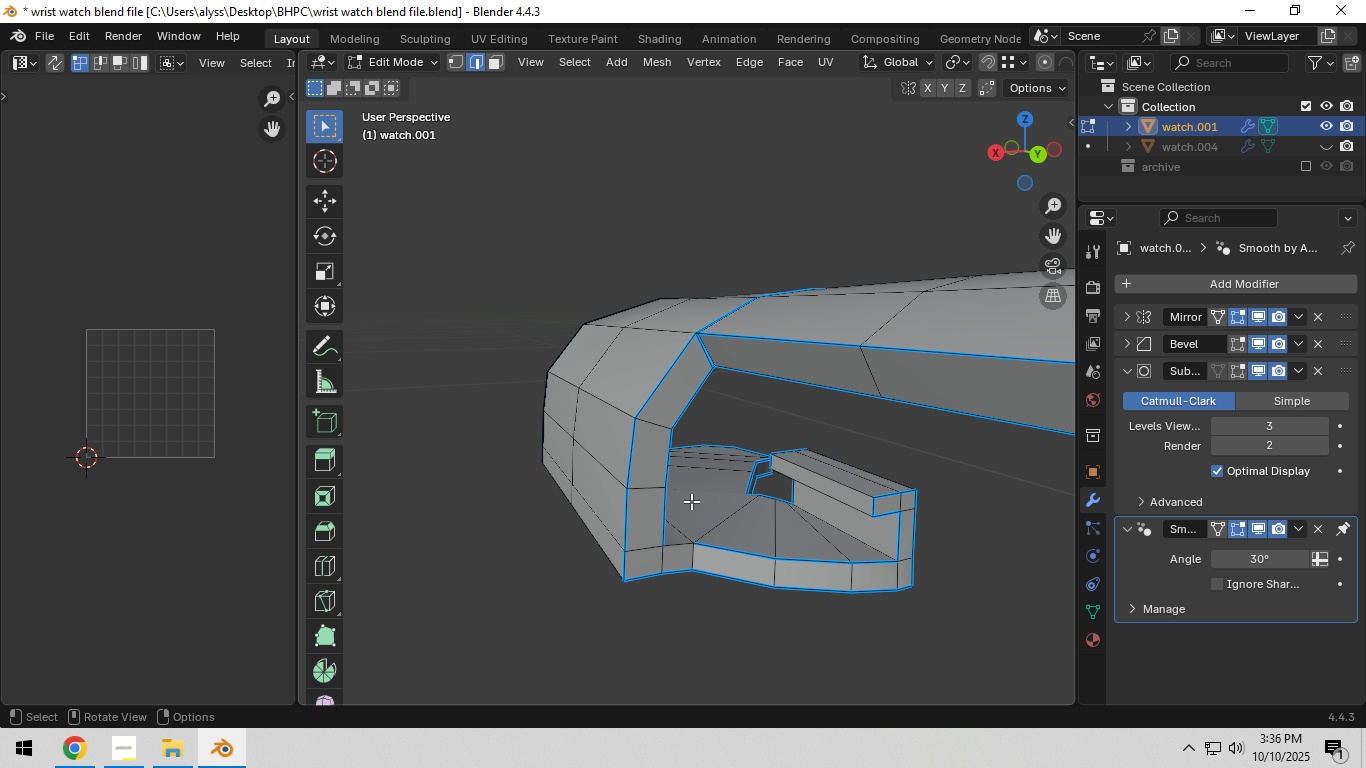 
scroll: coordinate [691, 501], scroll_direction: up, amount: 2.0
 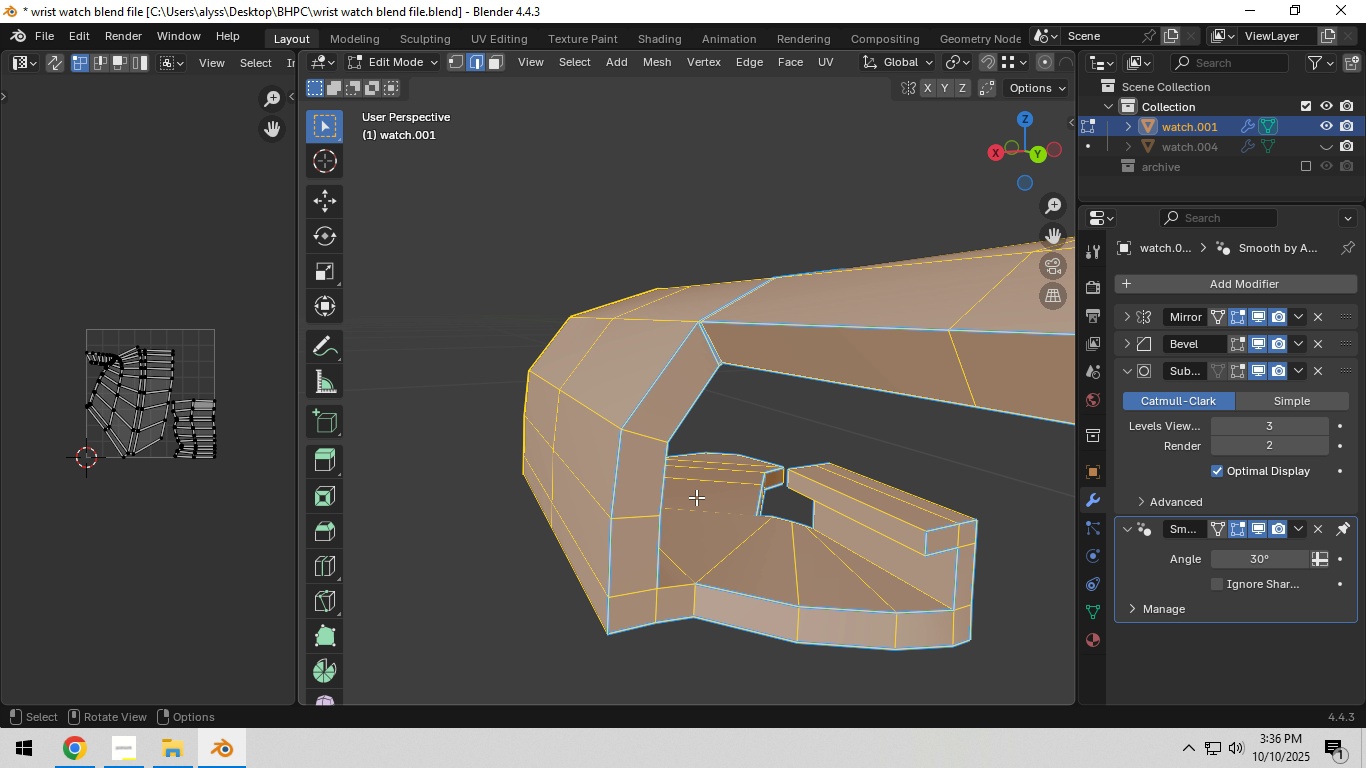 
key(A)
 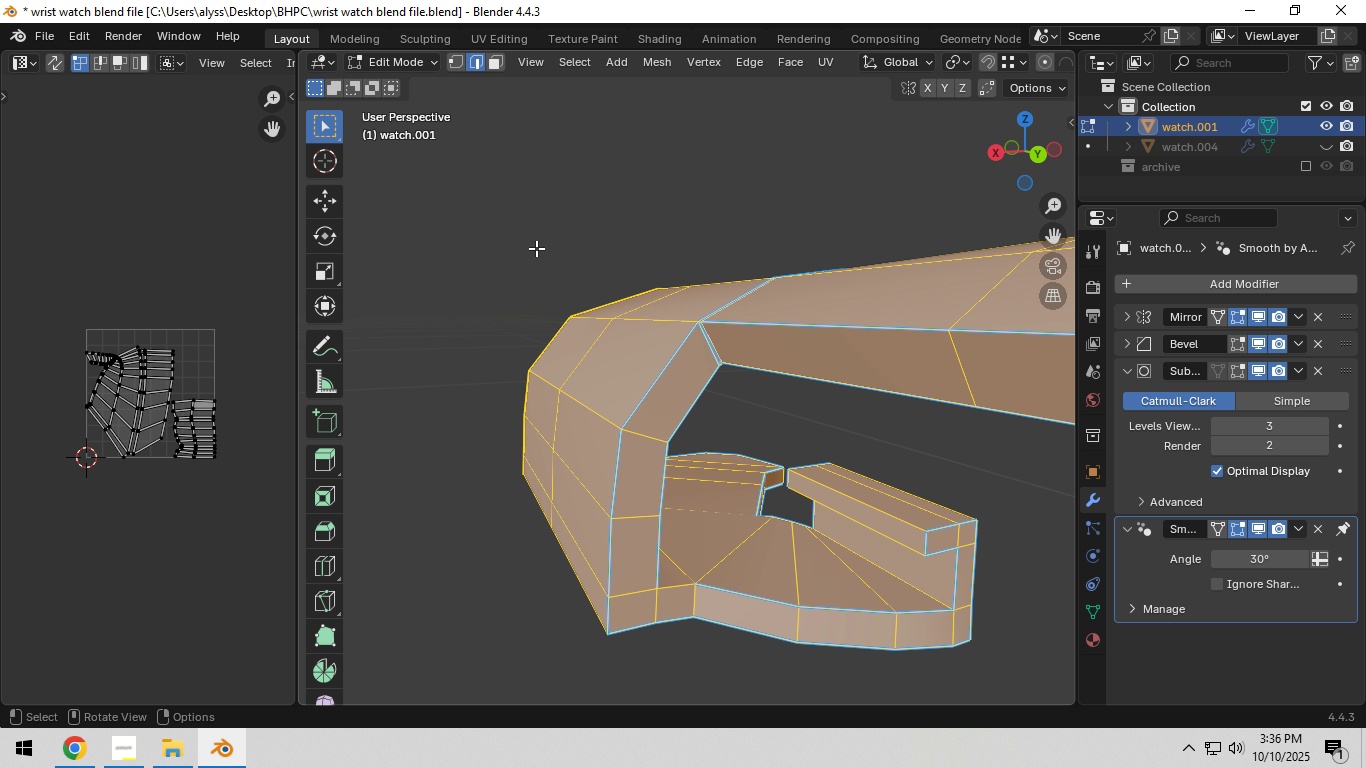 
left_click([535, 245])
 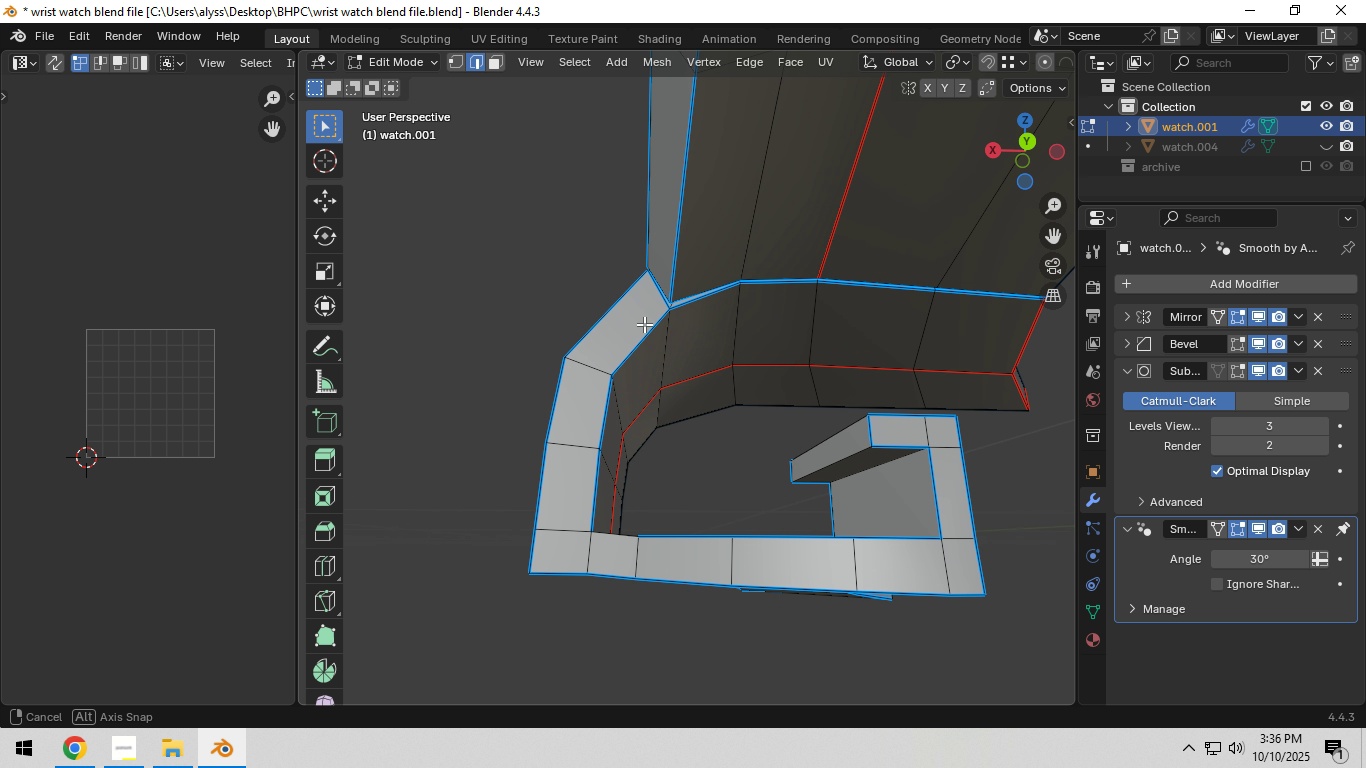 
scroll: coordinate [665, 329], scroll_direction: up, amount: 4.0
 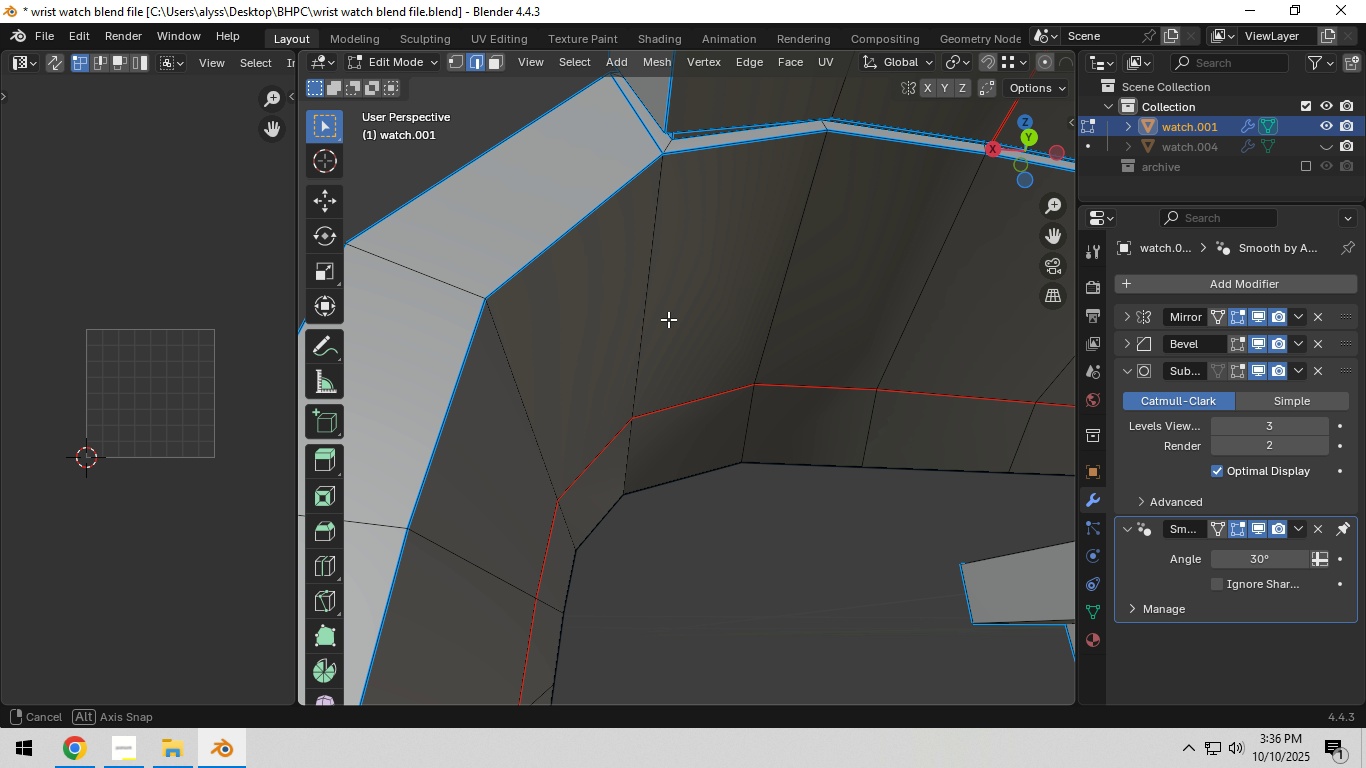 
hold_key(key=ShiftLeft, duration=0.49)
 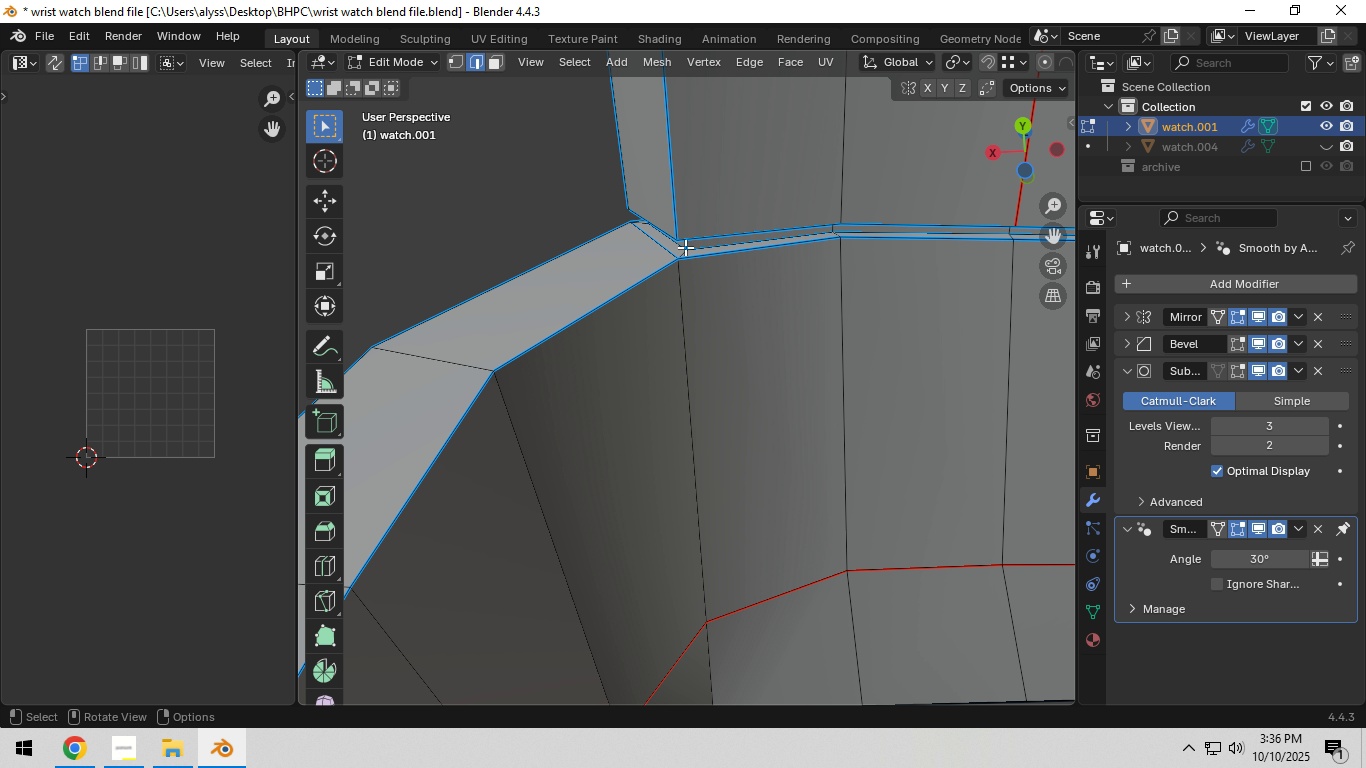 
left_click([685, 247])
 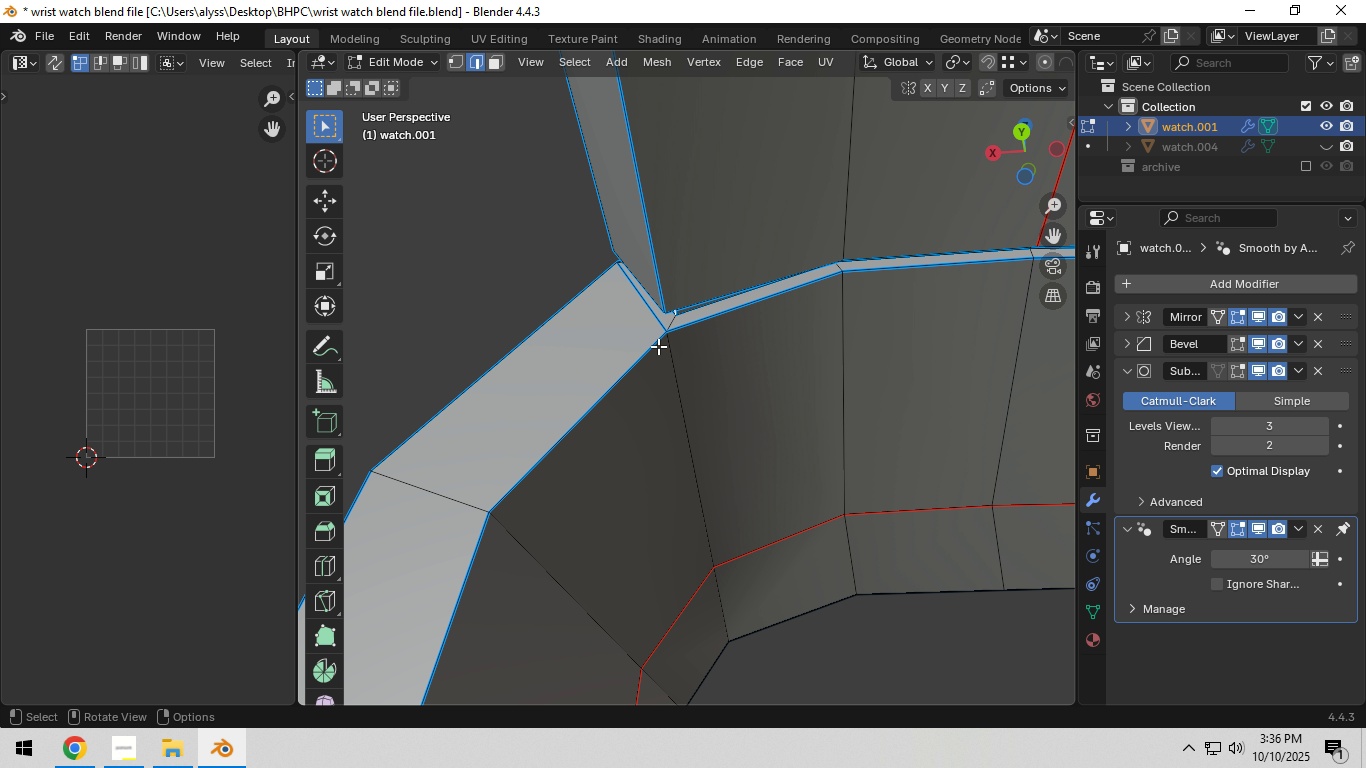 
hold_key(key=ControlLeft, duration=0.32)
left_click([639, 357])
 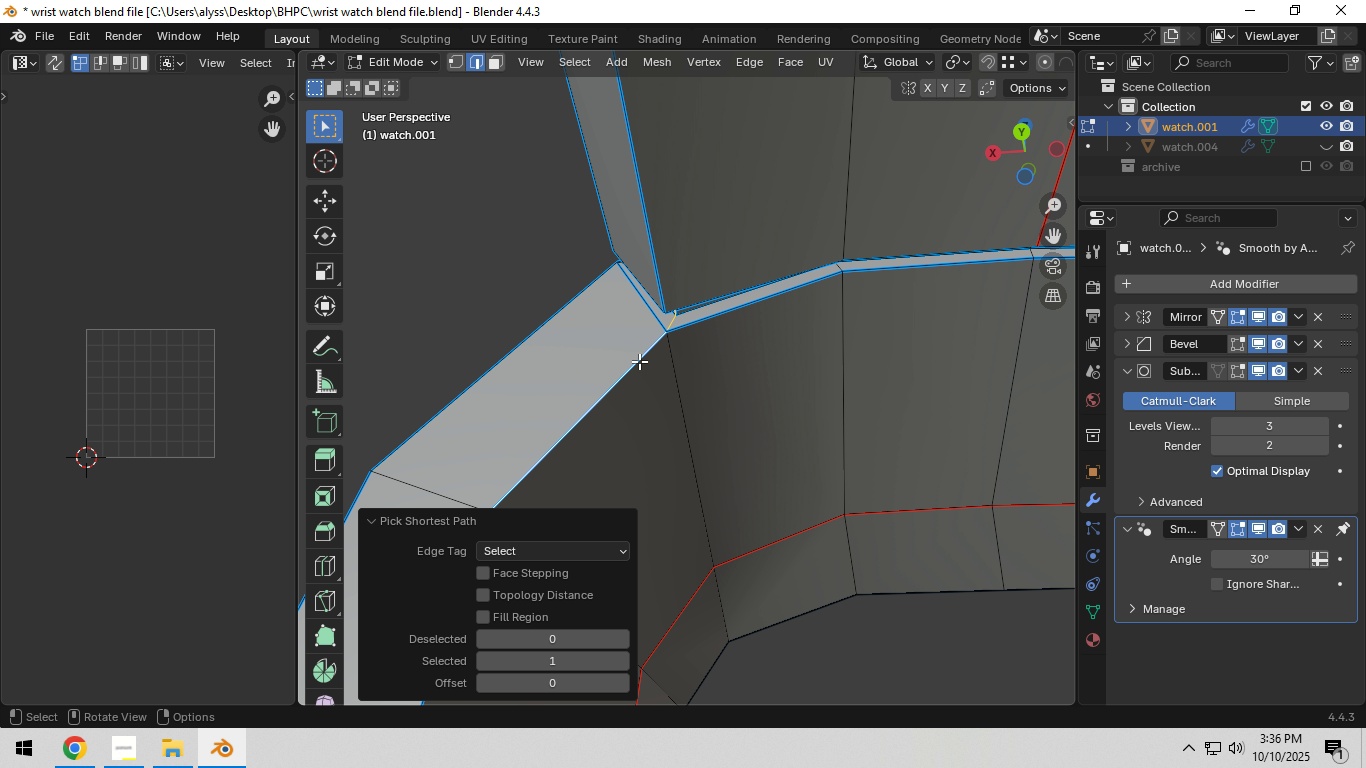 
scroll: coordinate [639, 361], scroll_direction: down, amount: 3.0
 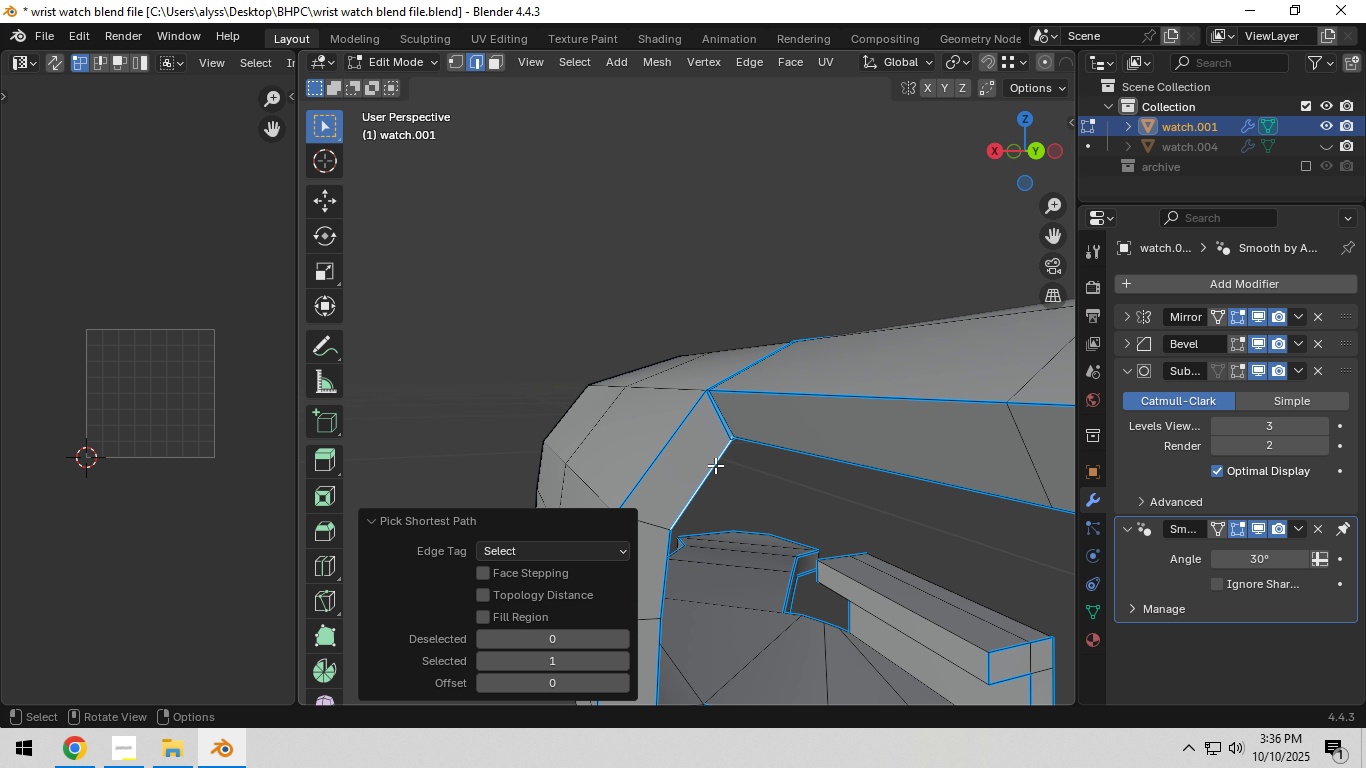 
hold_key(key=ShiftLeft, duration=0.73)
 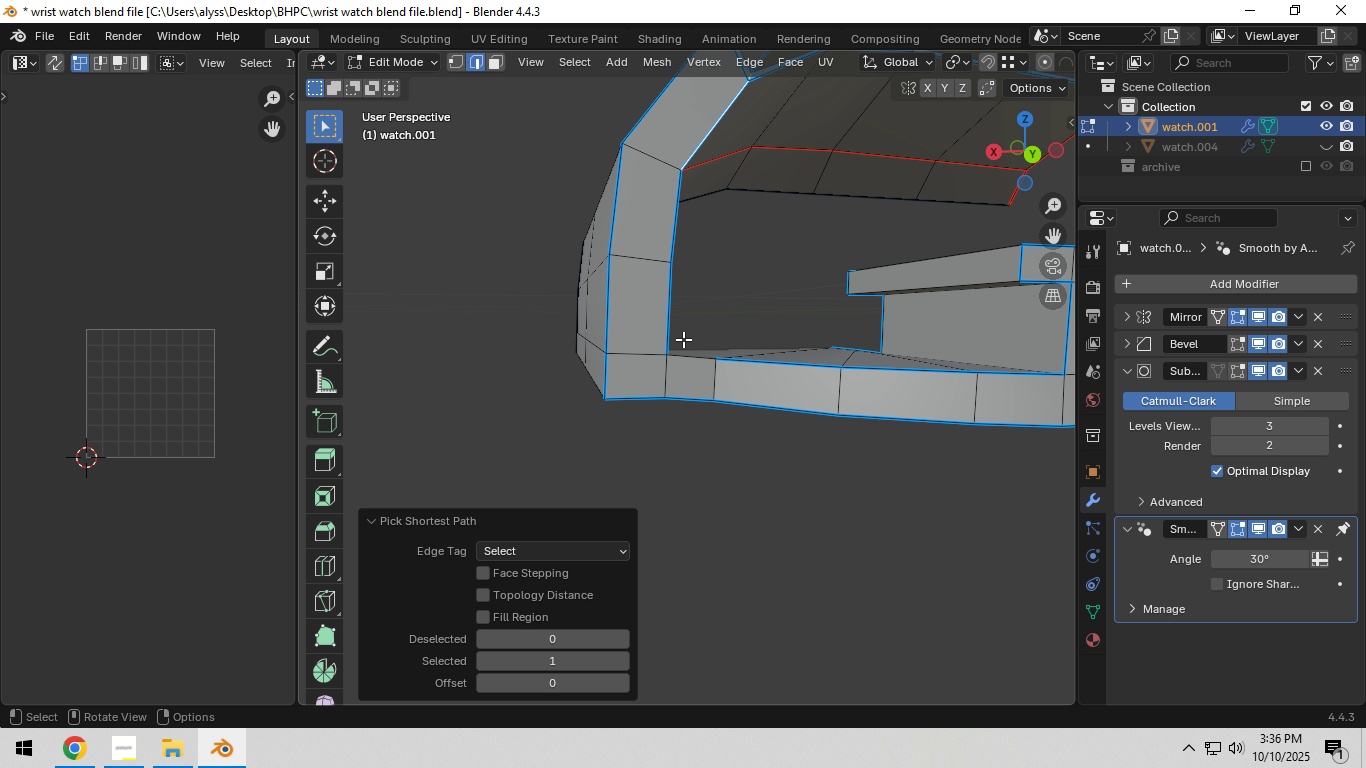 
hold_key(key=ControlLeft, duration=0.41)
left_click([661, 328])
 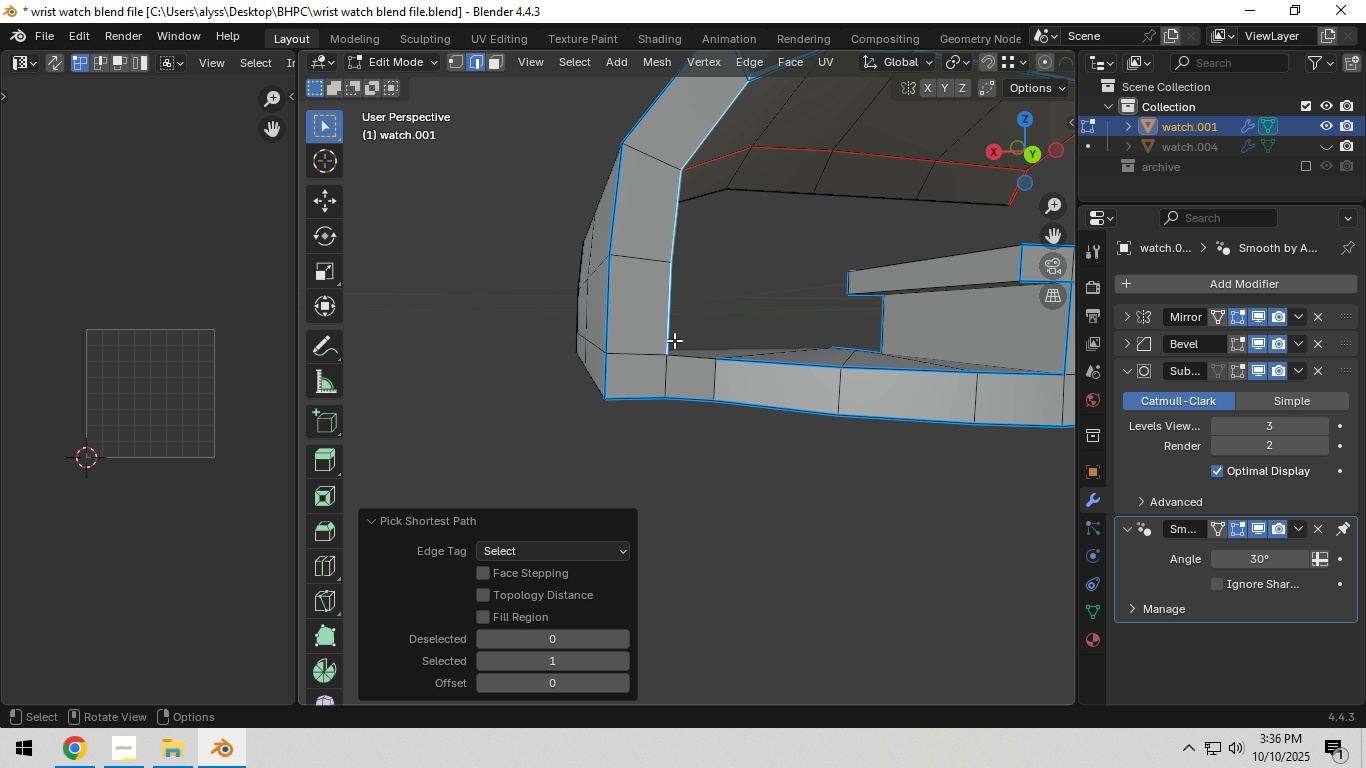 
key(Control+E)
 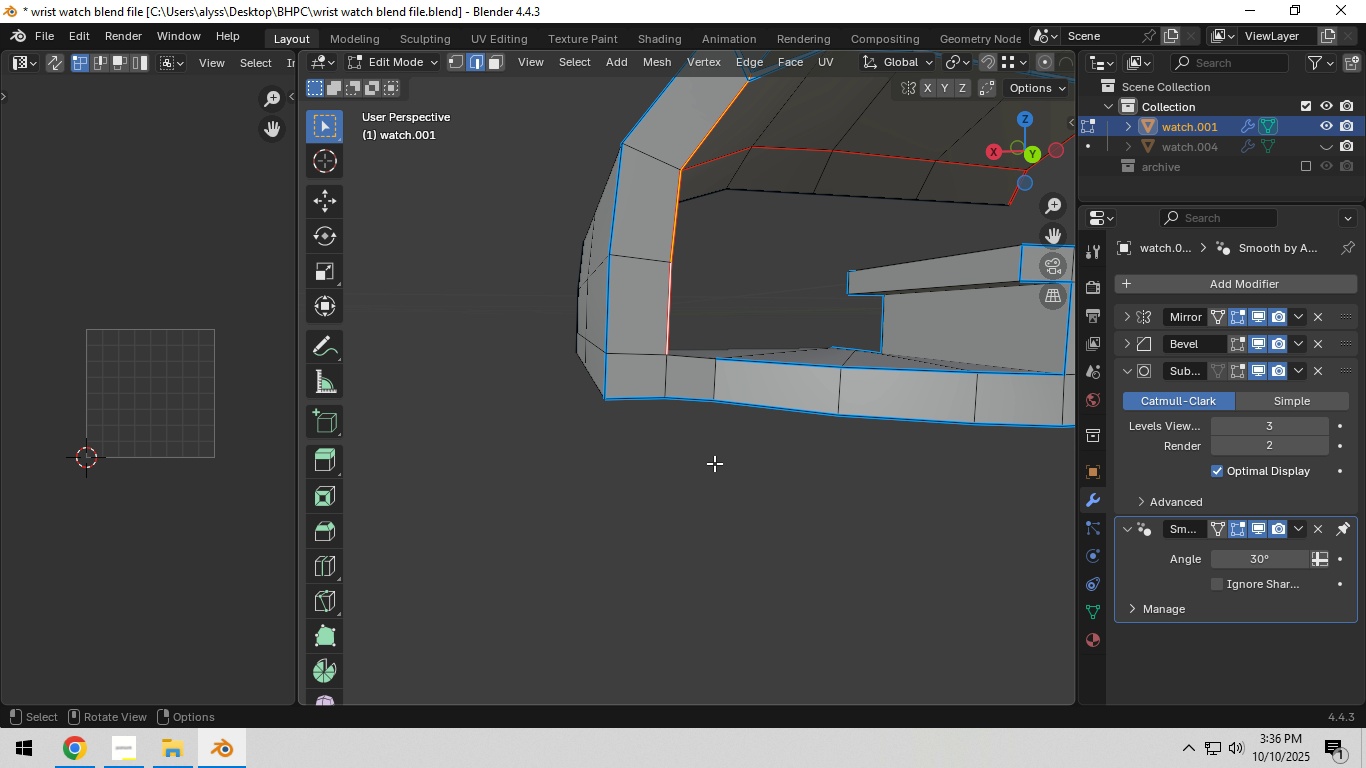 
key(A)
 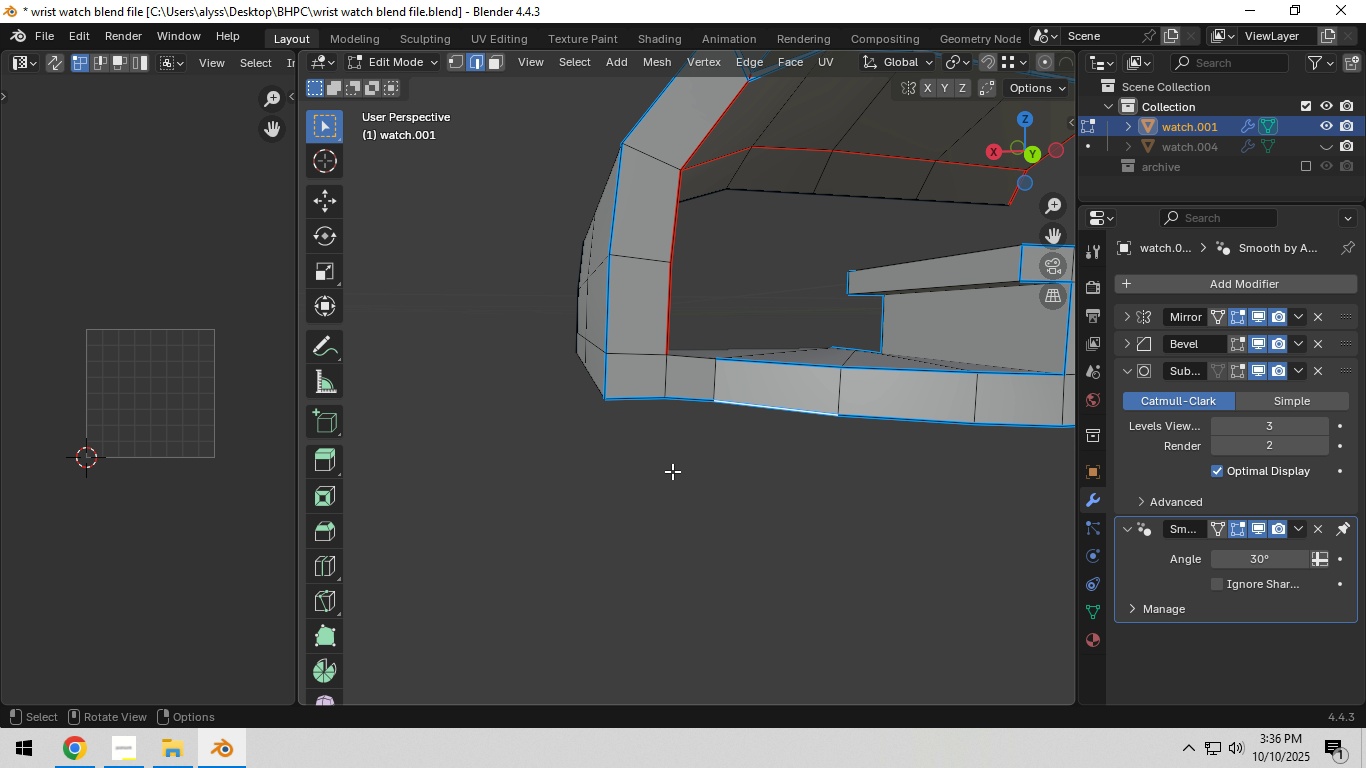 
left_click([672, 471])
 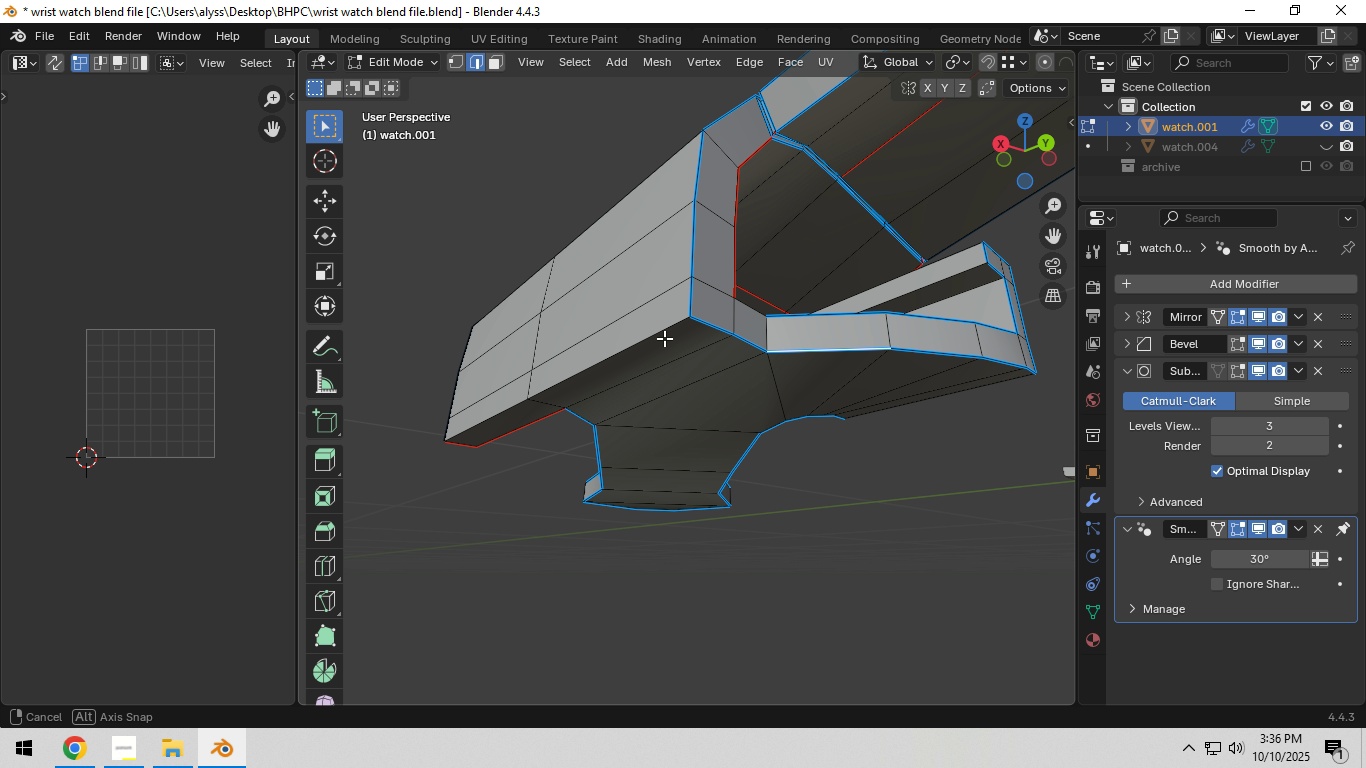 
wait(7.86)
 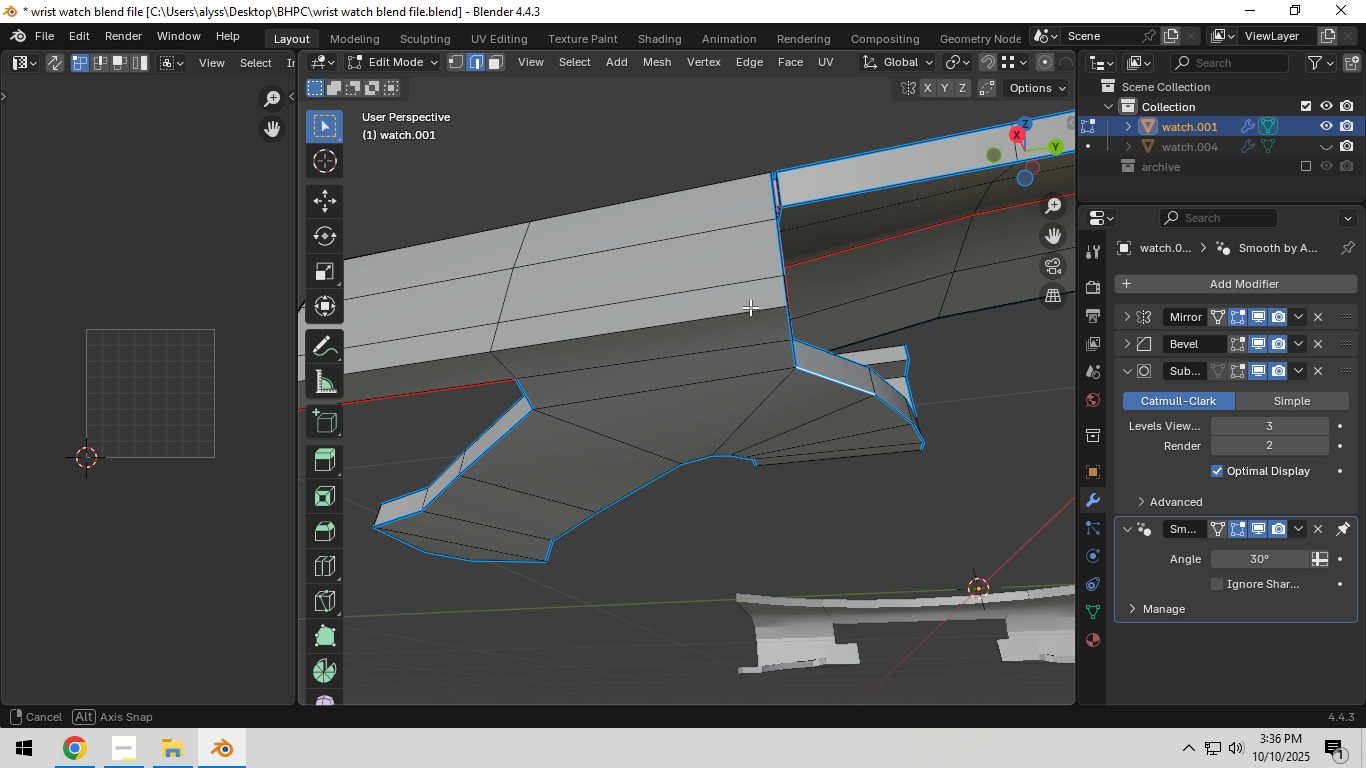 
scroll: coordinate [696, 374], scroll_direction: up, amount: 2.0
 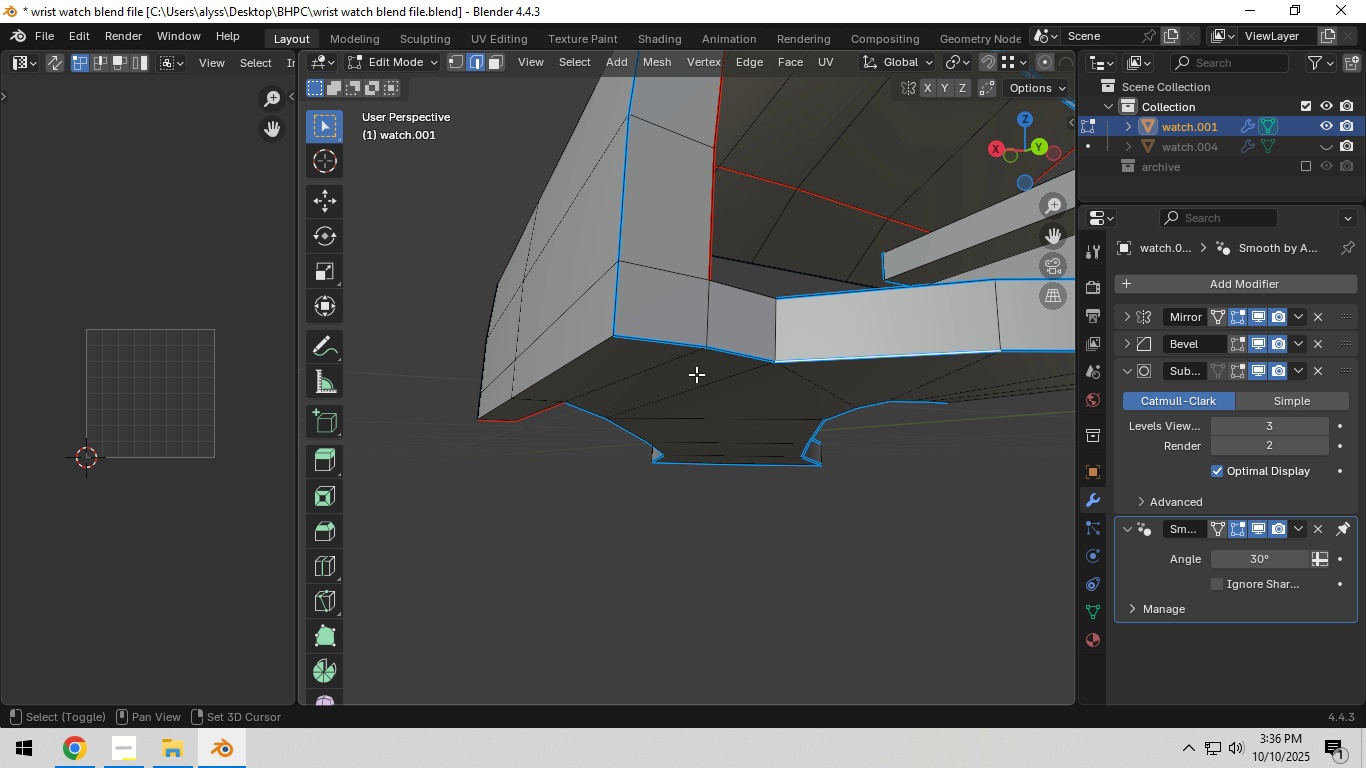 
hold_key(key=ShiftLeft, duration=0.34)
 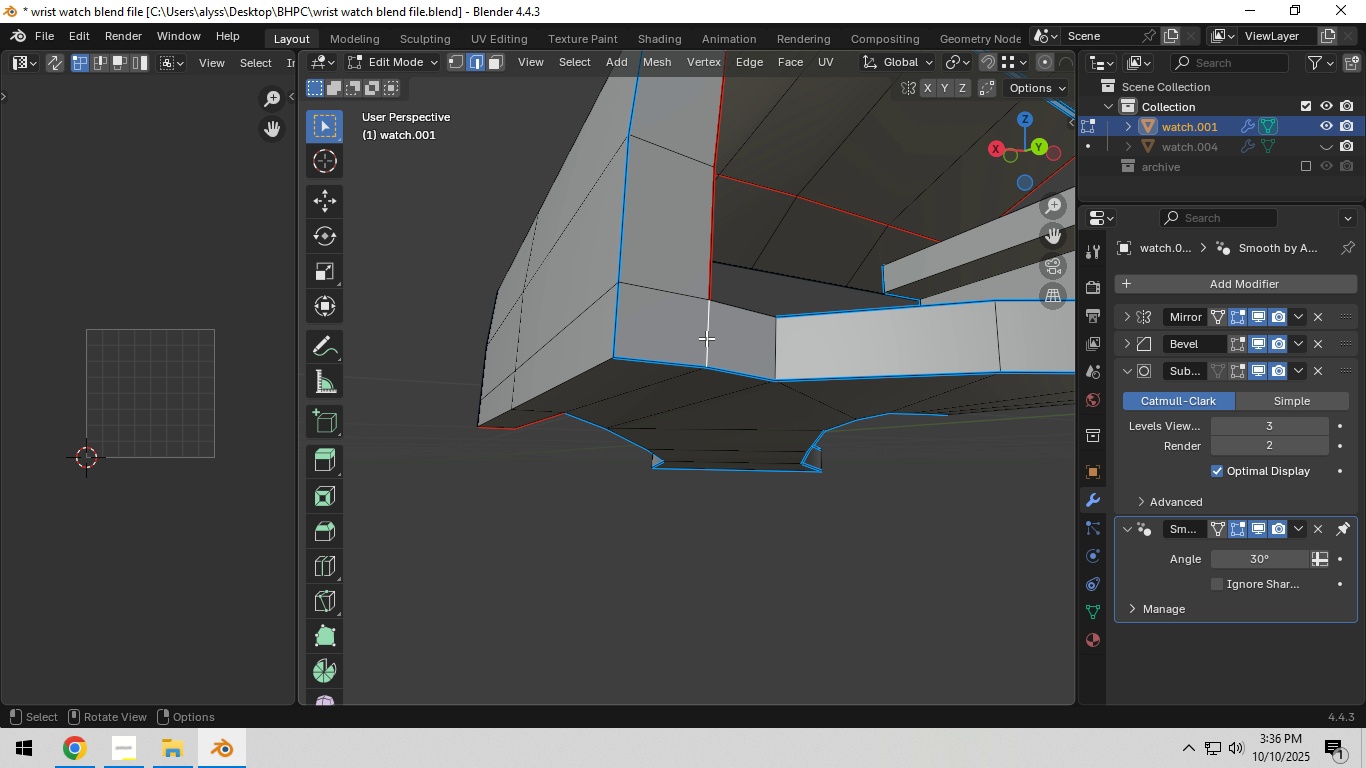 
left_click([706, 338])
 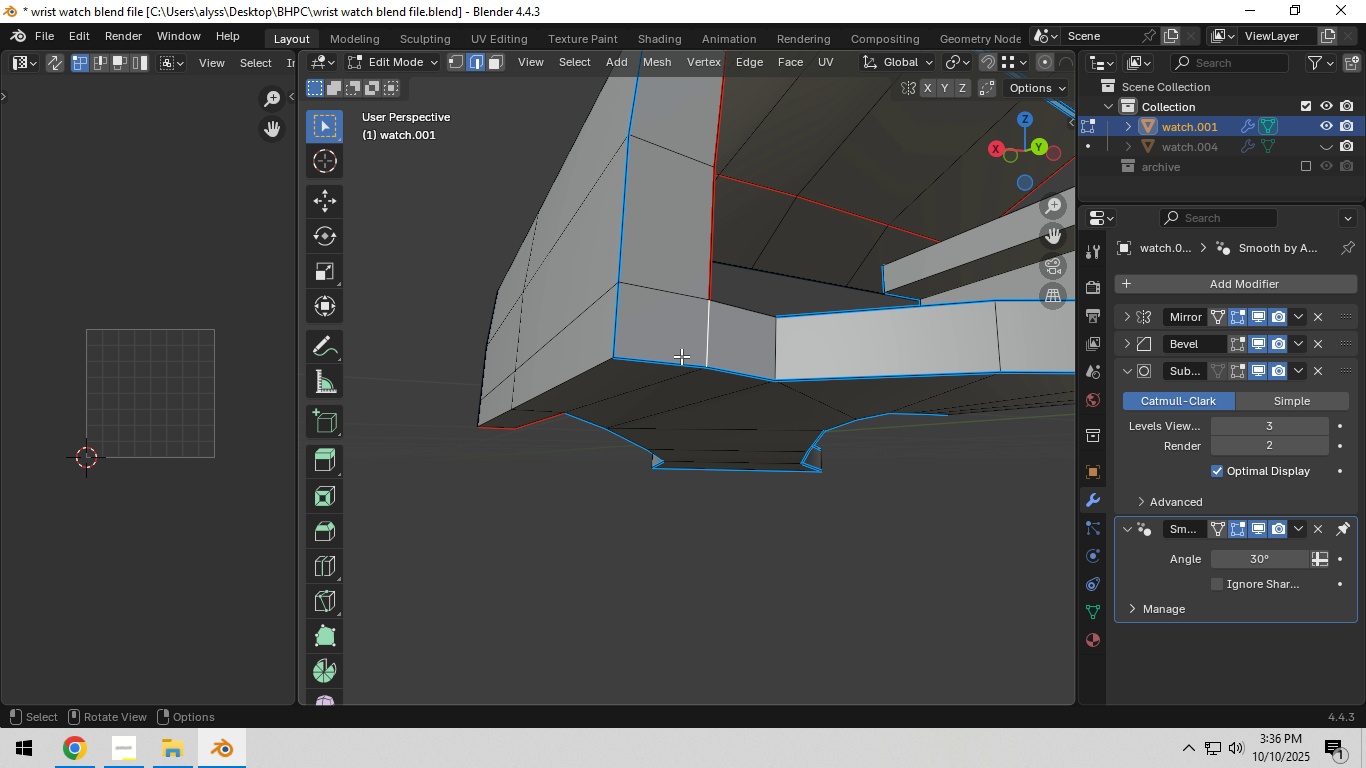 
hold_key(key=ShiftLeft, duration=0.32)
double_click([666, 358])
 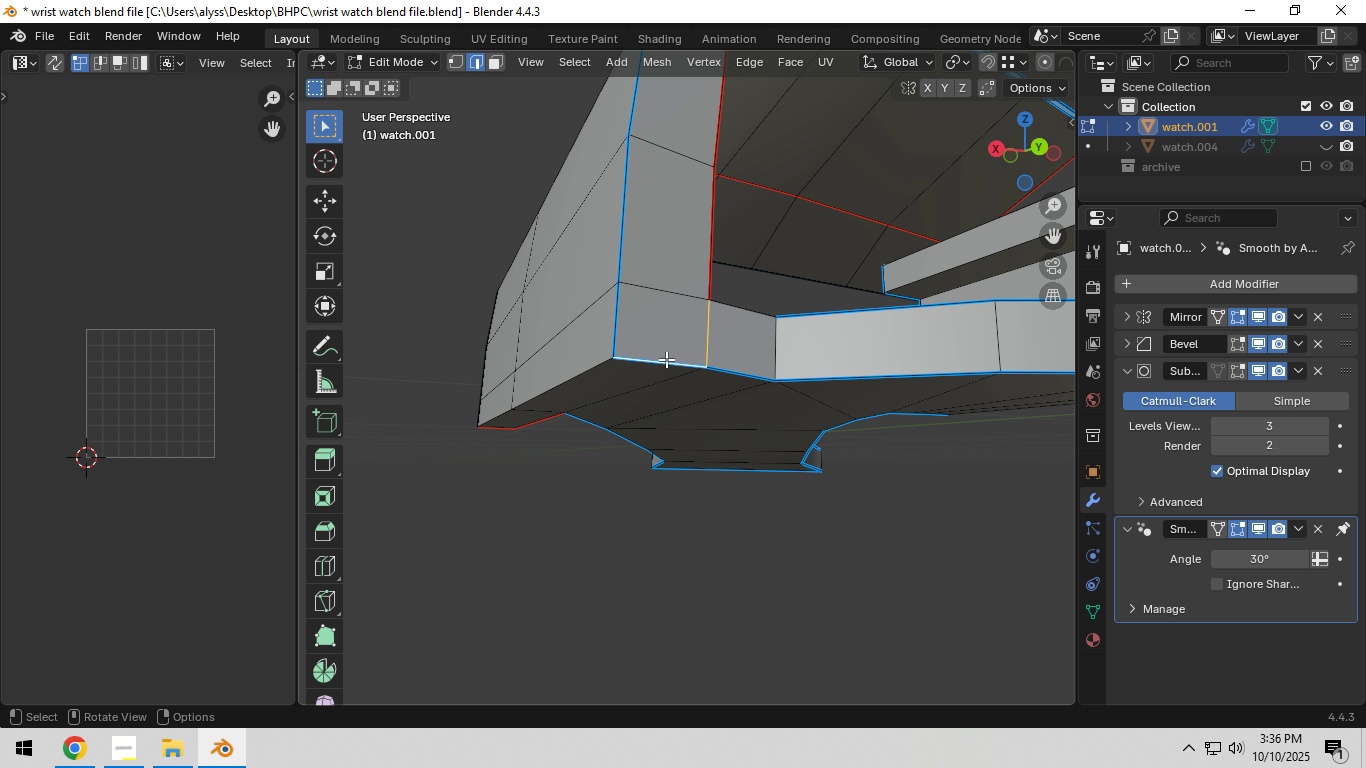 
key(Control+E)
 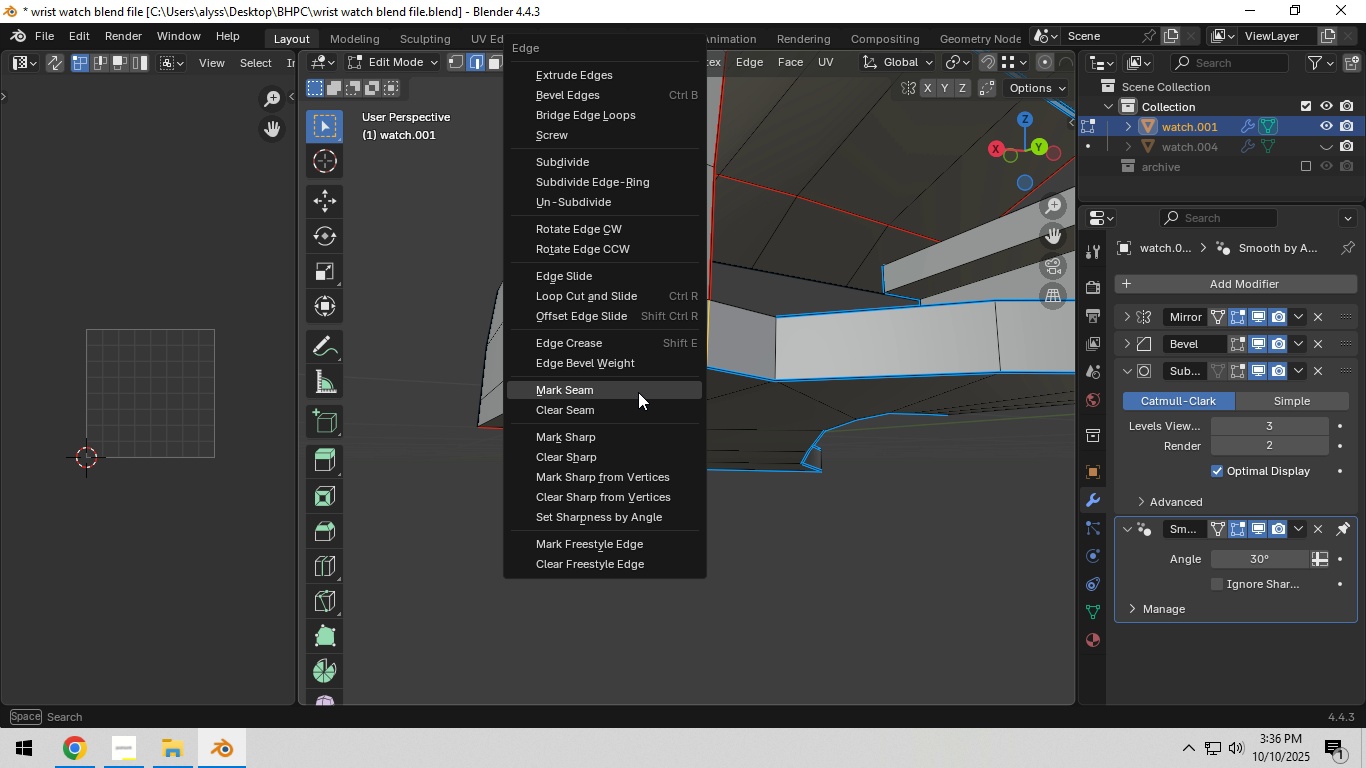 
left_click([638, 390])
 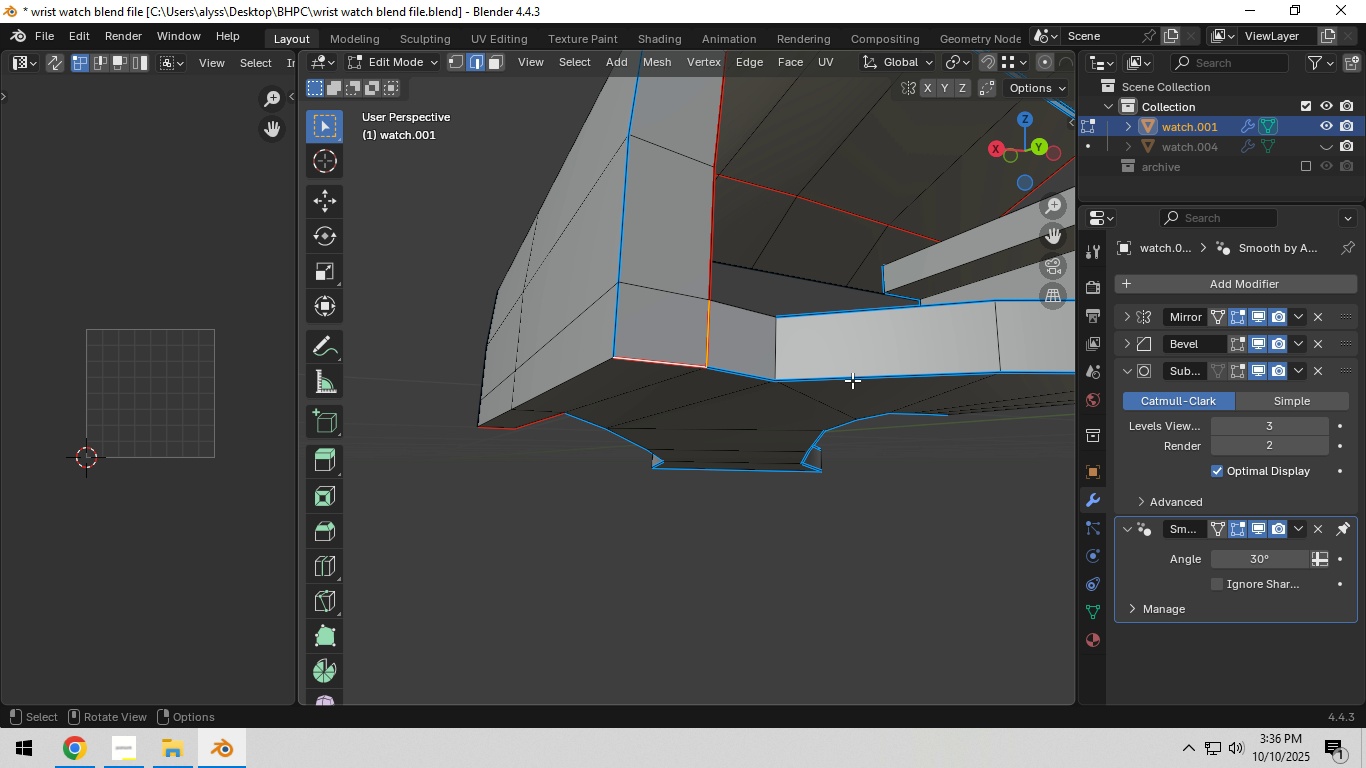 
scroll: coordinate [854, 381], scroll_direction: down, amount: 2.0
 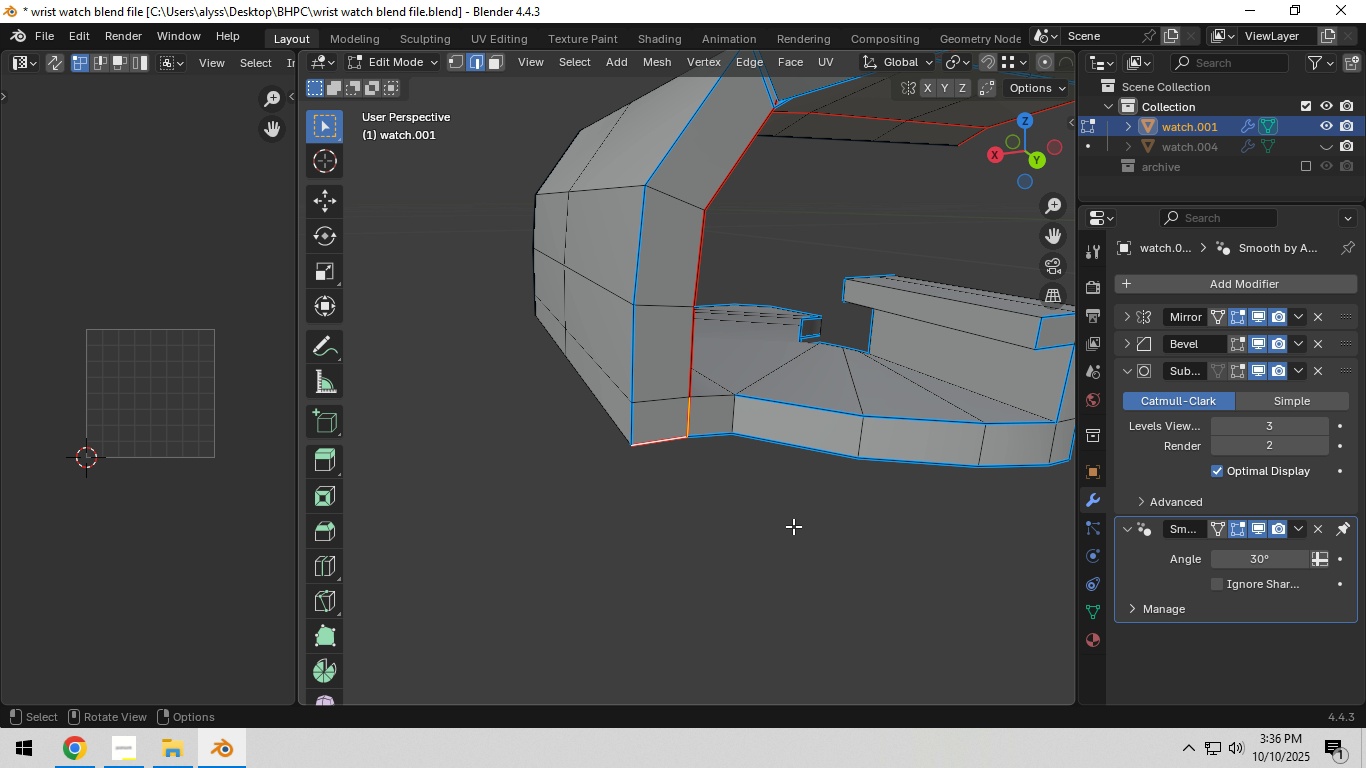 
left_click([793, 526])
 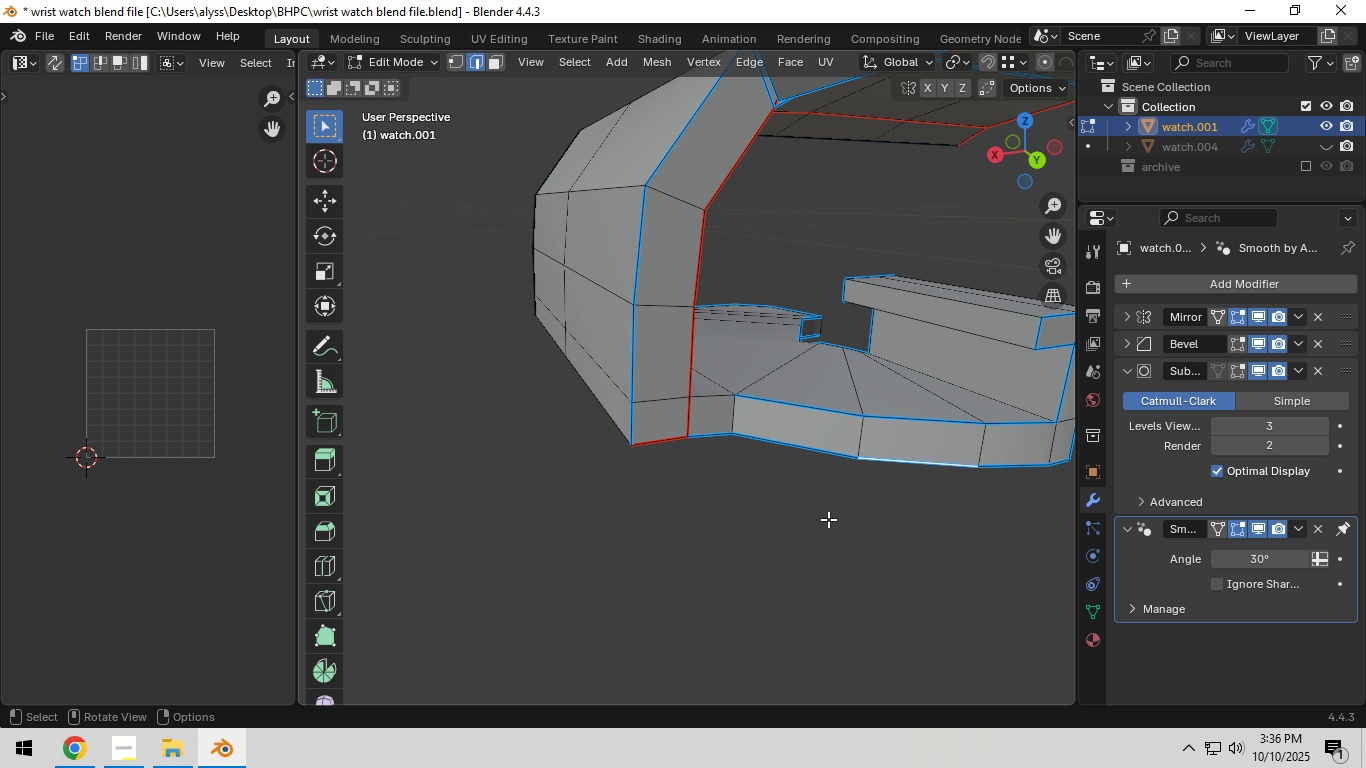 
key(Shift+ShiftLeft)
 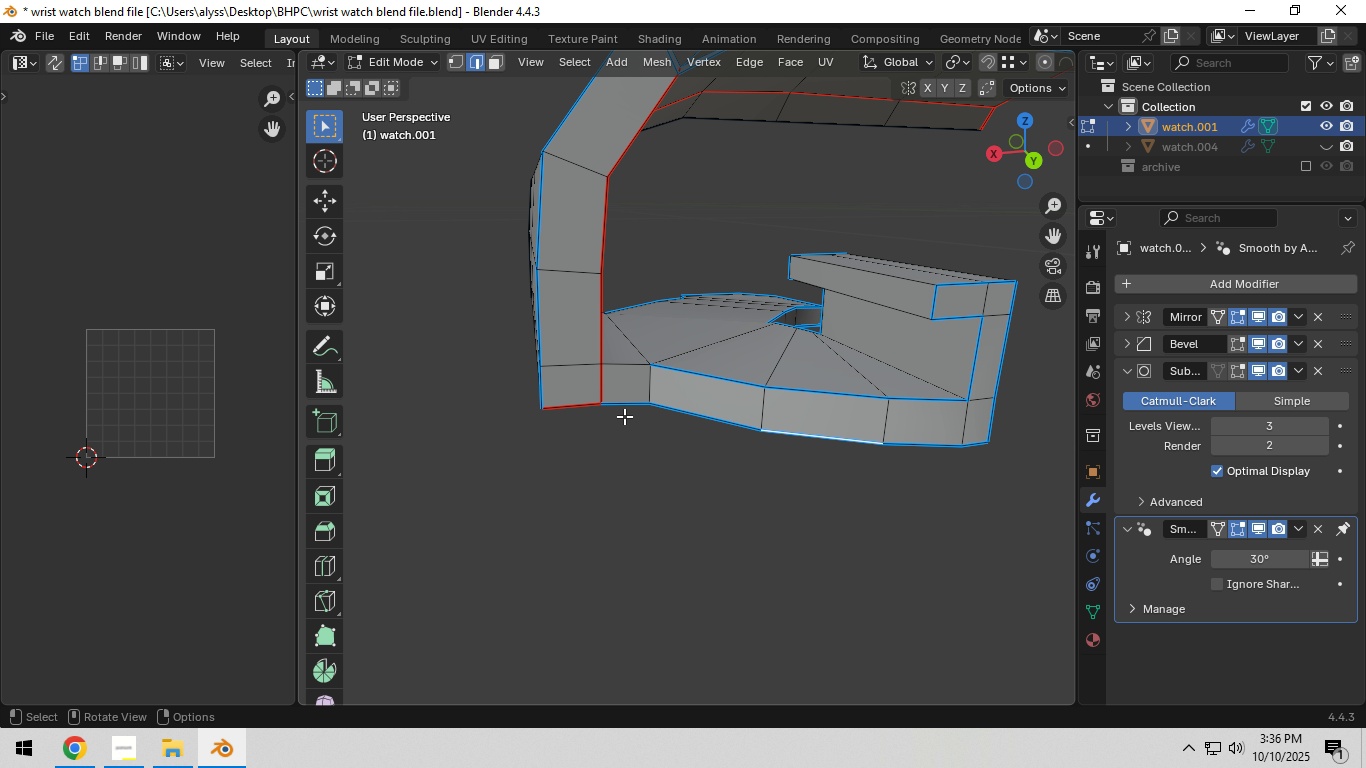 
left_click([616, 395])
 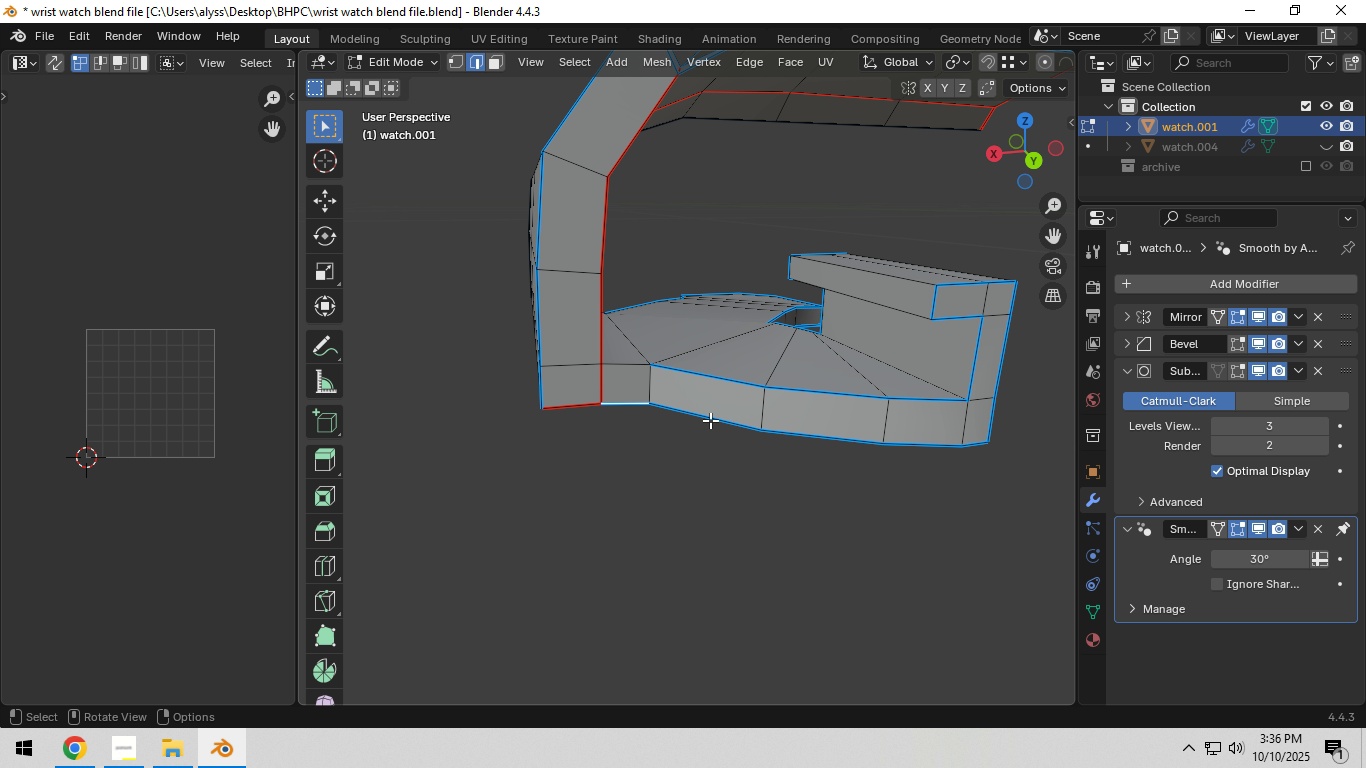 
hold_key(key=ShiftLeft, duration=0.3)
 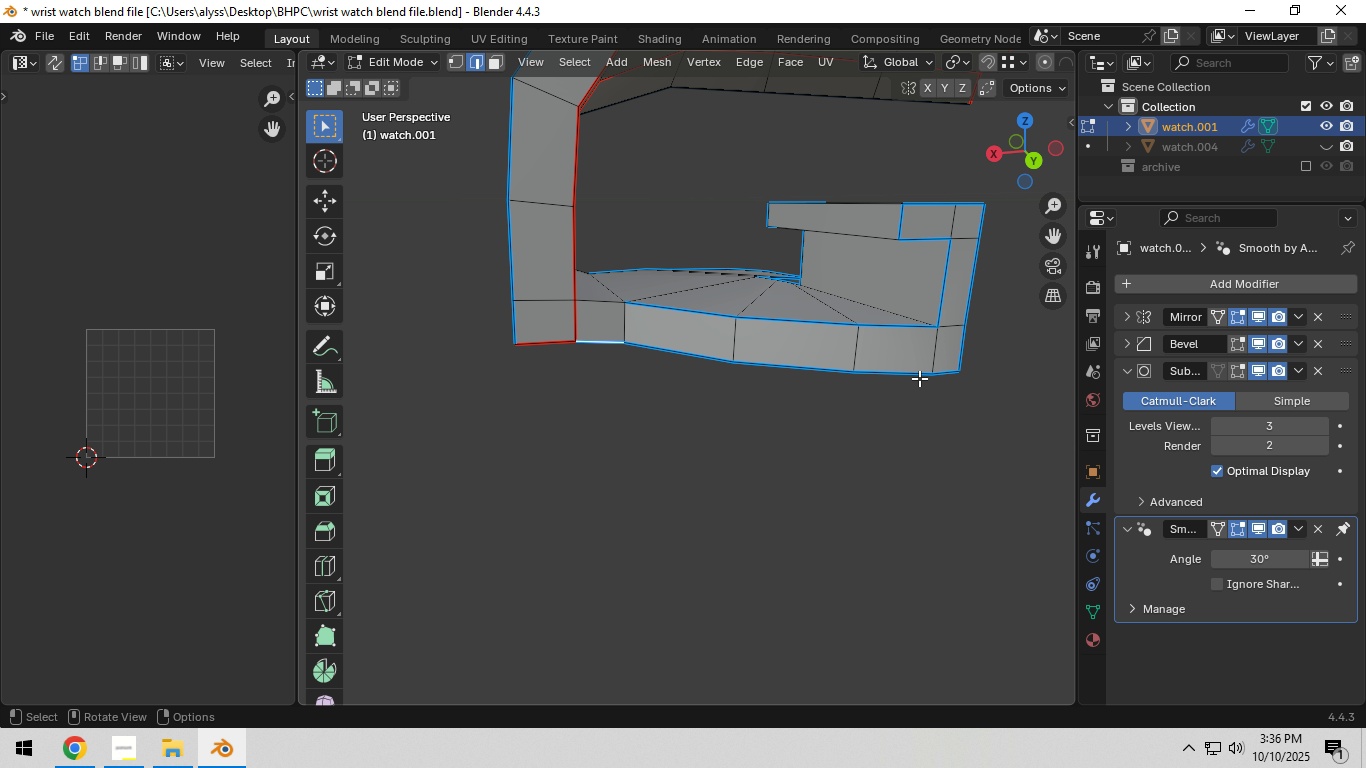 
hold_key(key=ControlLeft, duration=0.46)
left_click([954, 363])
 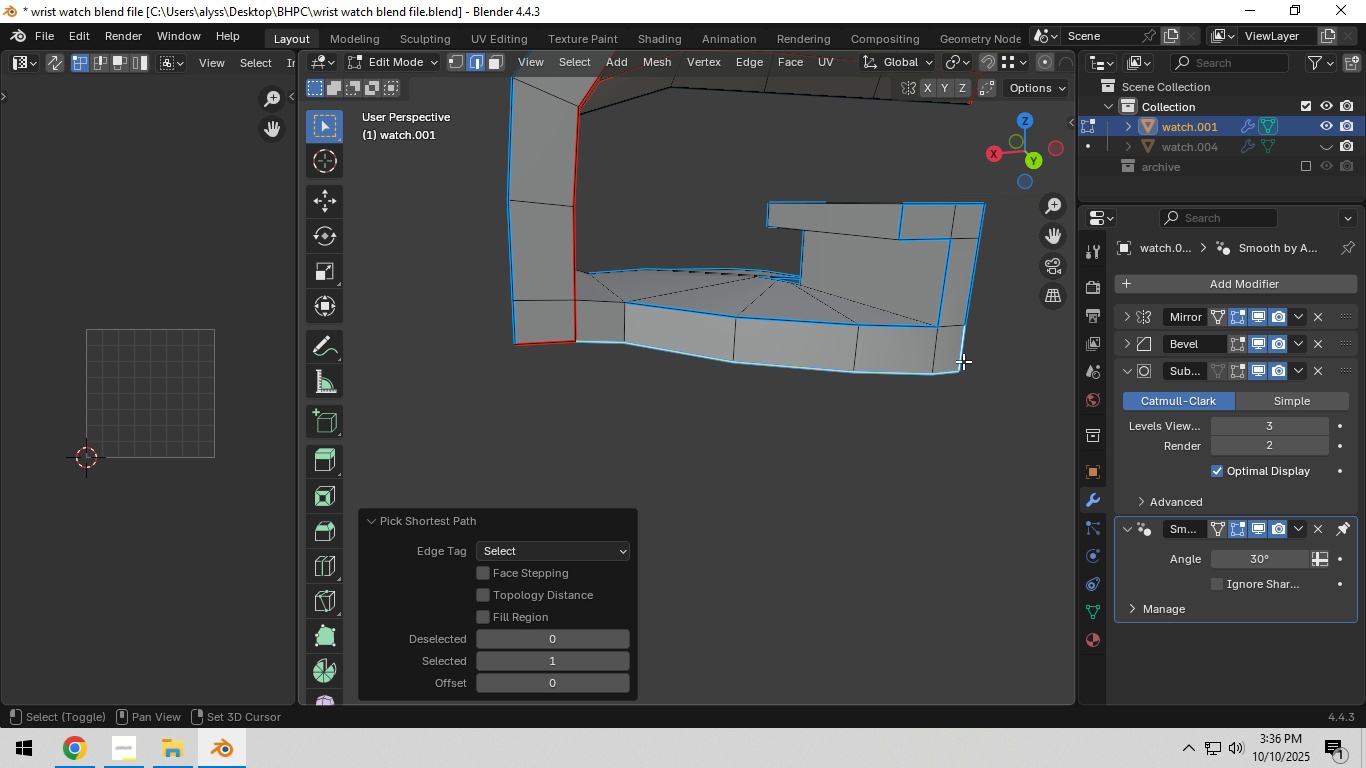 
hold_key(key=ShiftLeft, duration=0.54)
 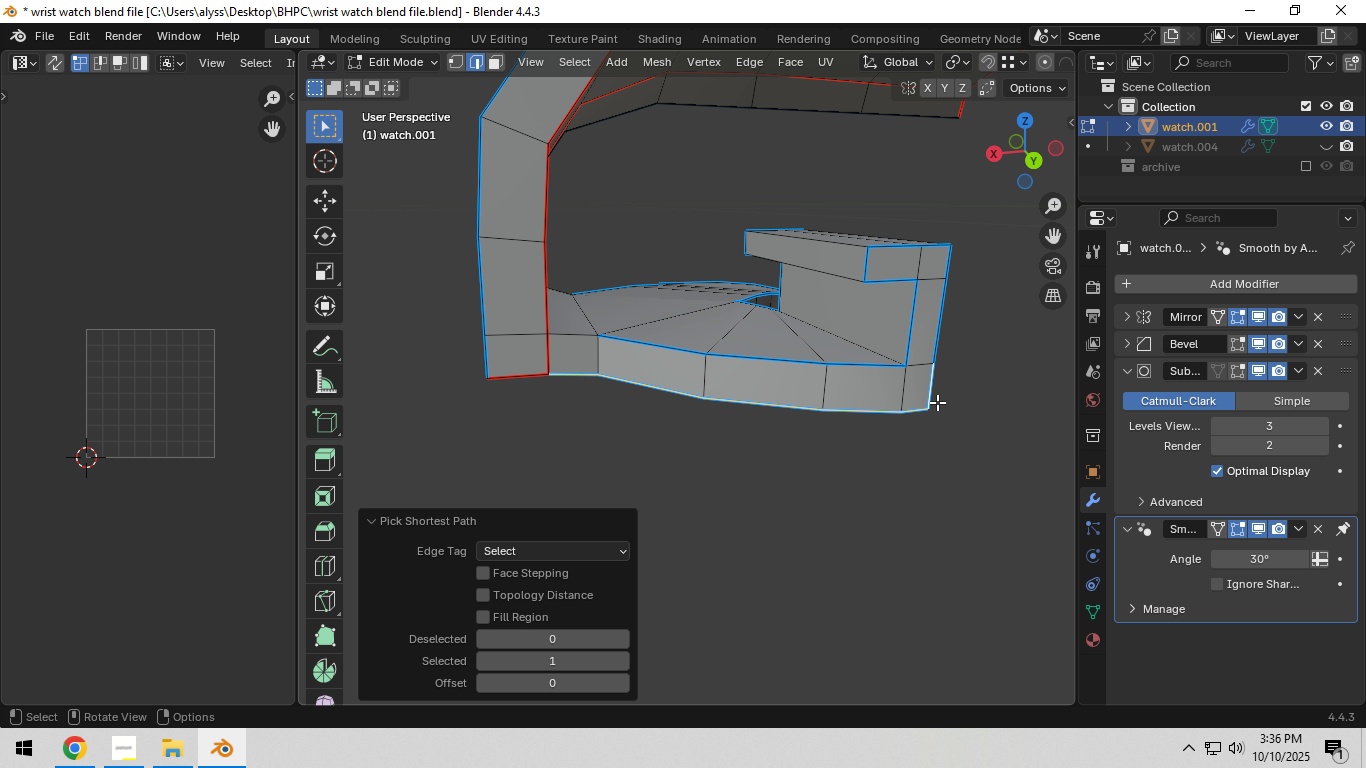 
key(Control+E)
 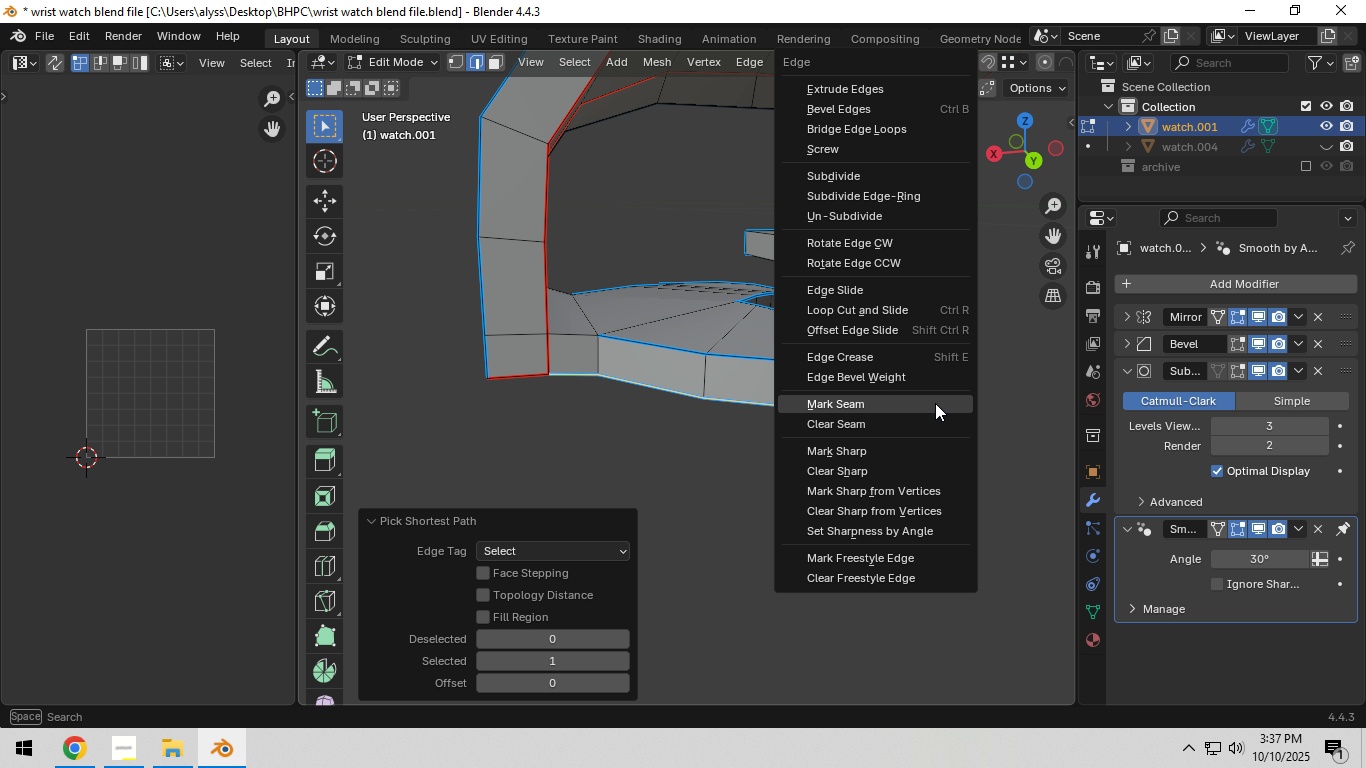 
left_click([935, 403])
 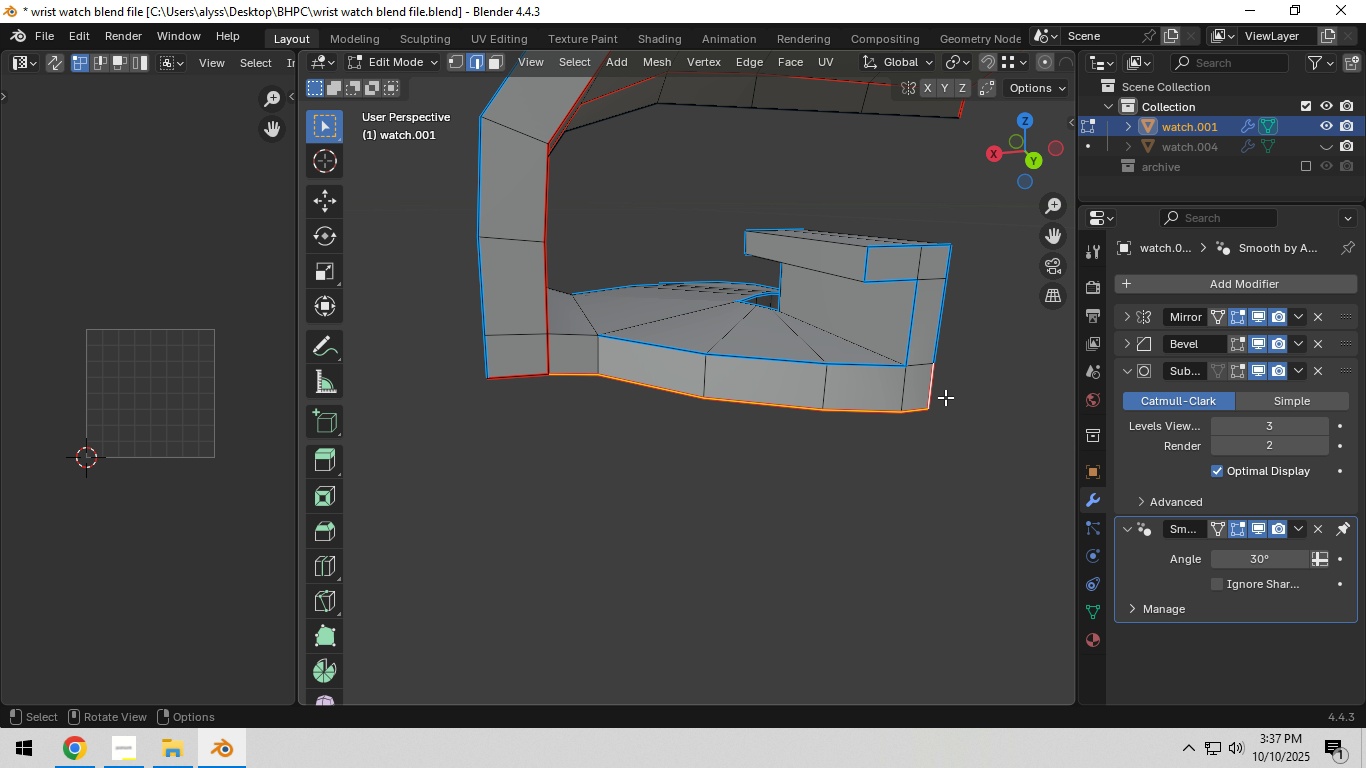 
hold_key(key=ShiftLeft, duration=0.42)
 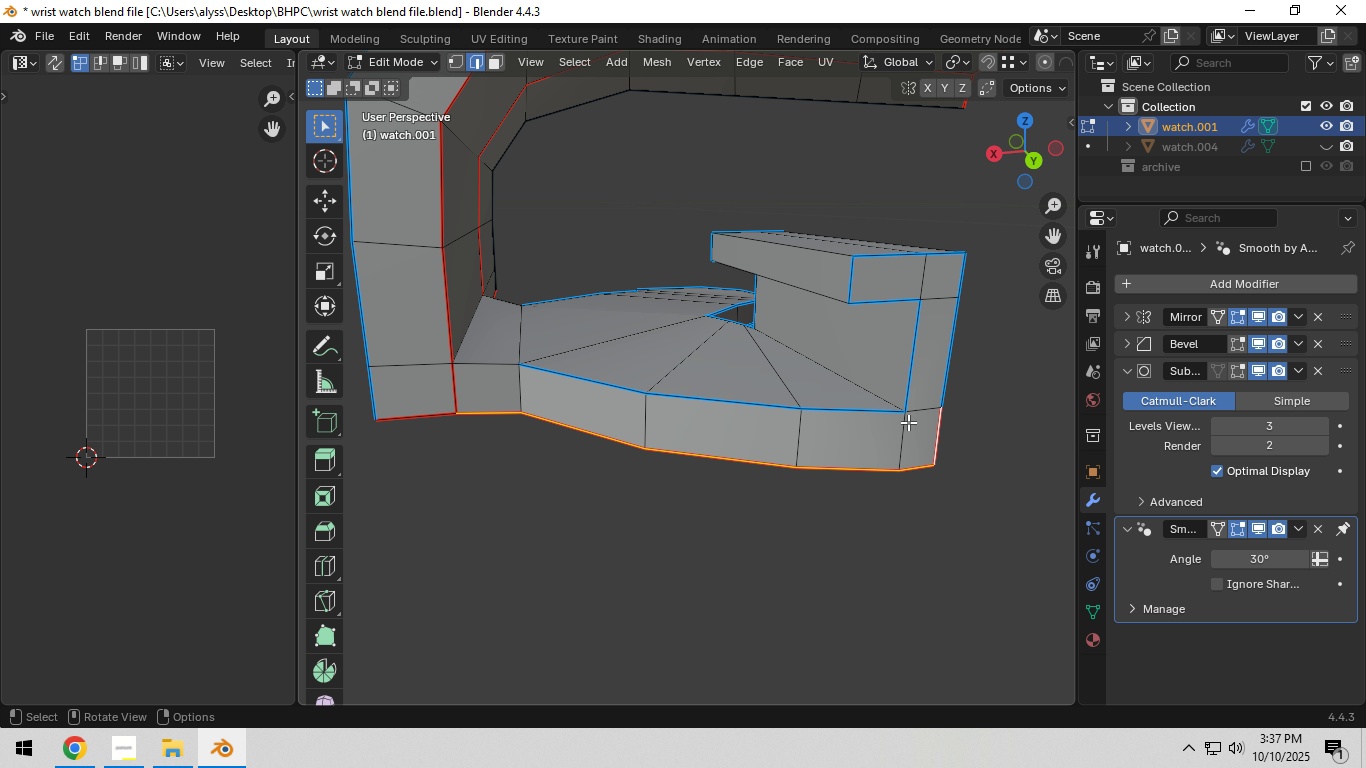 
scroll: coordinate [908, 422], scroll_direction: up, amount: 2.0
 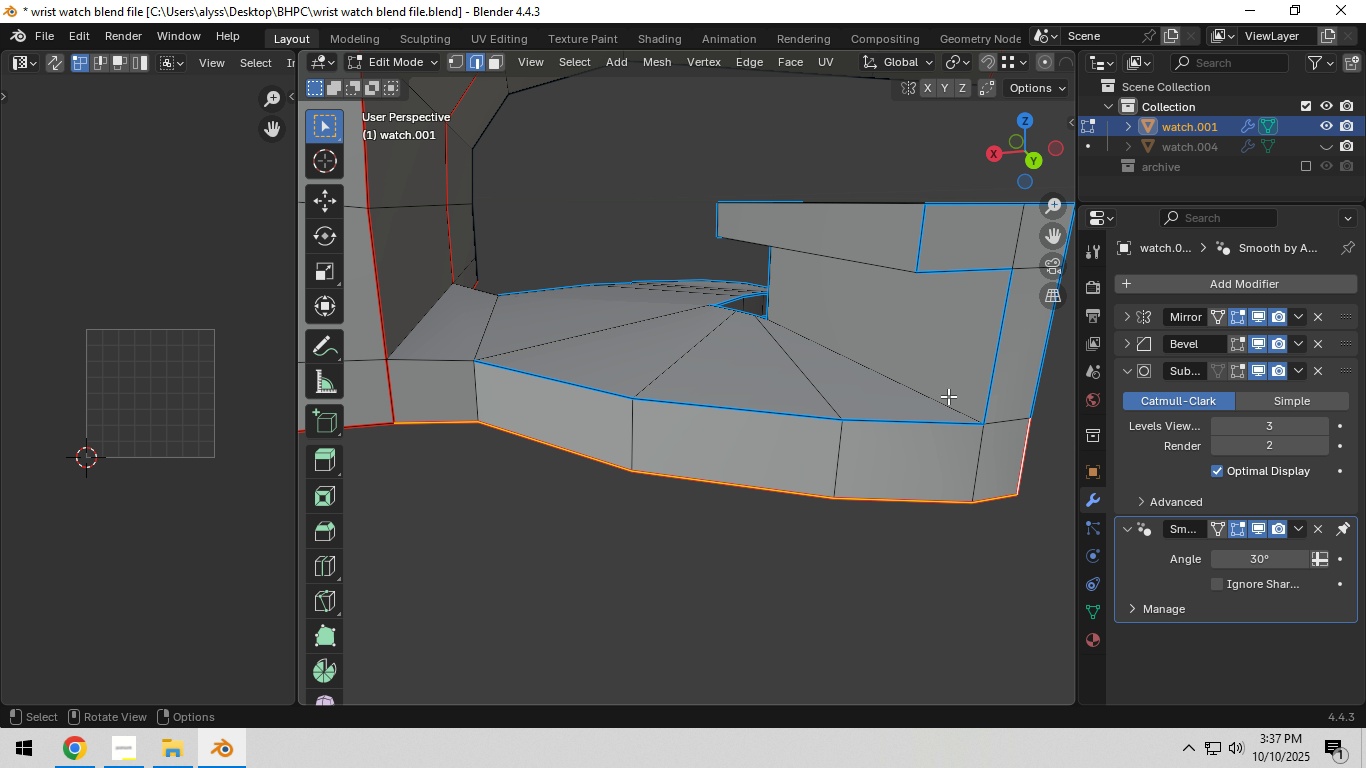 
hold_key(key=ShiftLeft, duration=0.49)
 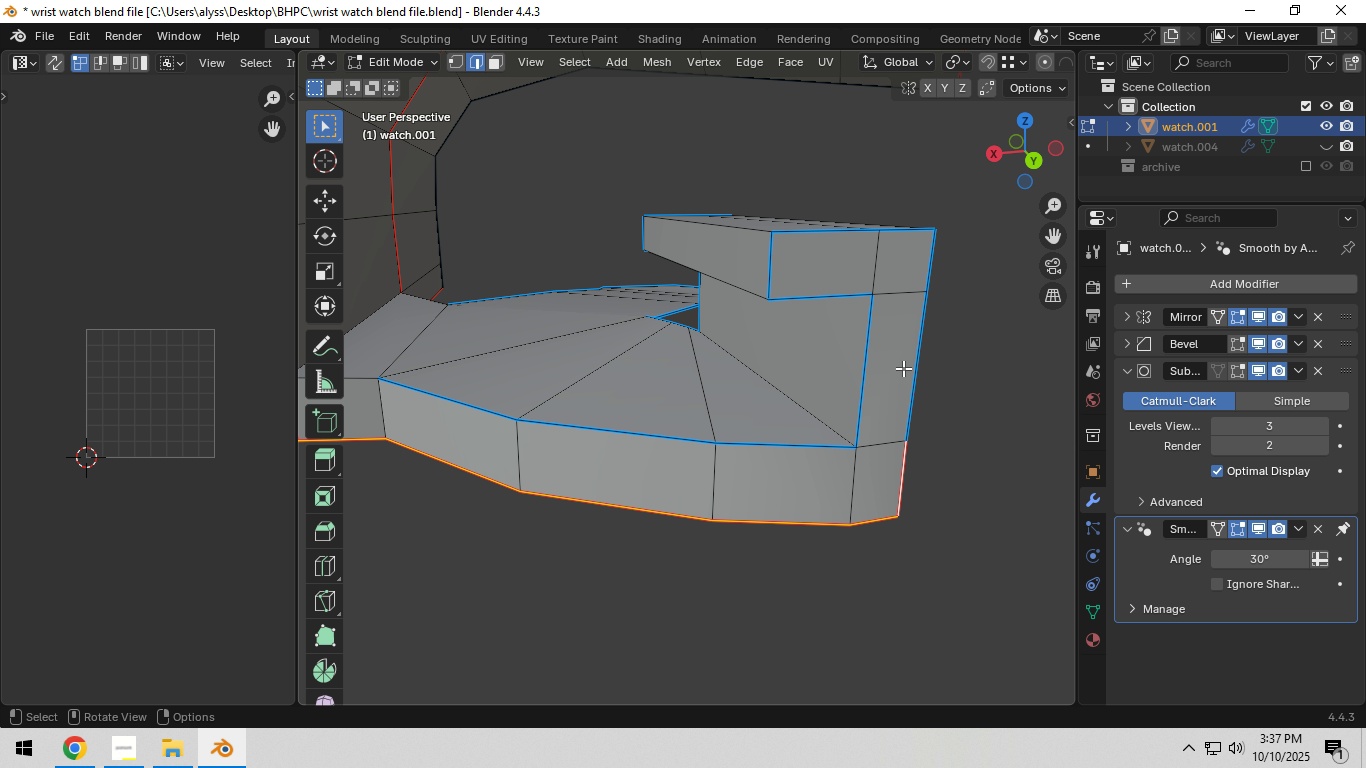 
left_click([905, 366])
 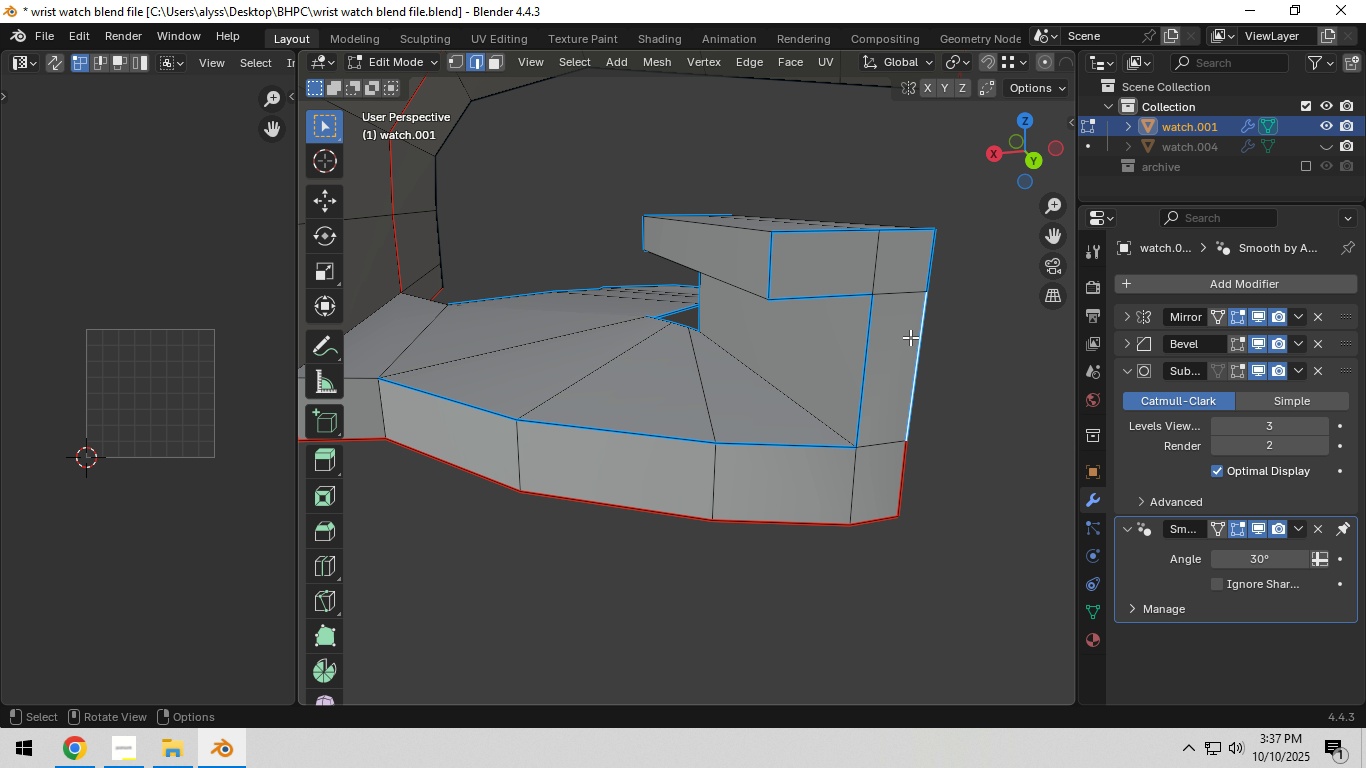 
hold_key(key=ShiftLeft, duration=1.5)
double_click([898, 234])
 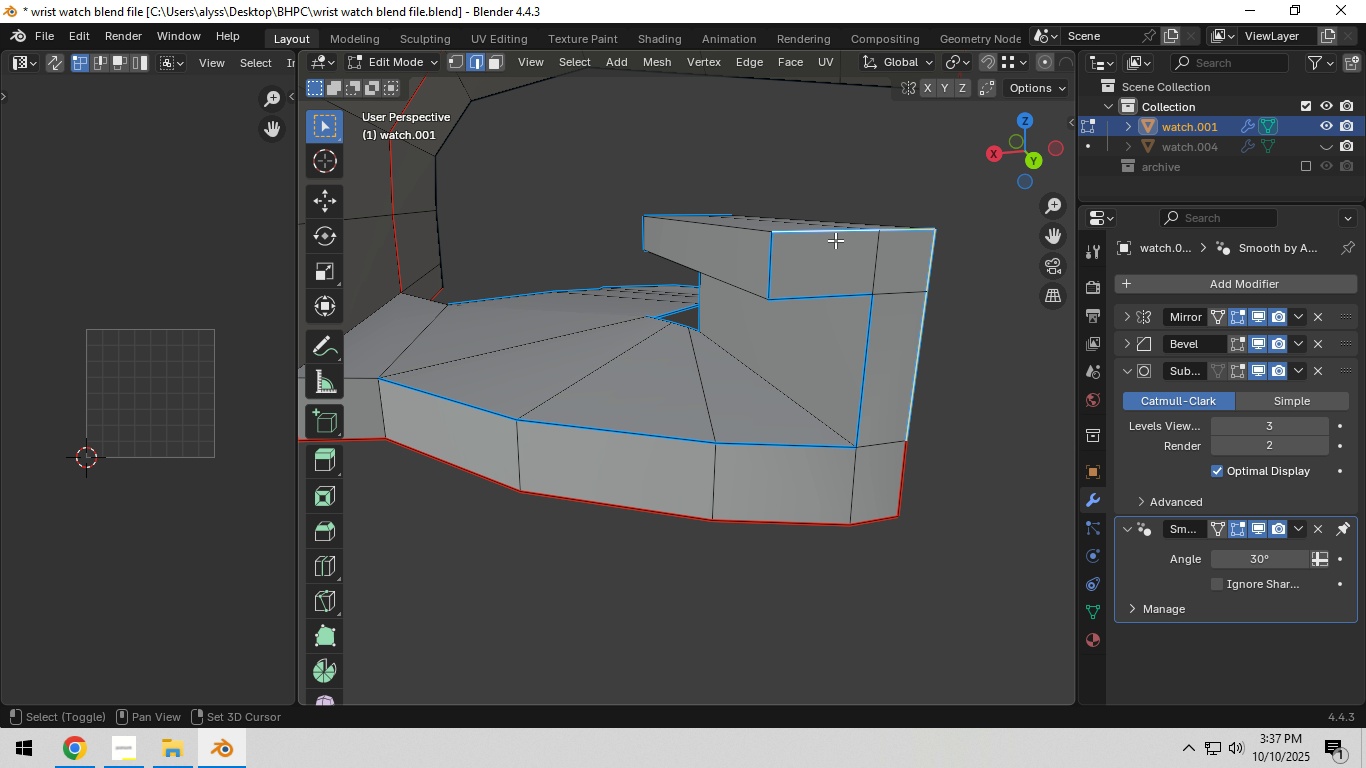 
left_click([835, 240])
 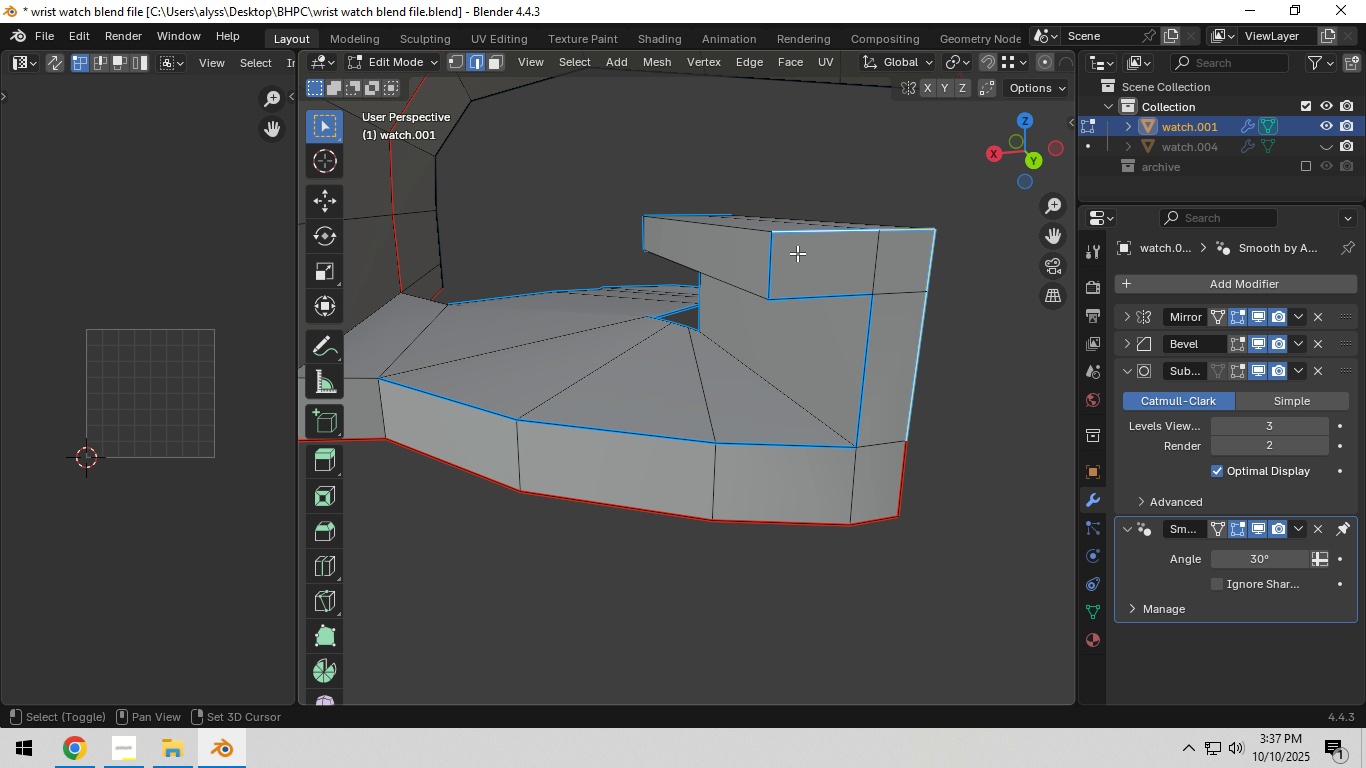 
hold_key(key=ShiftLeft, duration=0.58)
left_click([777, 266])
 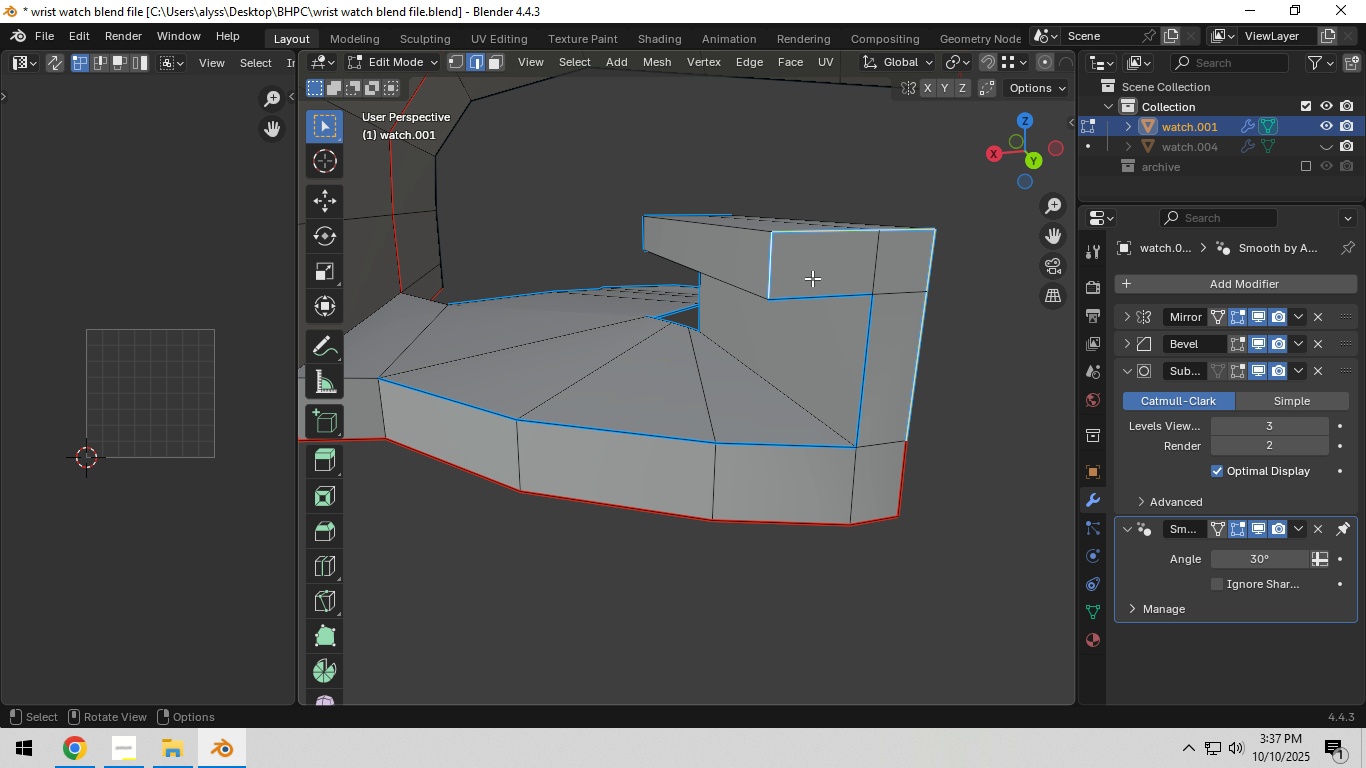 
key(Control+E)
 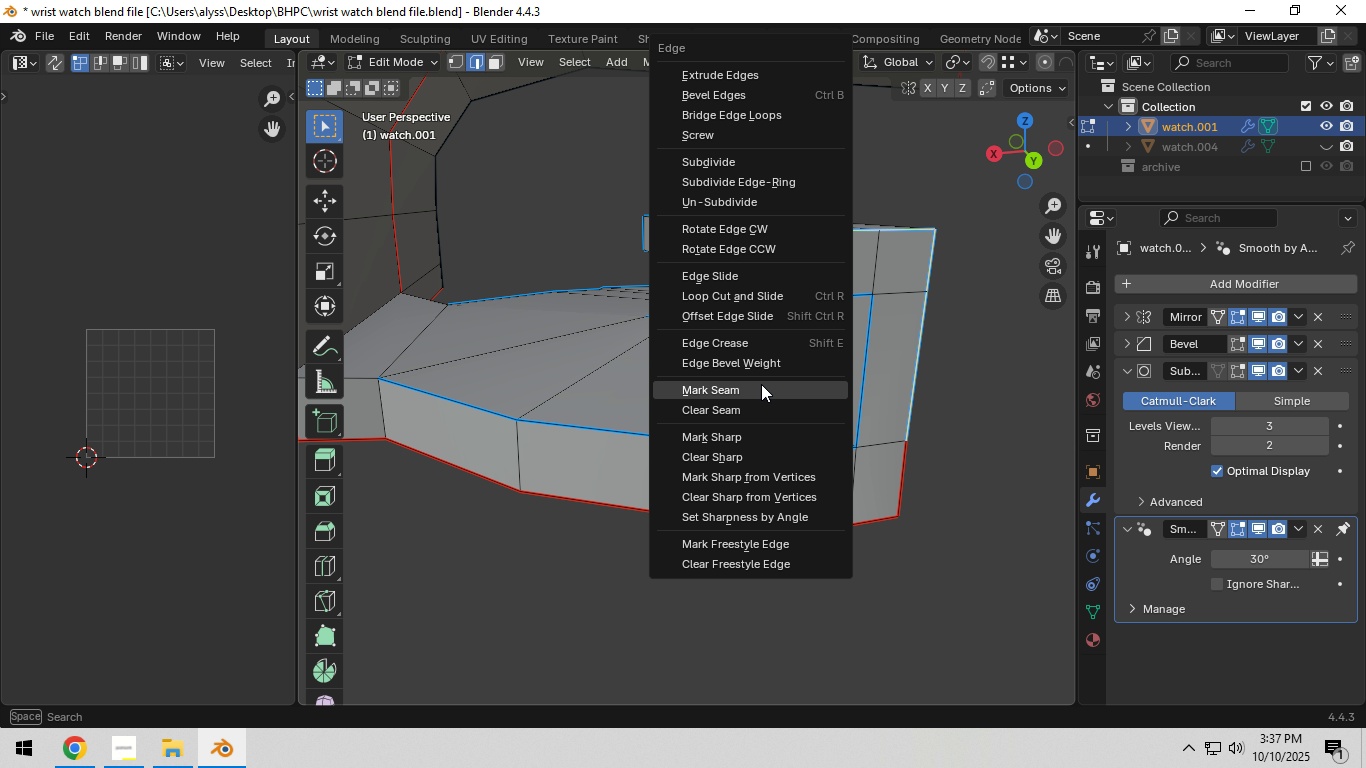 
left_click([761, 384])
 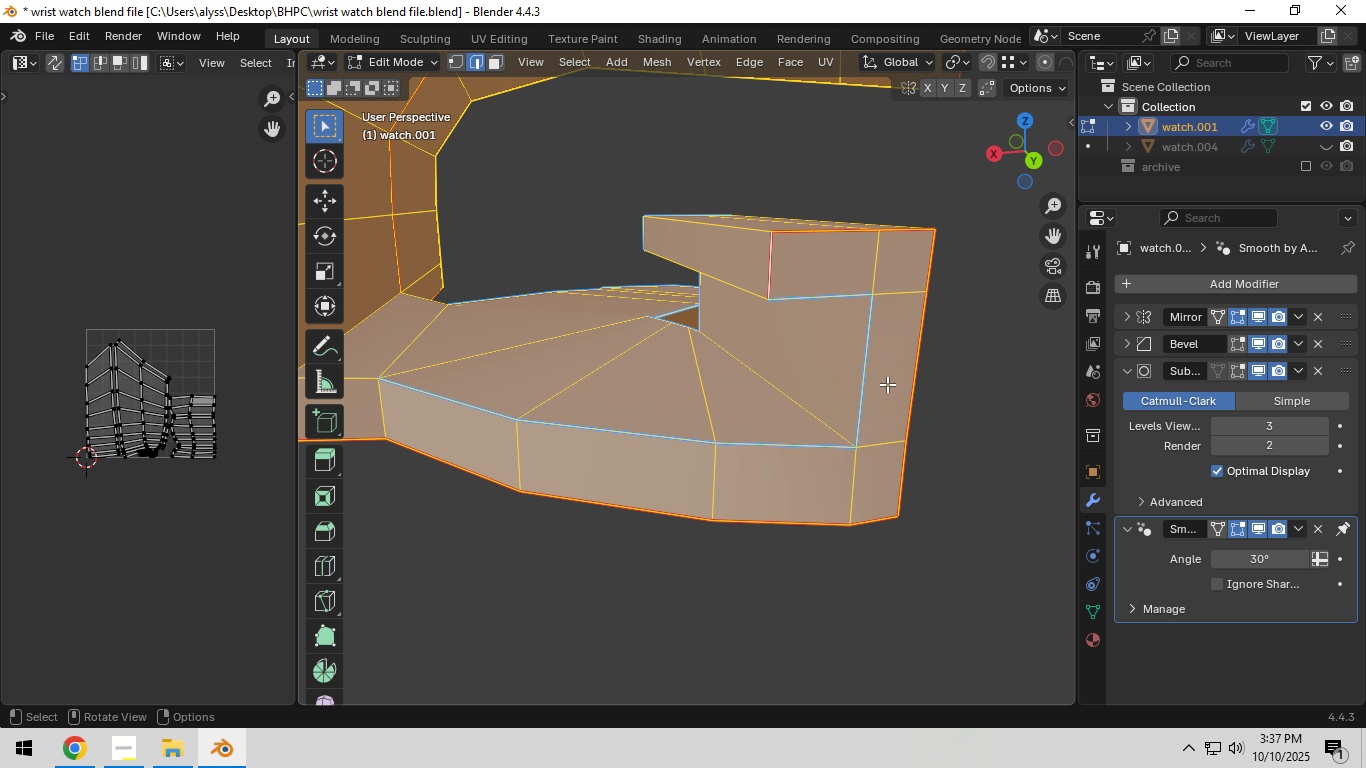 
key(A)
 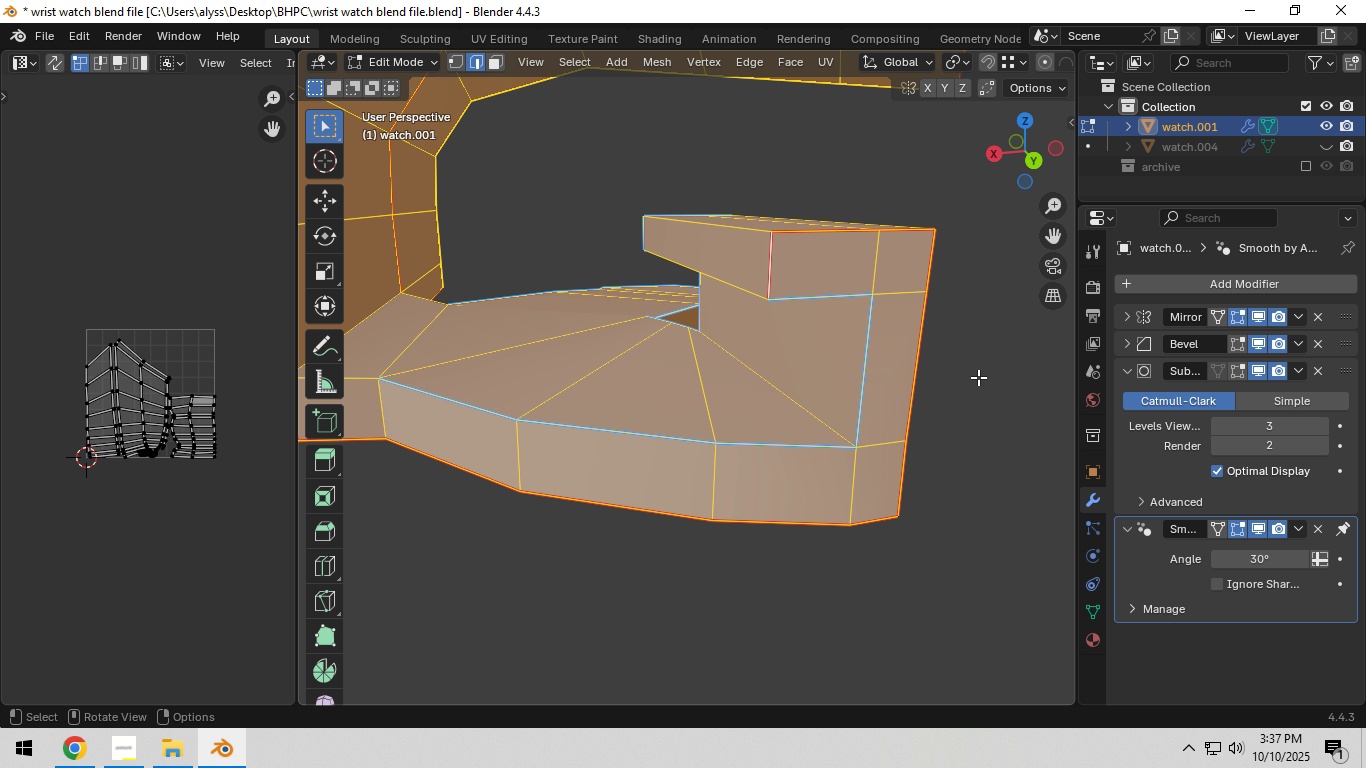 
left_click([988, 377])
 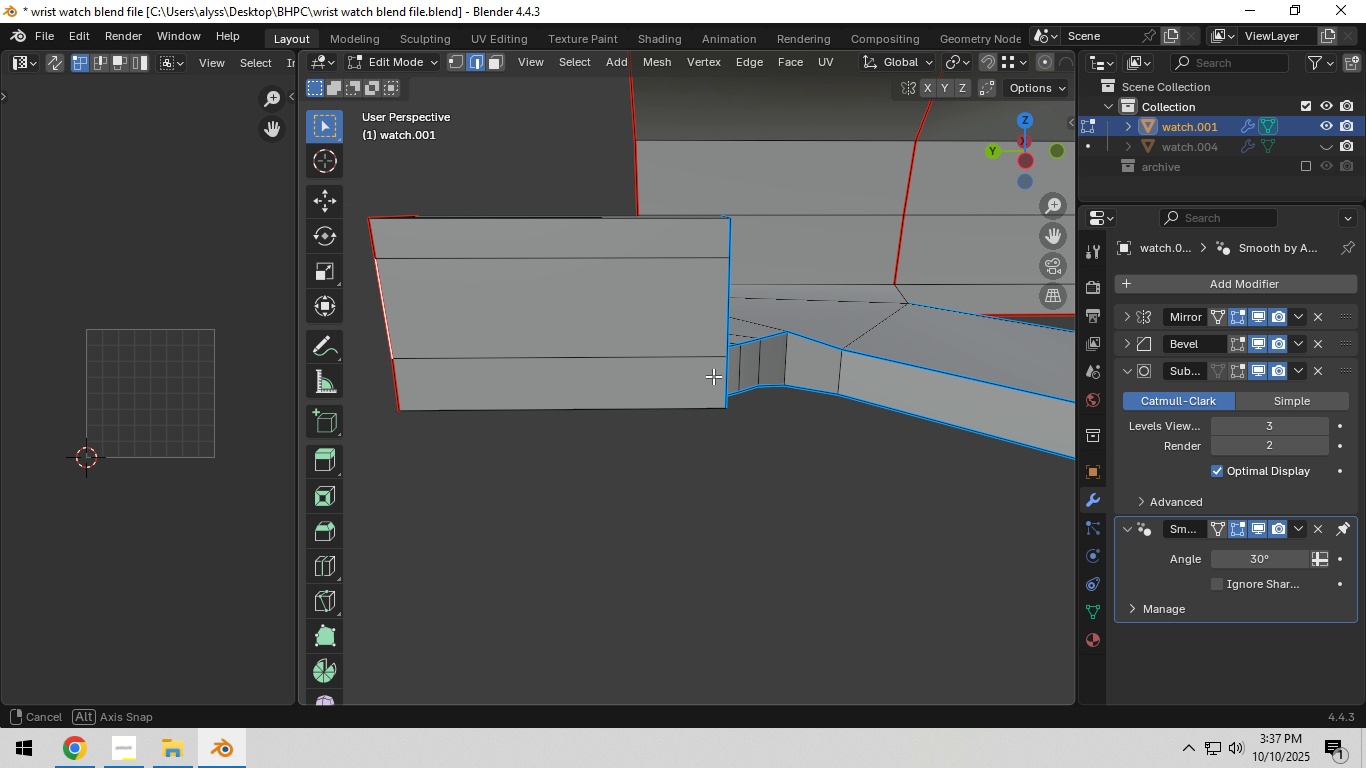 
scroll: coordinate [769, 386], scroll_direction: down, amount: 3.0
 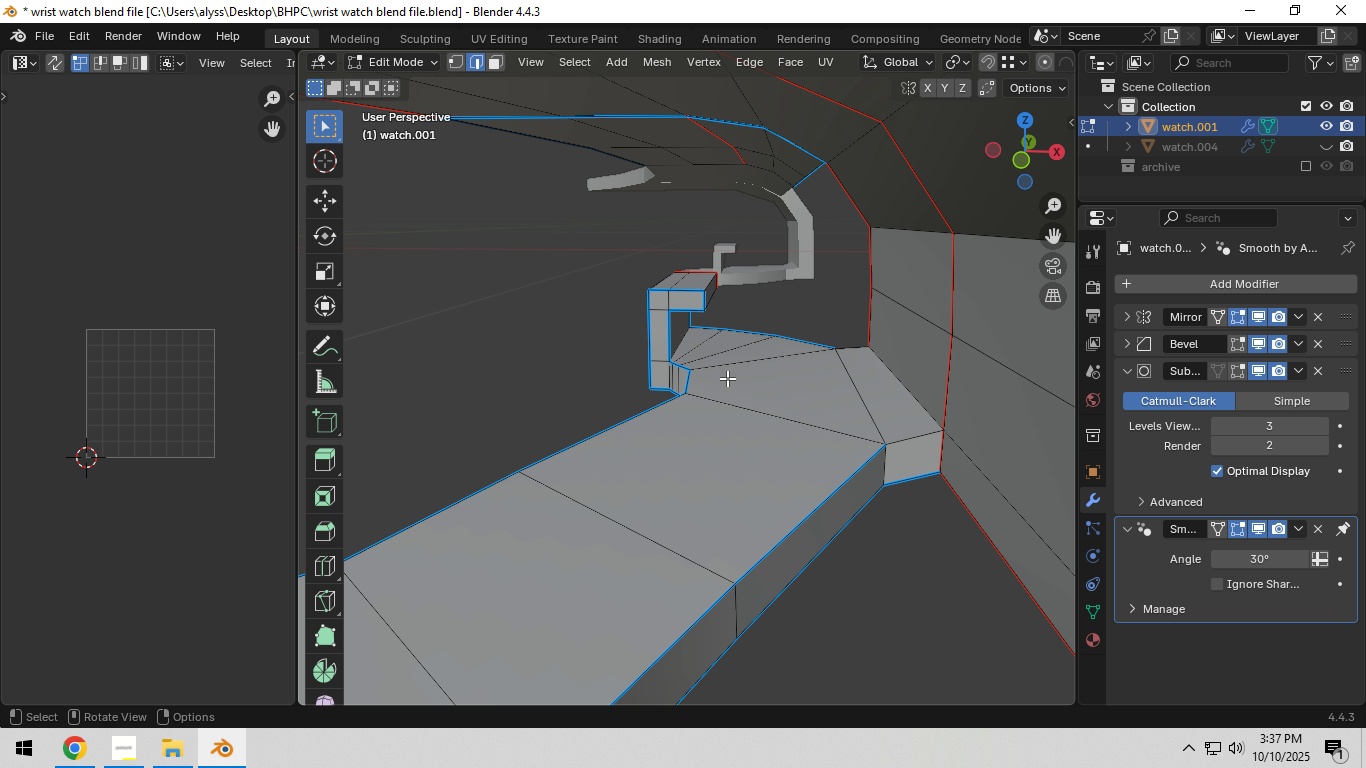 
hold_key(key=ShiftLeft, duration=0.56)
 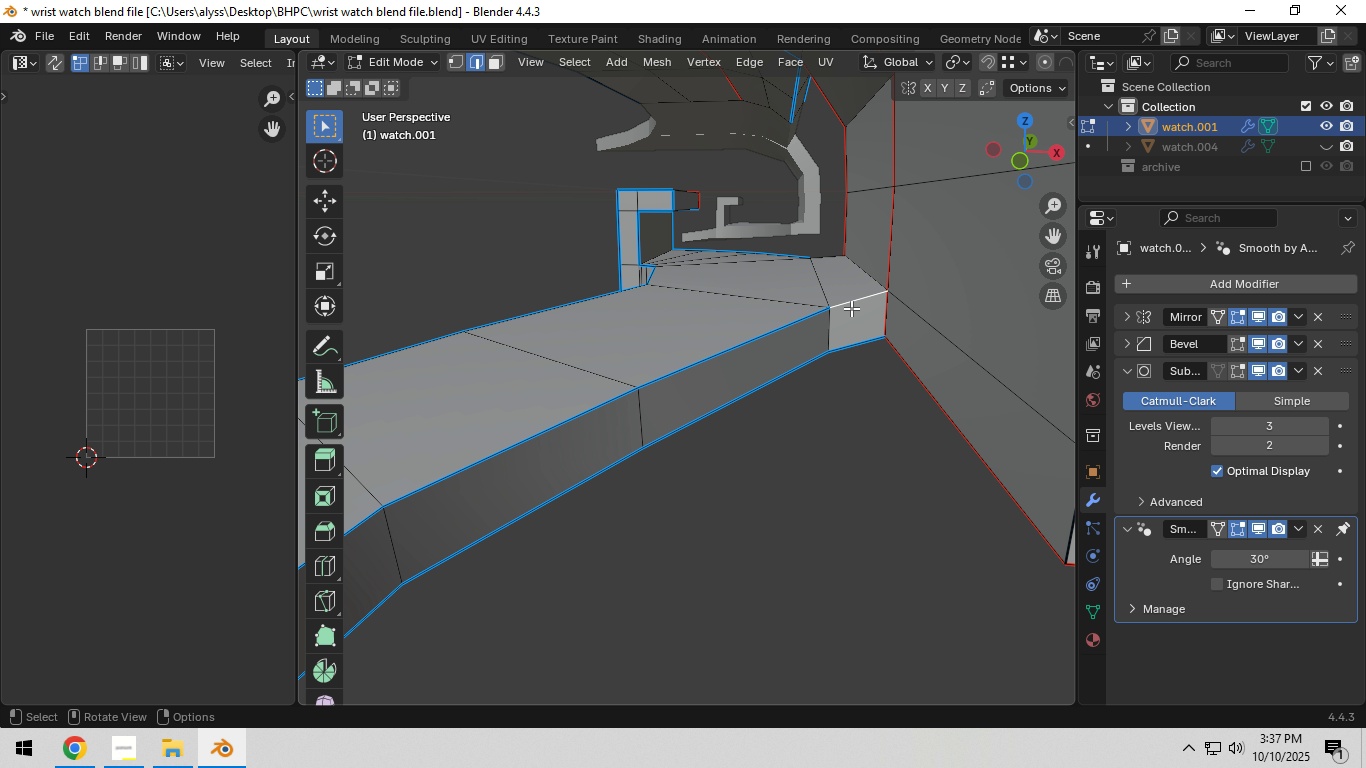 
left_click([851, 308])
 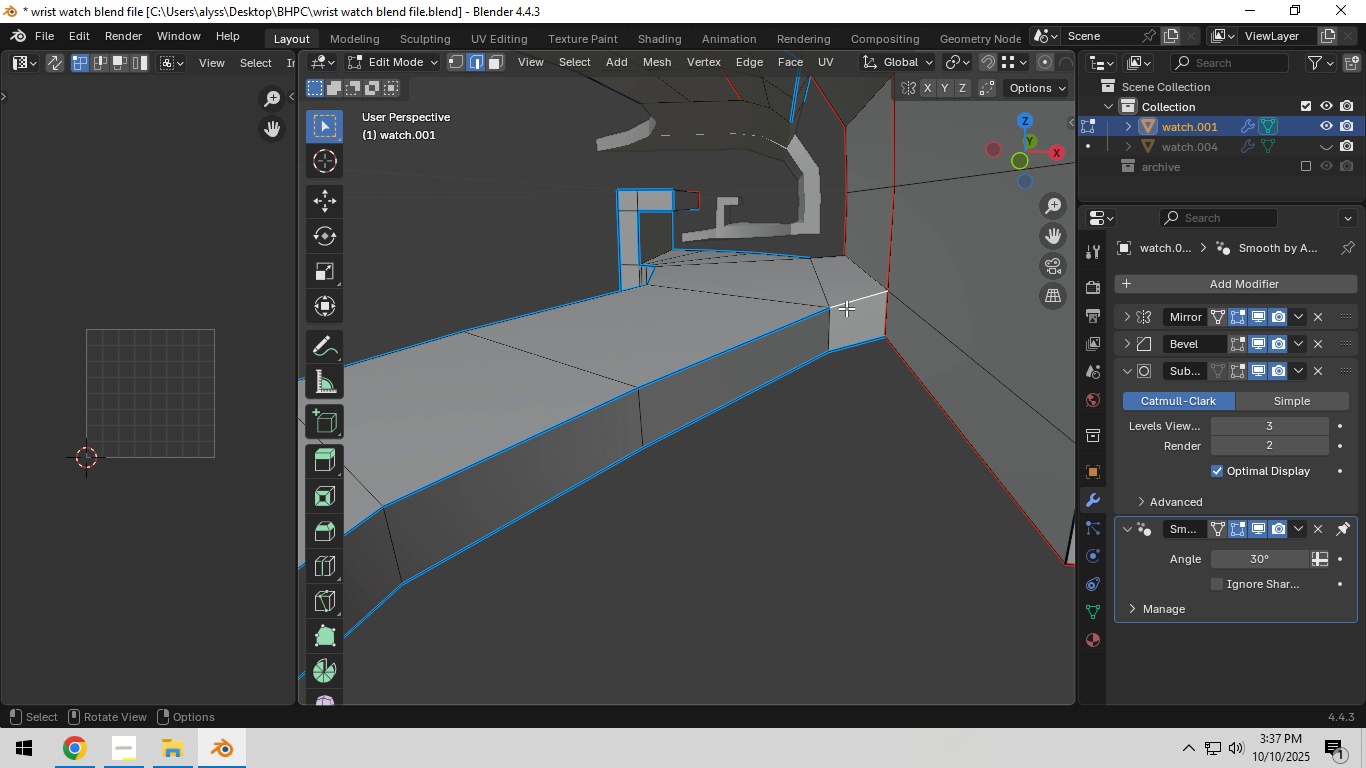 
hold_key(key=ShiftLeft, duration=0.34)
left_click([754, 326])
 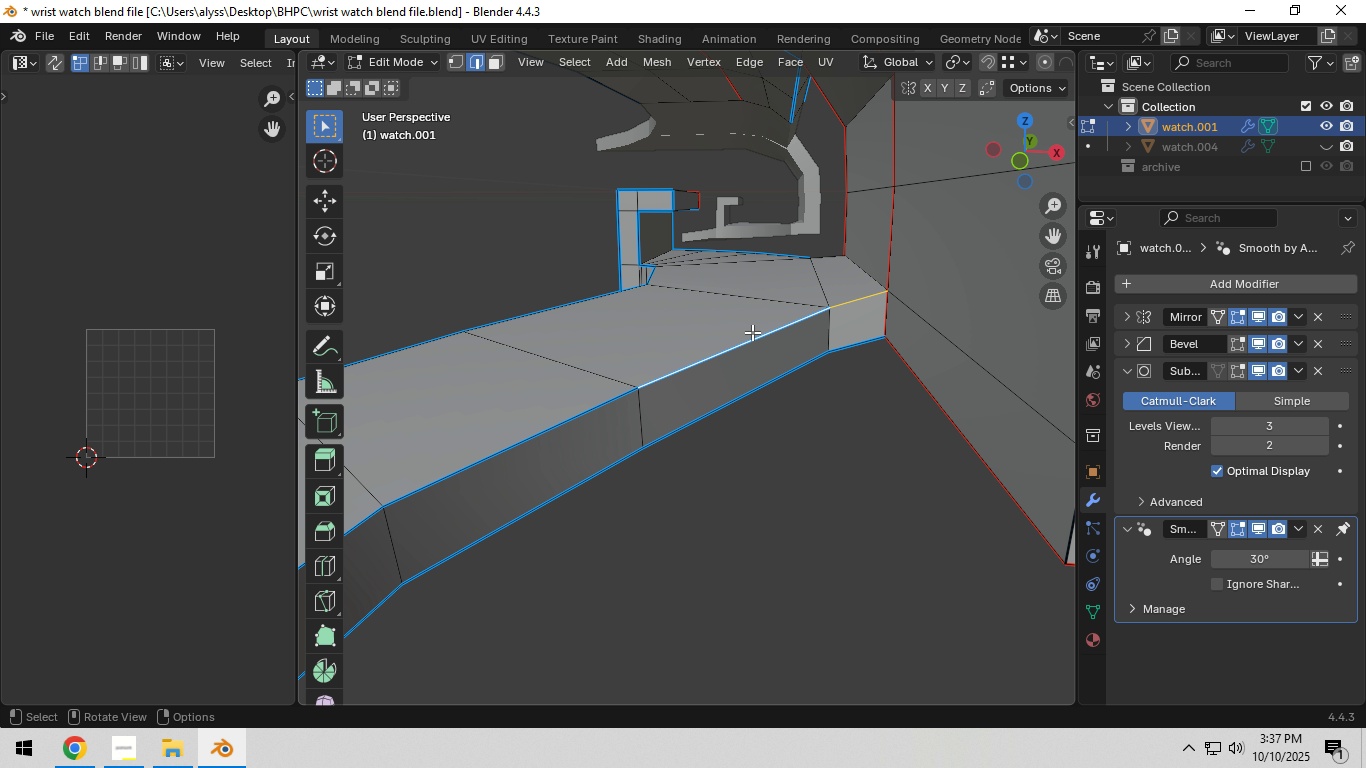 
scroll: coordinate [752, 334], scroll_direction: down, amount: 3.0
 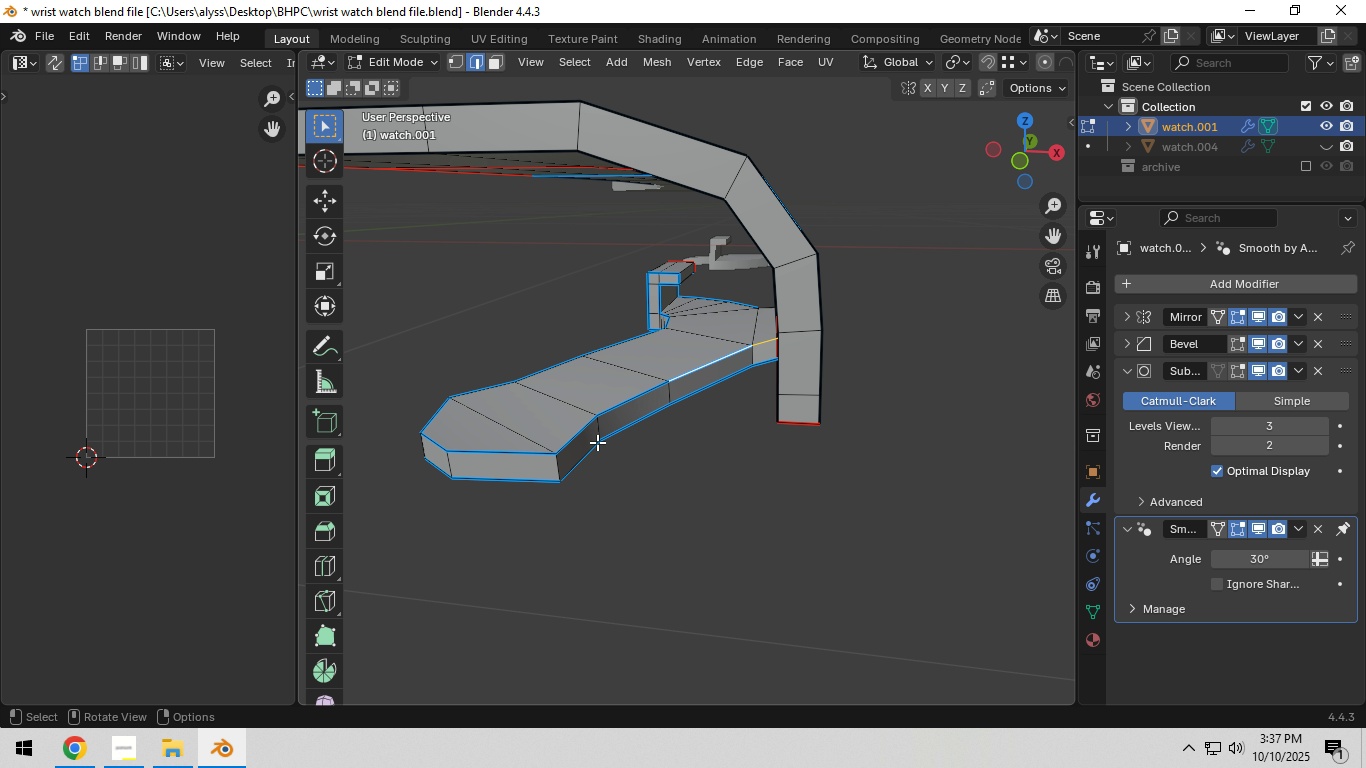 
hold_key(key=ControlLeft, duration=0.46)
left_click([506, 446])
 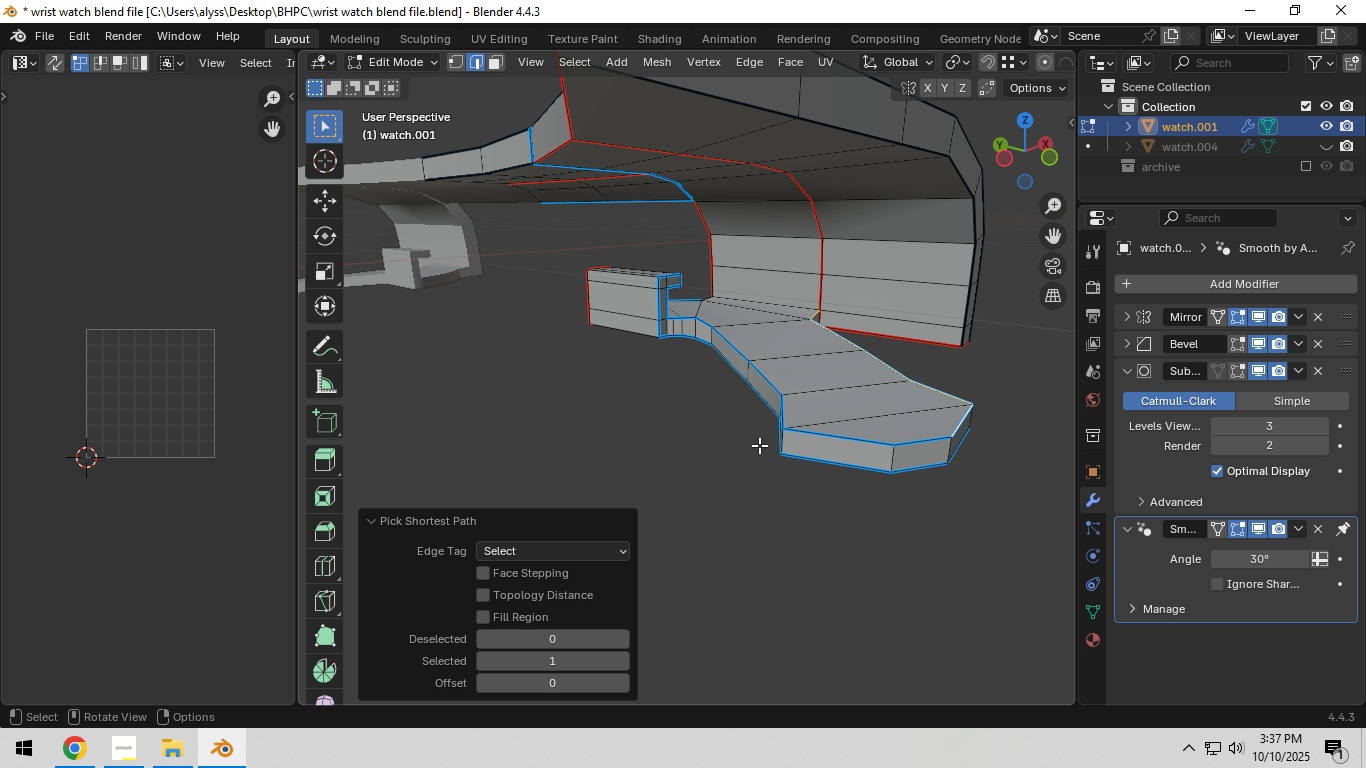 
hold_key(key=ControlLeft, duration=0.34)
left_click([828, 433])
 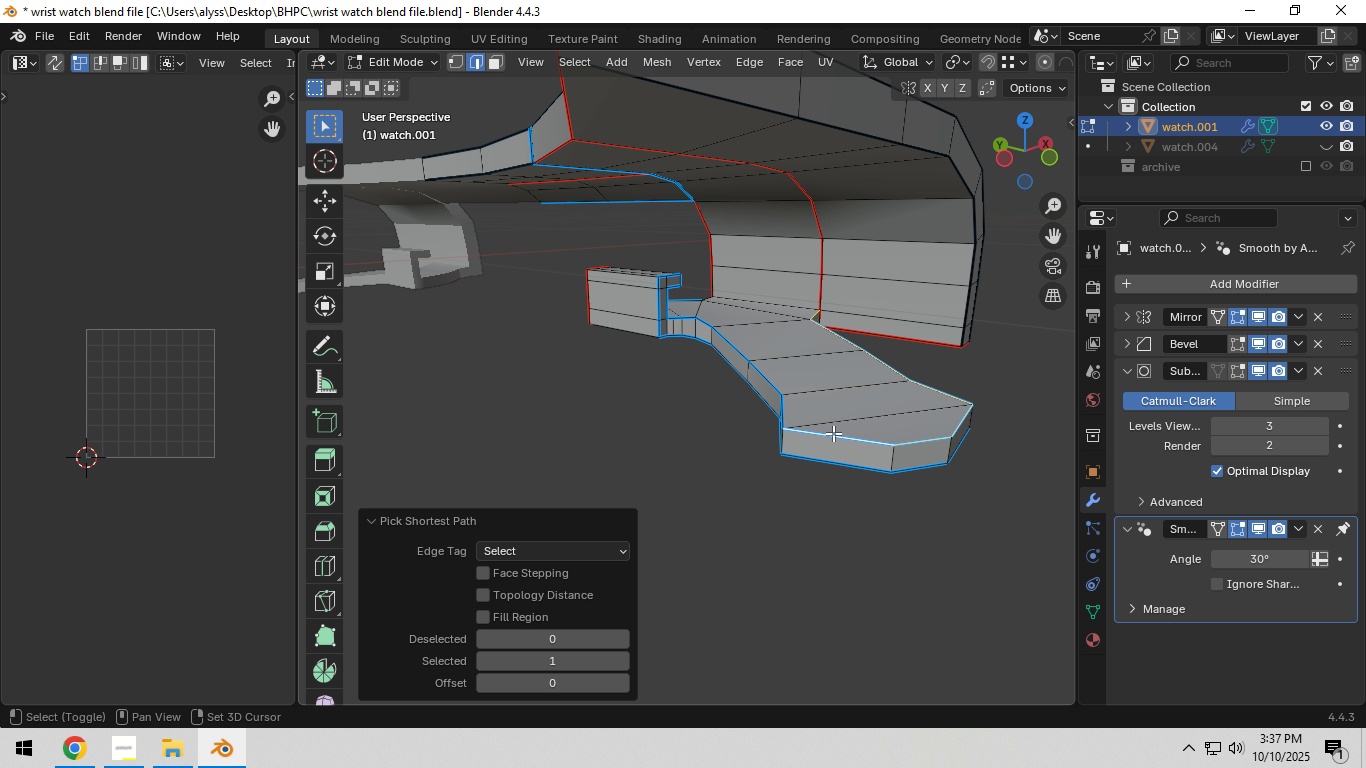 
hold_key(key=ShiftLeft, duration=0.44)
 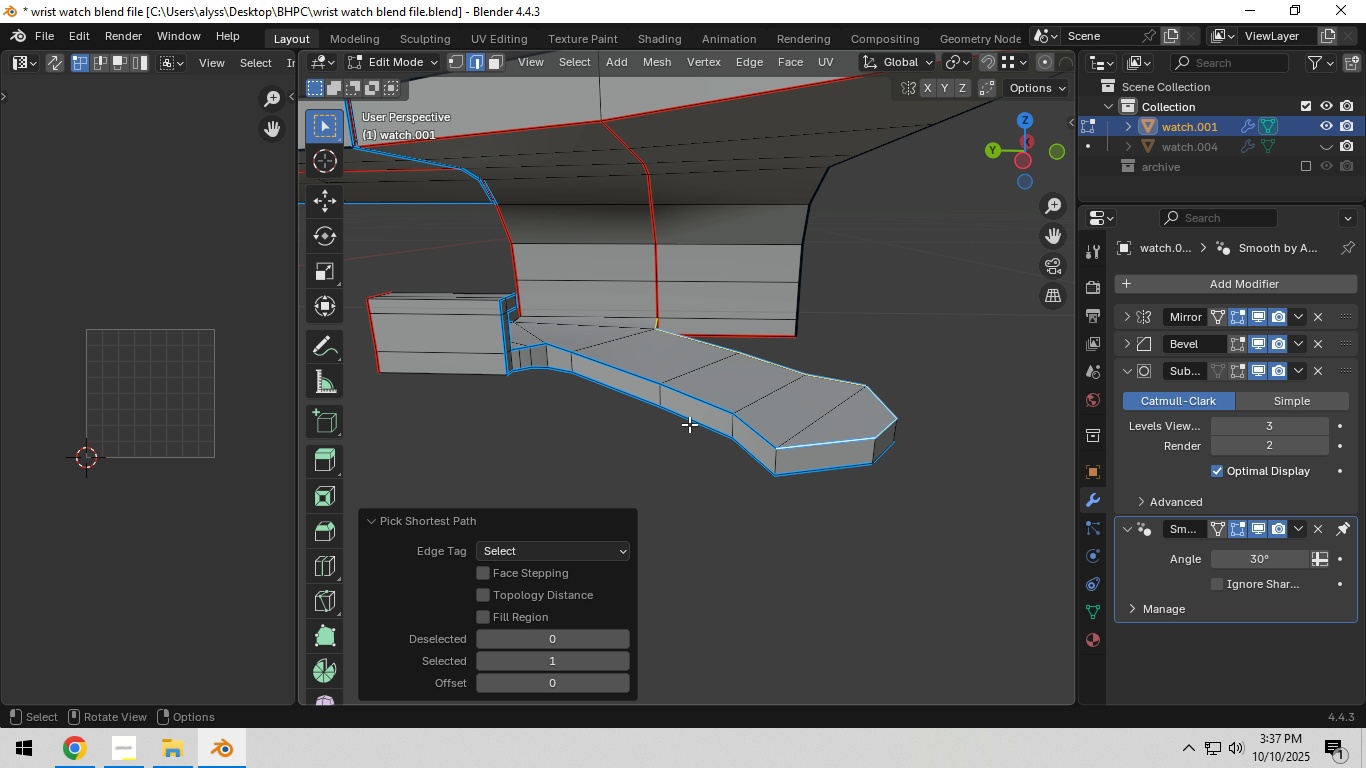 
hold_key(key=ControlLeft, duration=0.79)
left_click([614, 365])
 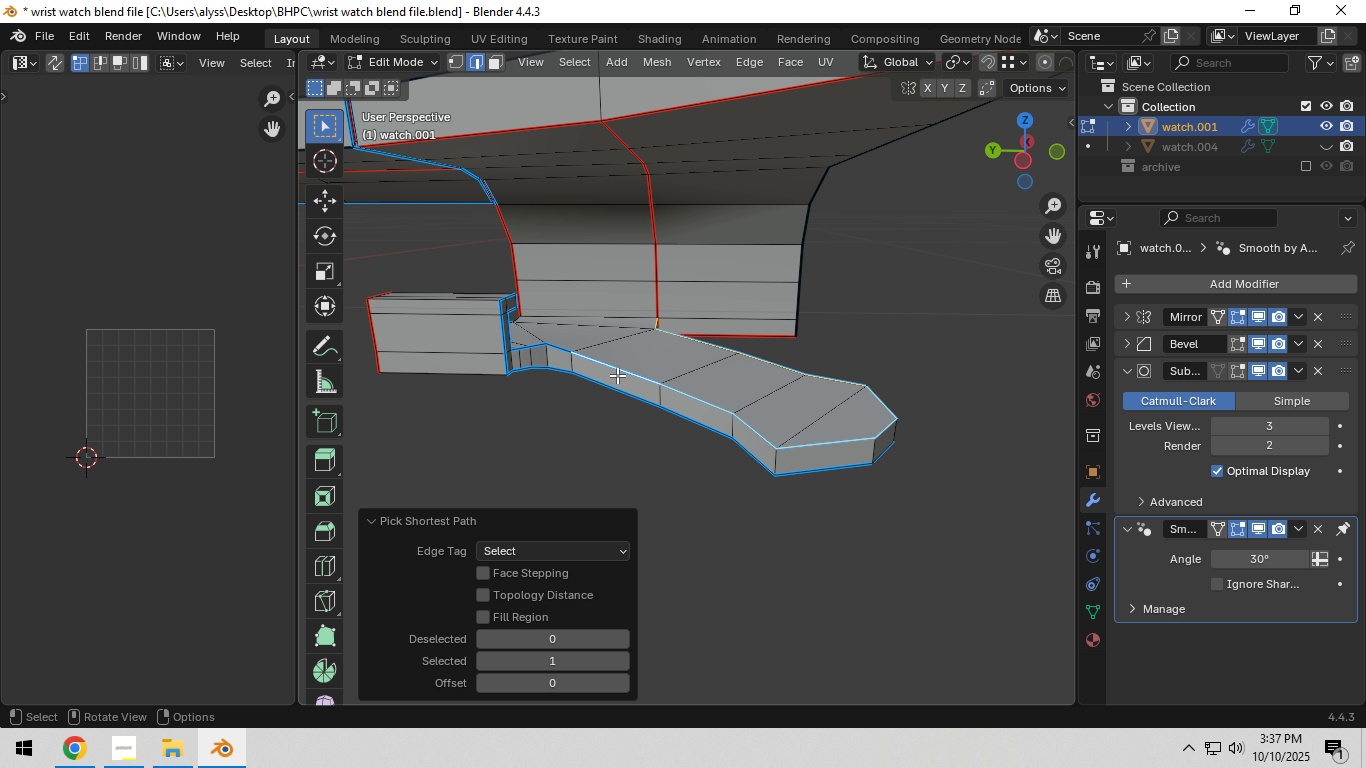 
hold_key(key=ShiftLeft, duration=0.59)
 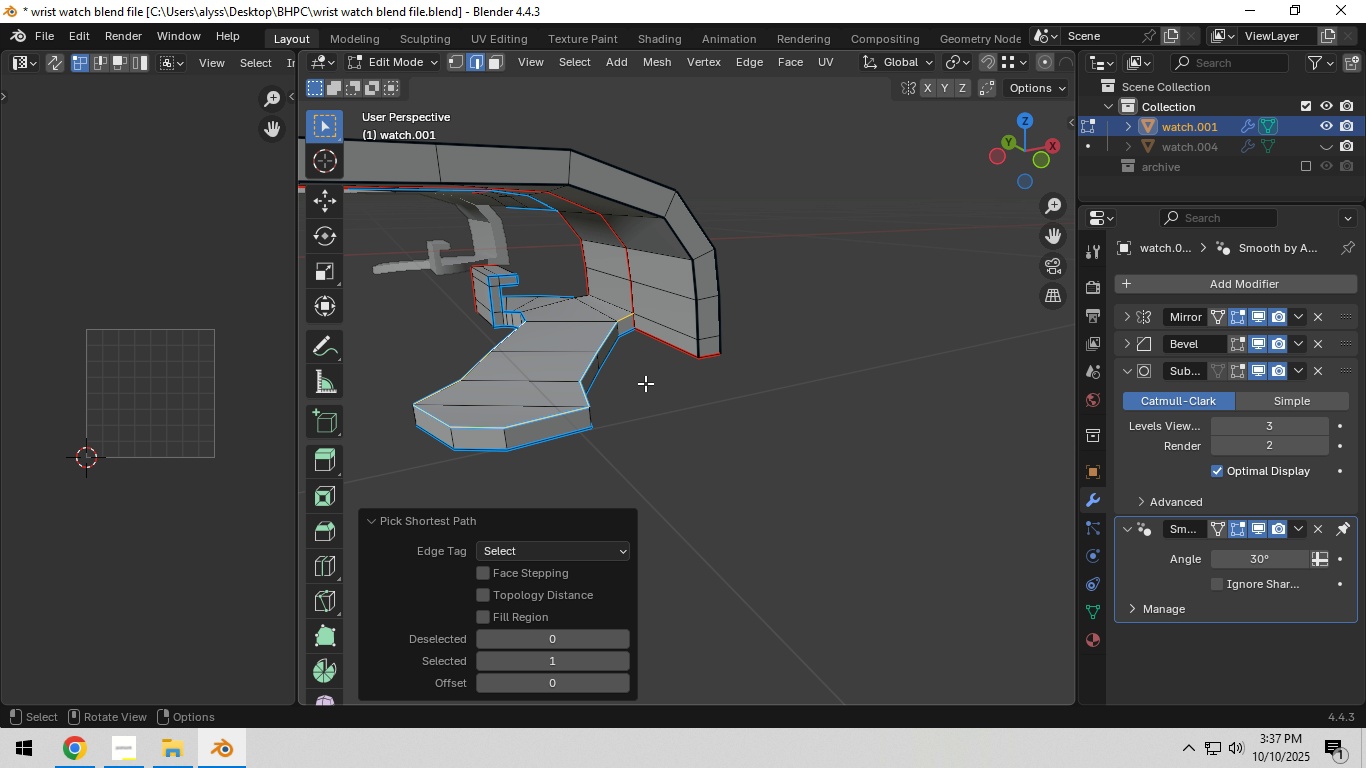 
left_click([646, 383])
 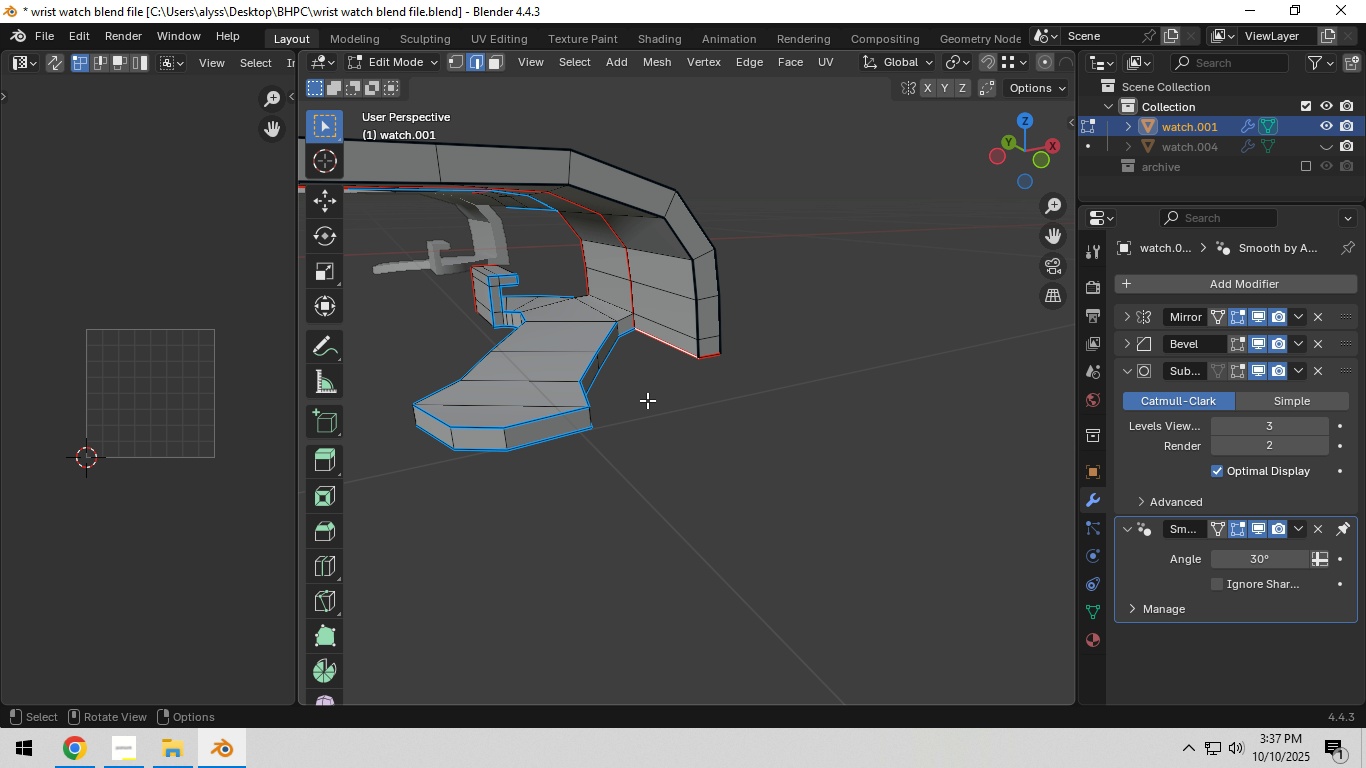 
hold_key(key=ShiftLeft, duration=0.4)
 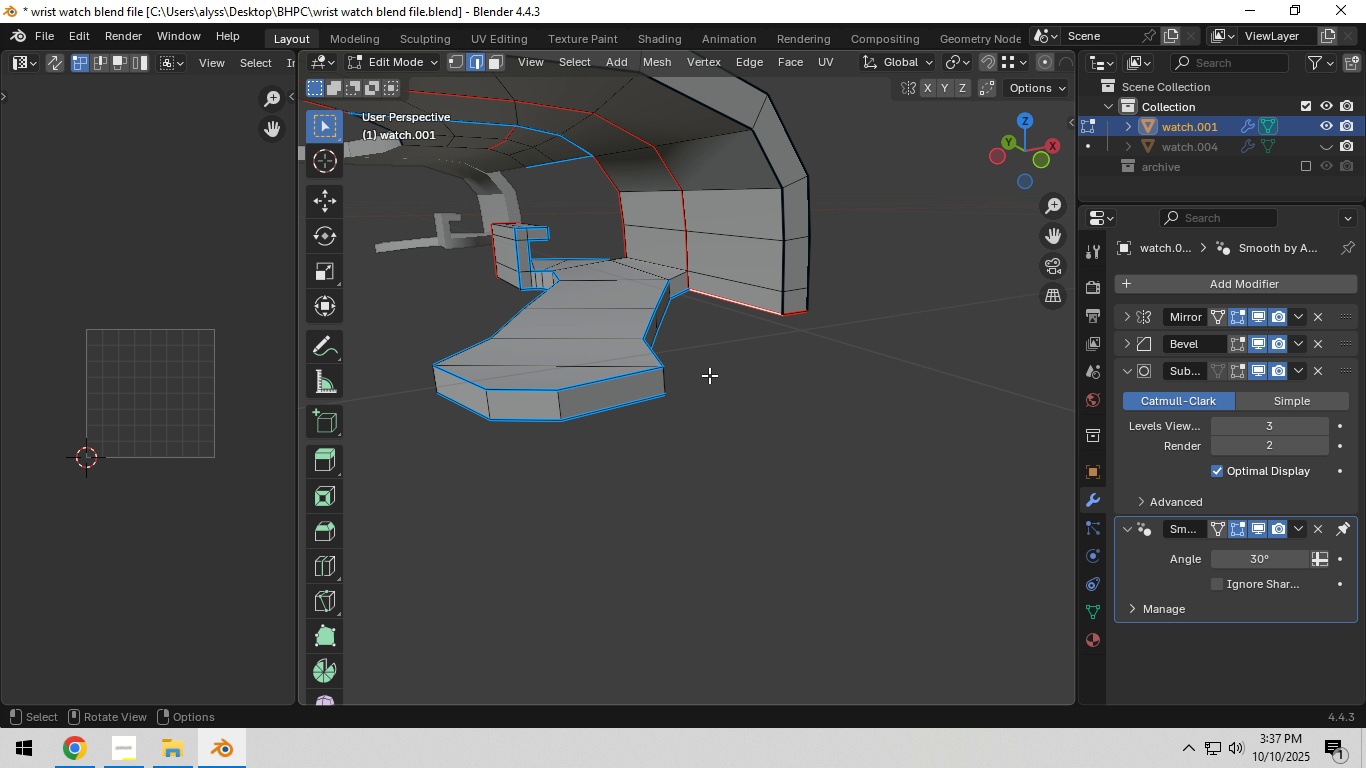 
scroll: coordinate [709, 375], scroll_direction: up, amount: 3.0
 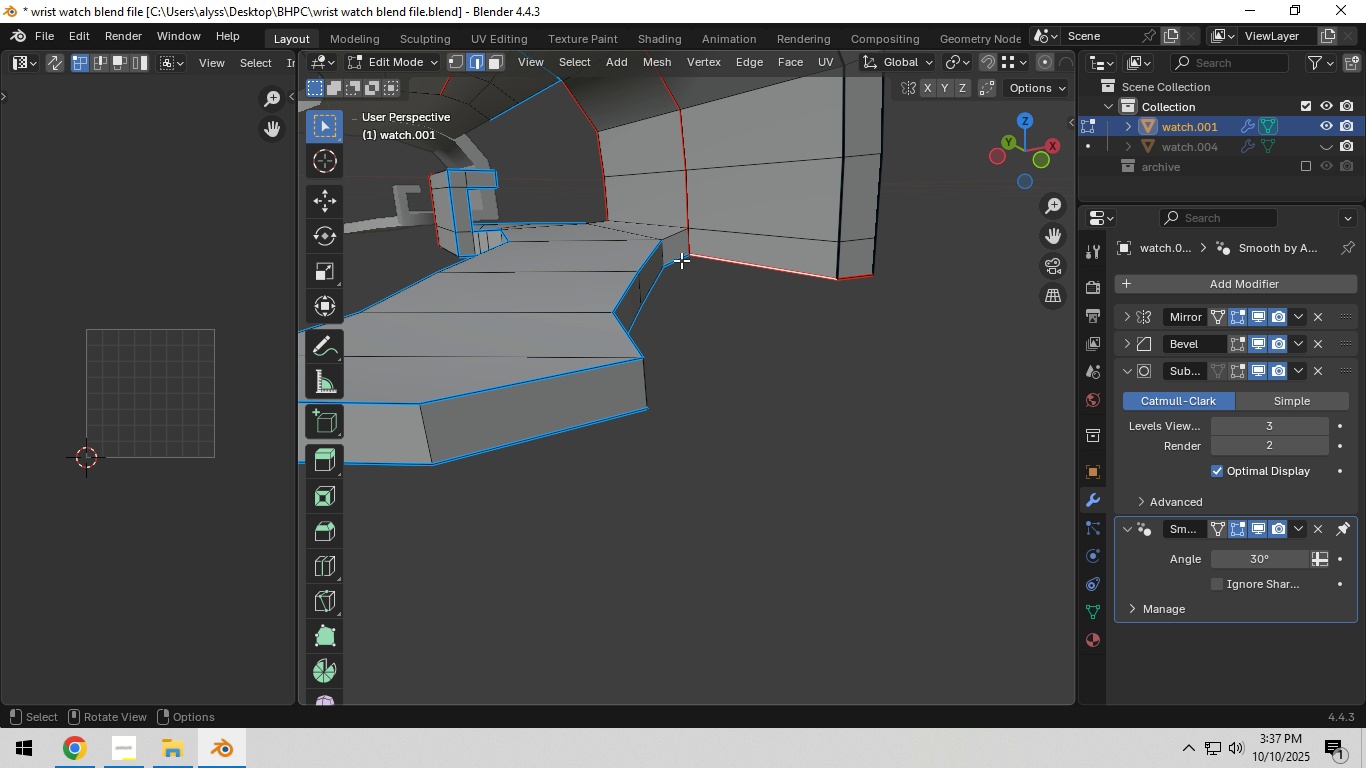 
left_click([681, 258])
 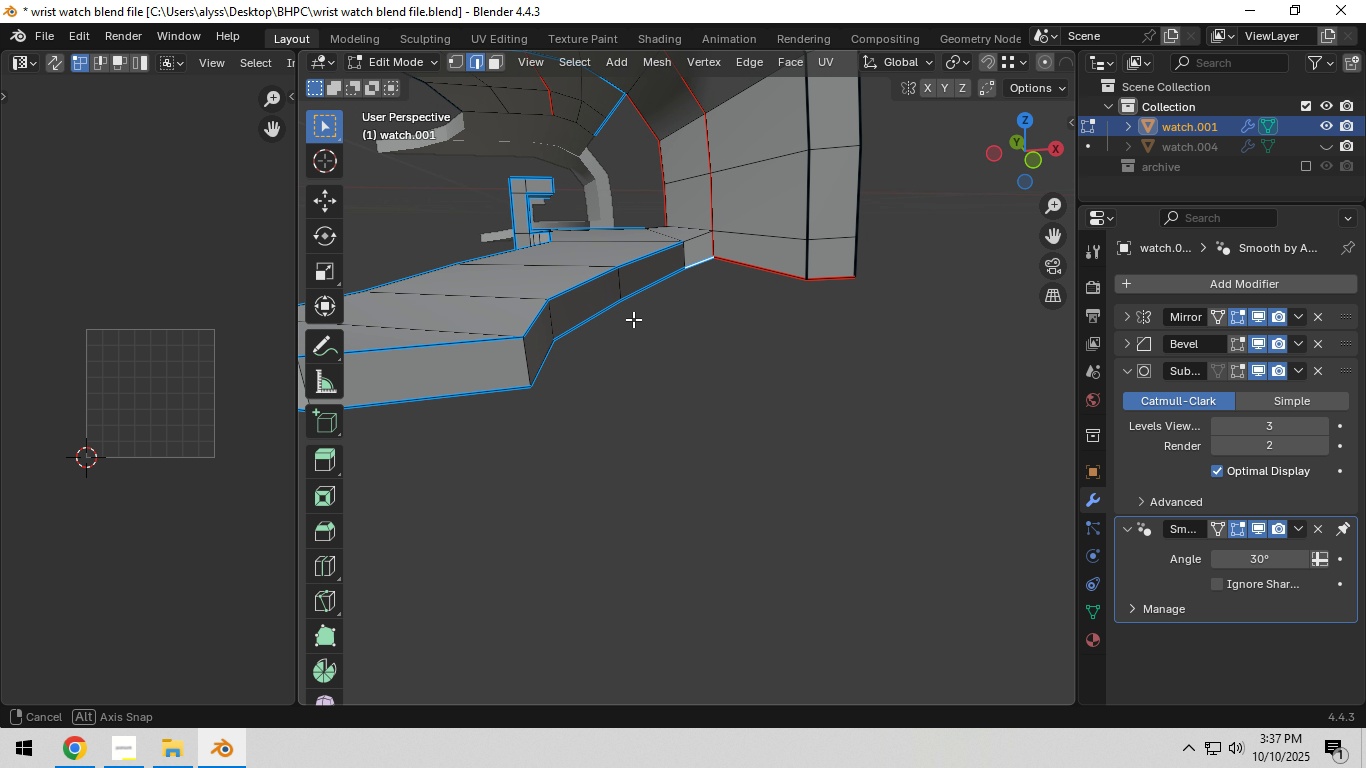 
hold_key(key=ControlLeft, duration=0.58)
left_click([541, 362])
 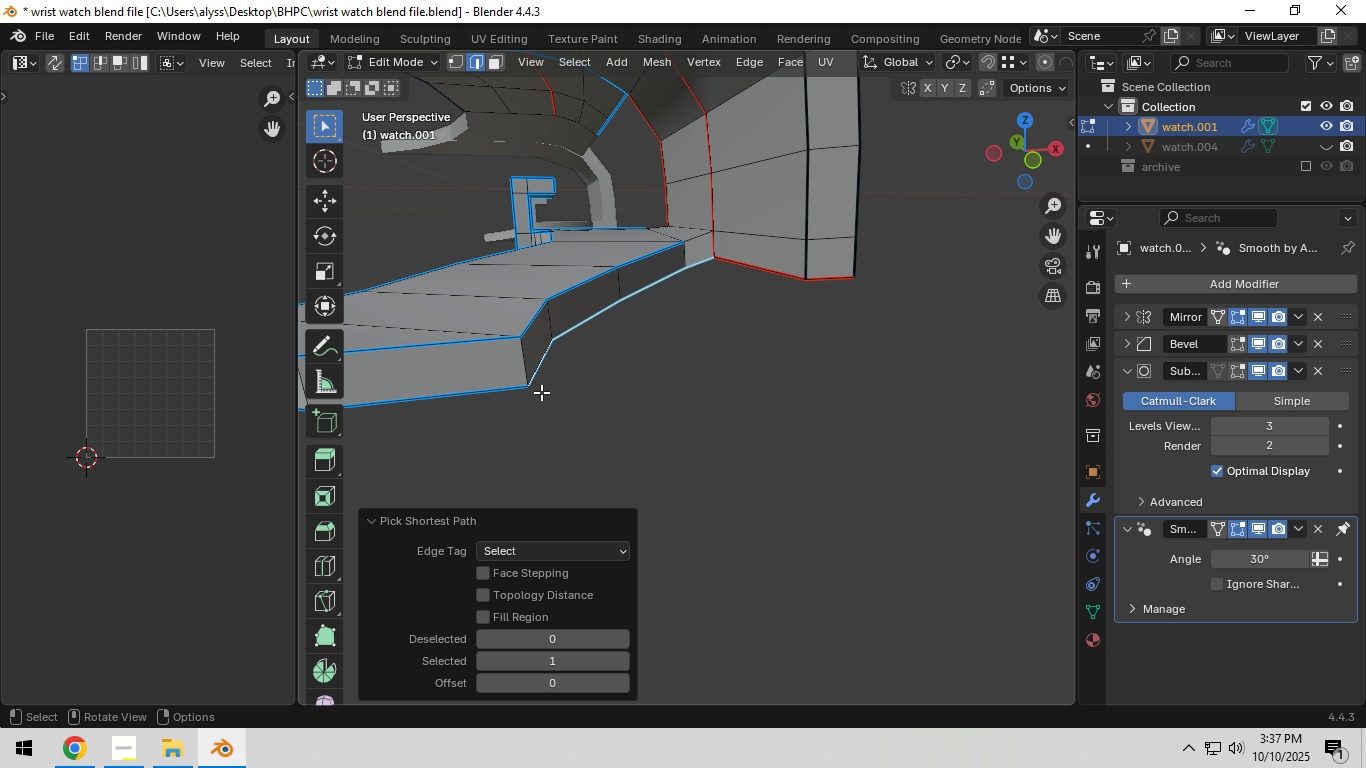 
scroll: coordinate [543, 393], scroll_direction: down, amount: 1.0
 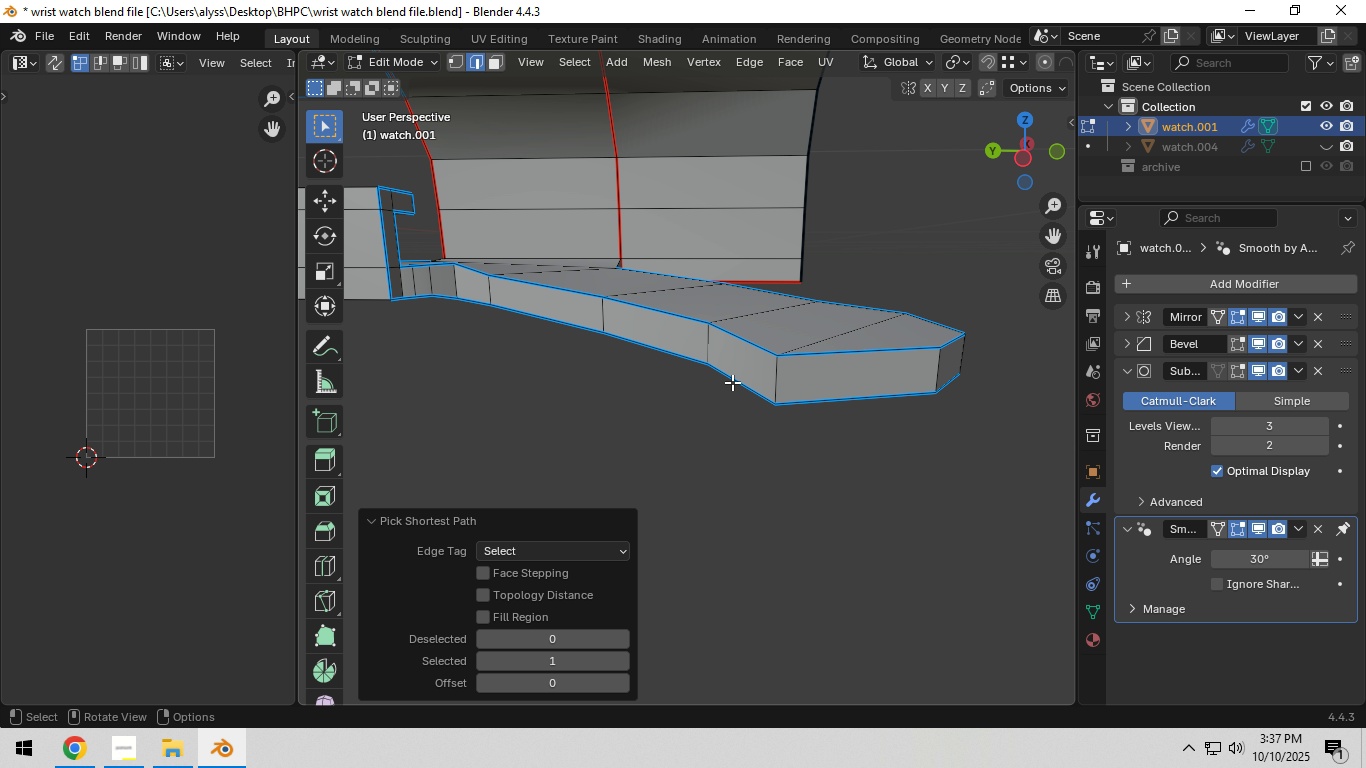 
hold_key(key=ControlLeft, duration=0.47)
left_click([738, 381])
 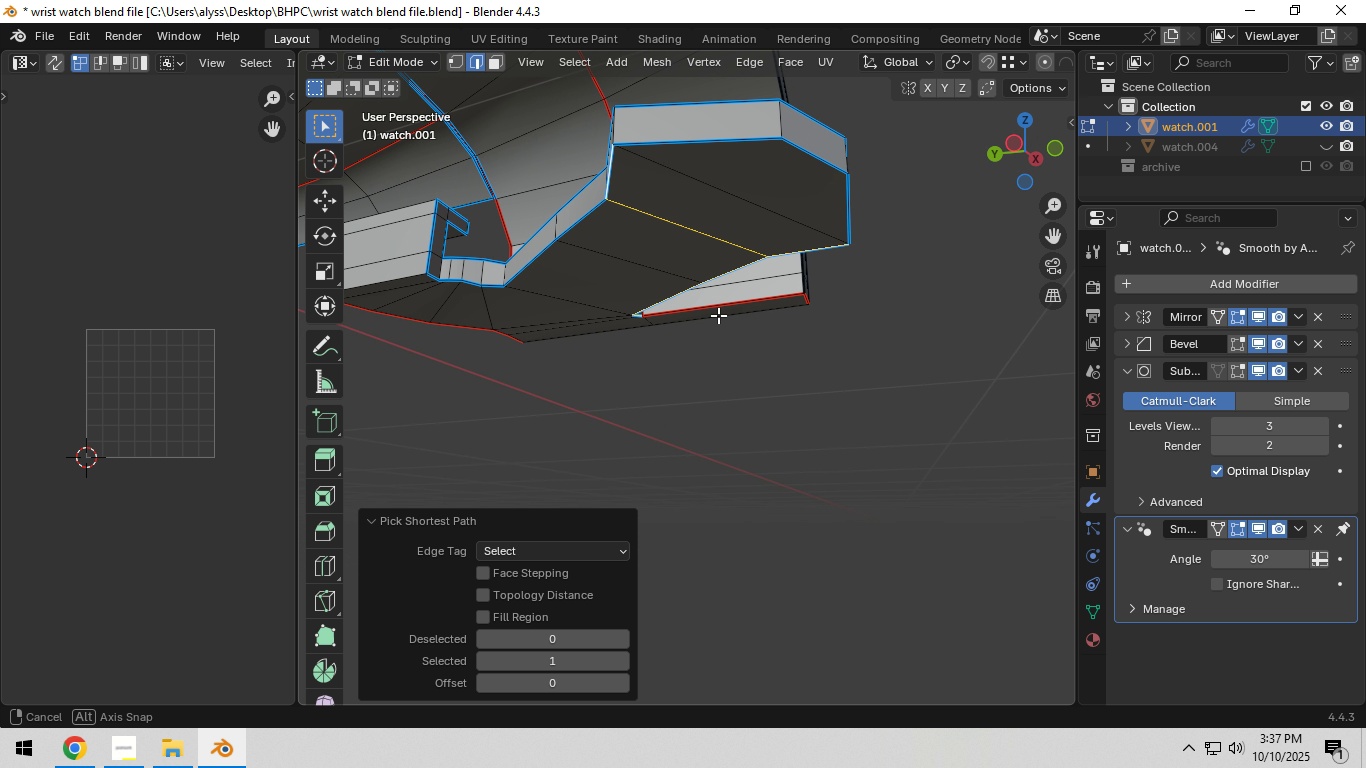 
key(Control+Z)
 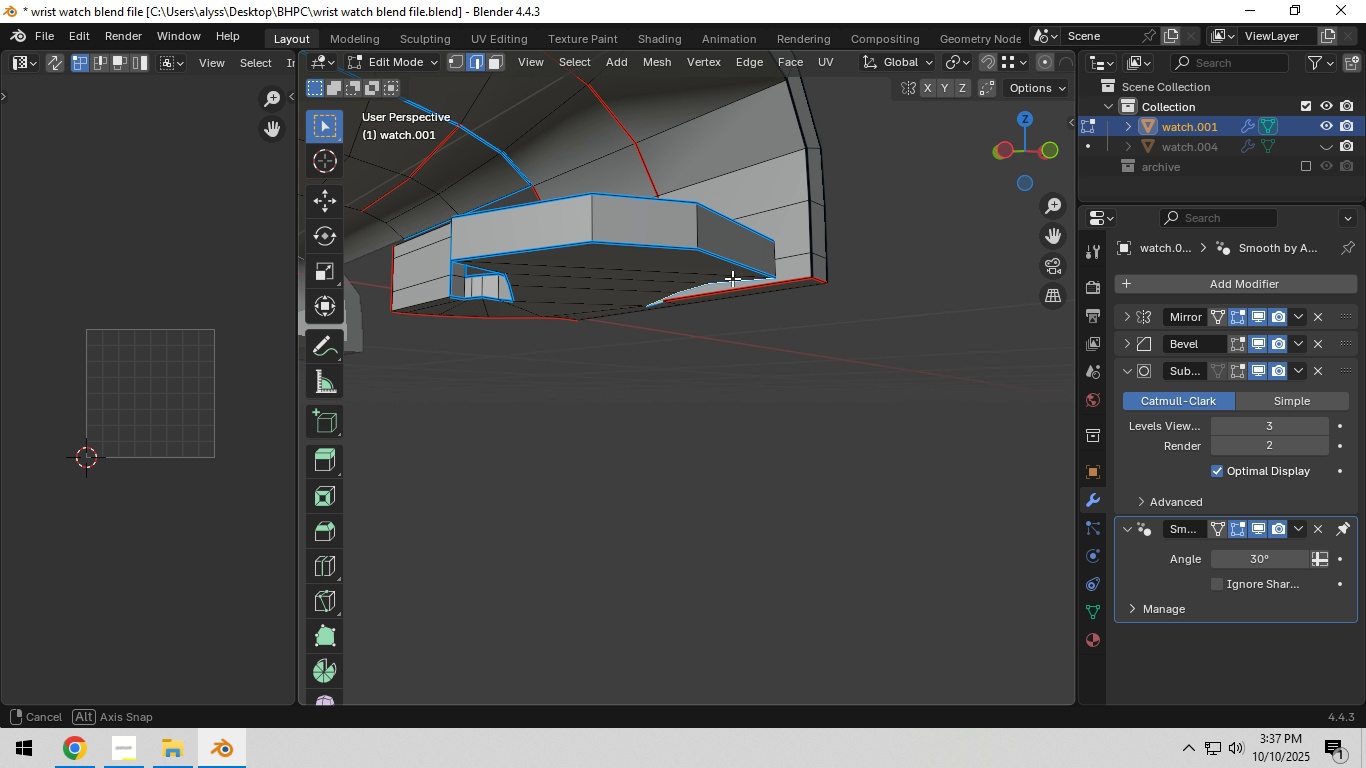 
hold_key(key=ControlLeft, duration=0.55)
left_click([659, 247])
 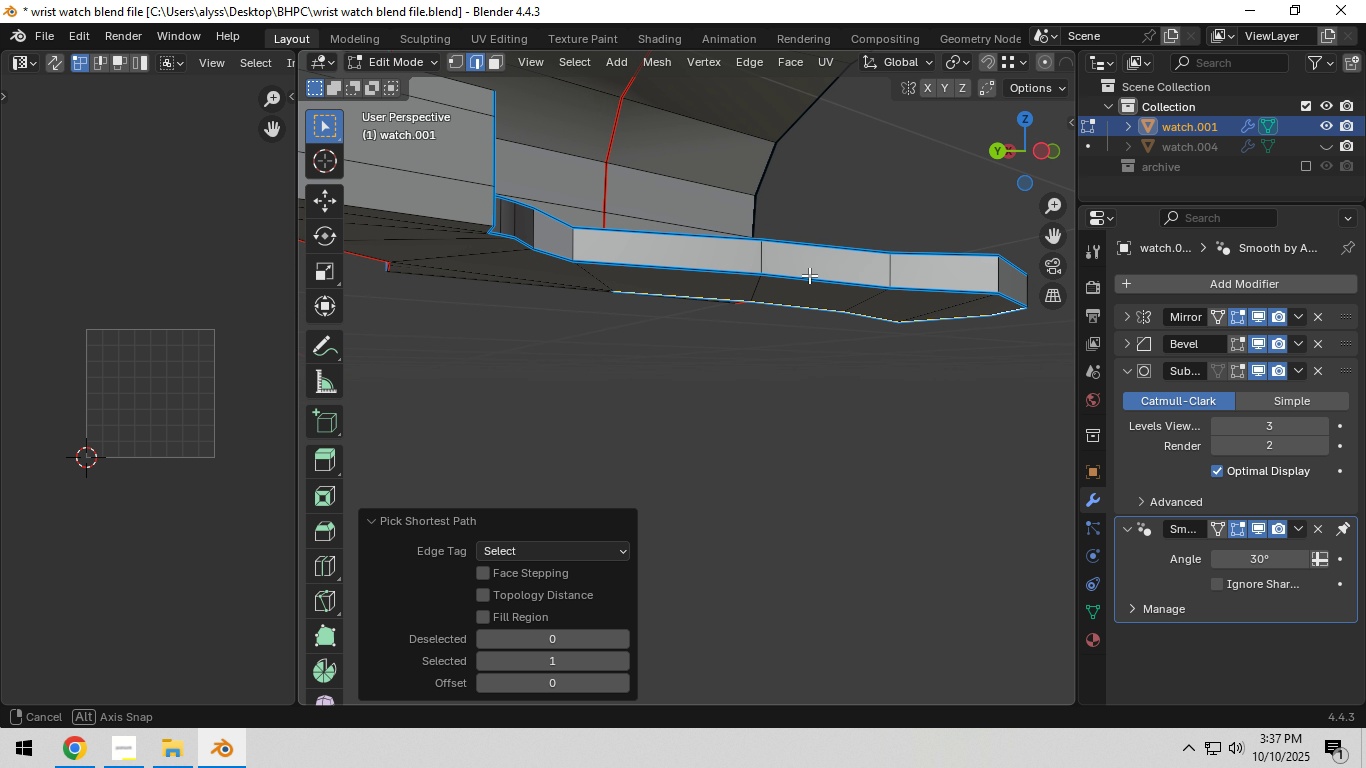 
hold_key(key=ControlLeft, duration=0.45)
left_click([685, 267])
 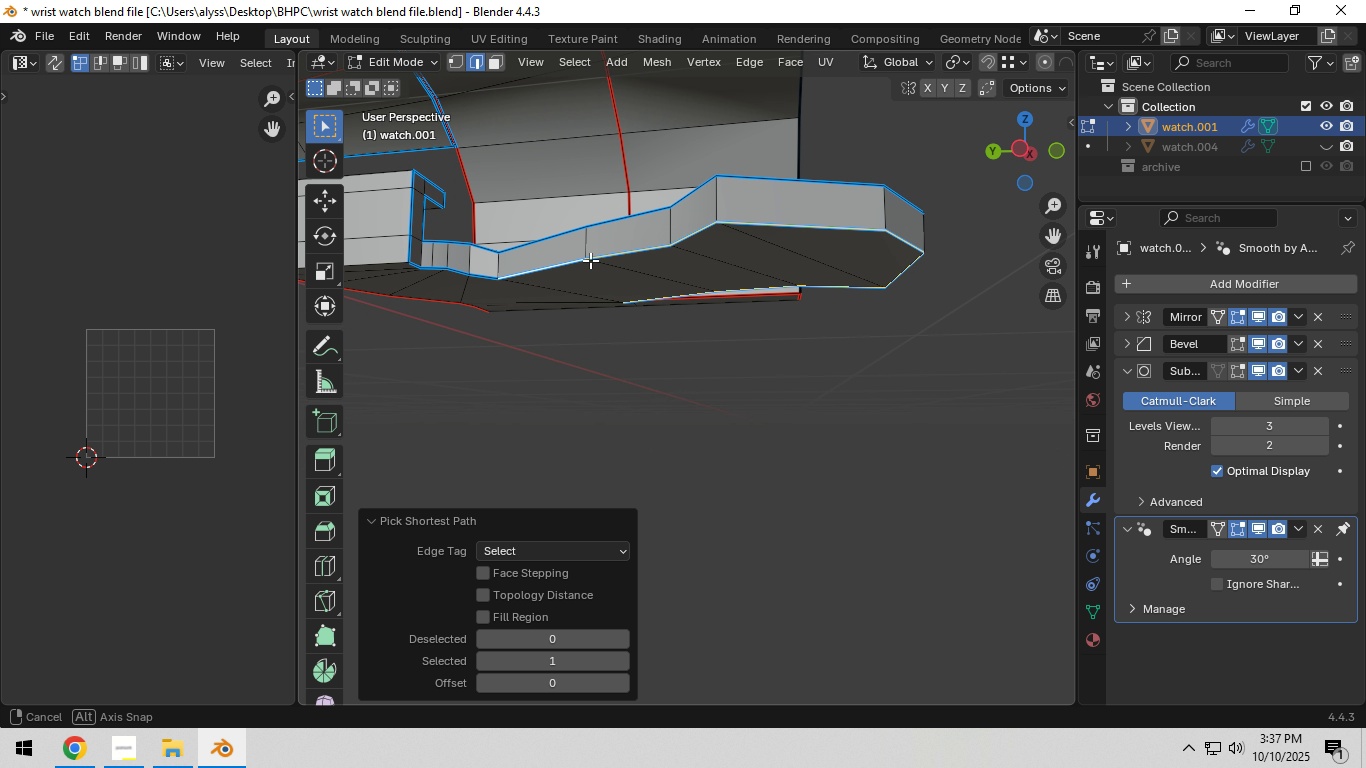 
hold_key(key=ShiftLeft, duration=0.36)
 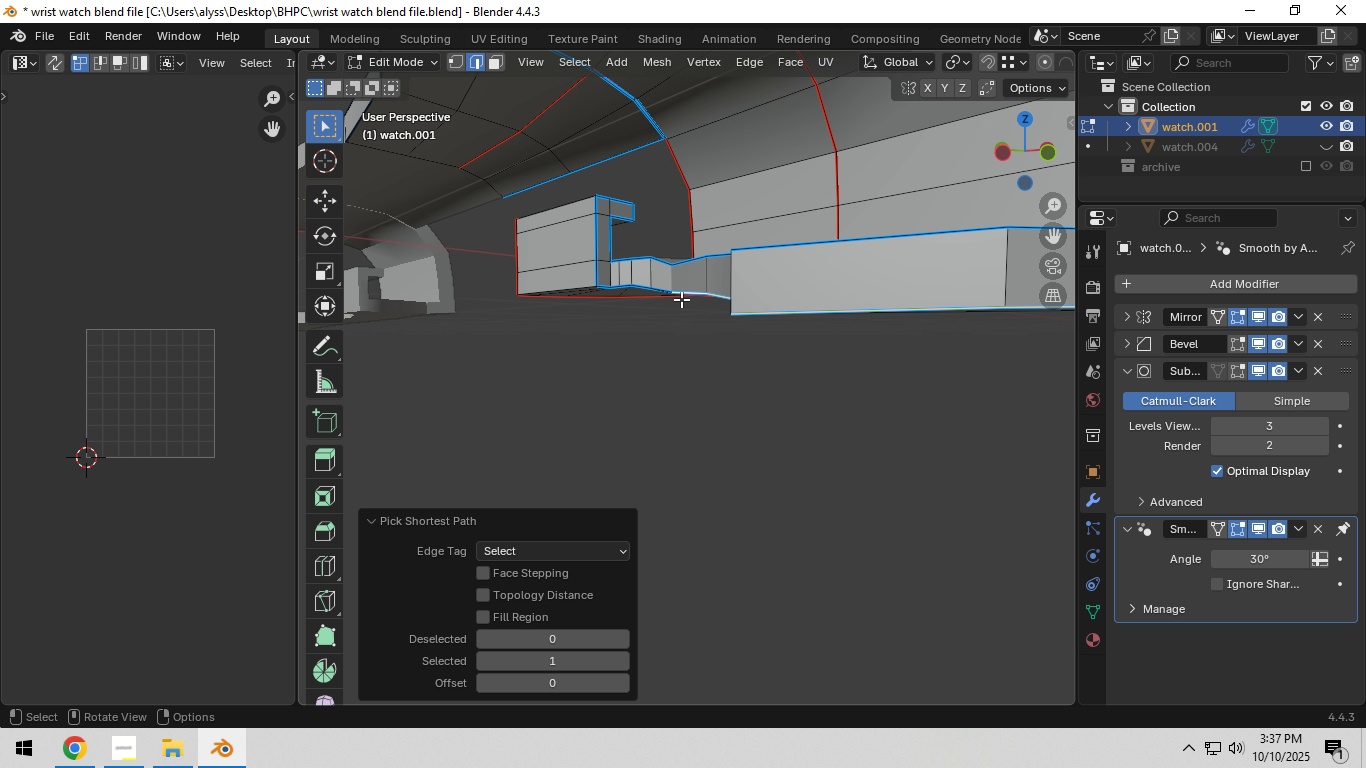 
scroll: coordinate [680, 299], scroll_direction: up, amount: 4.0
 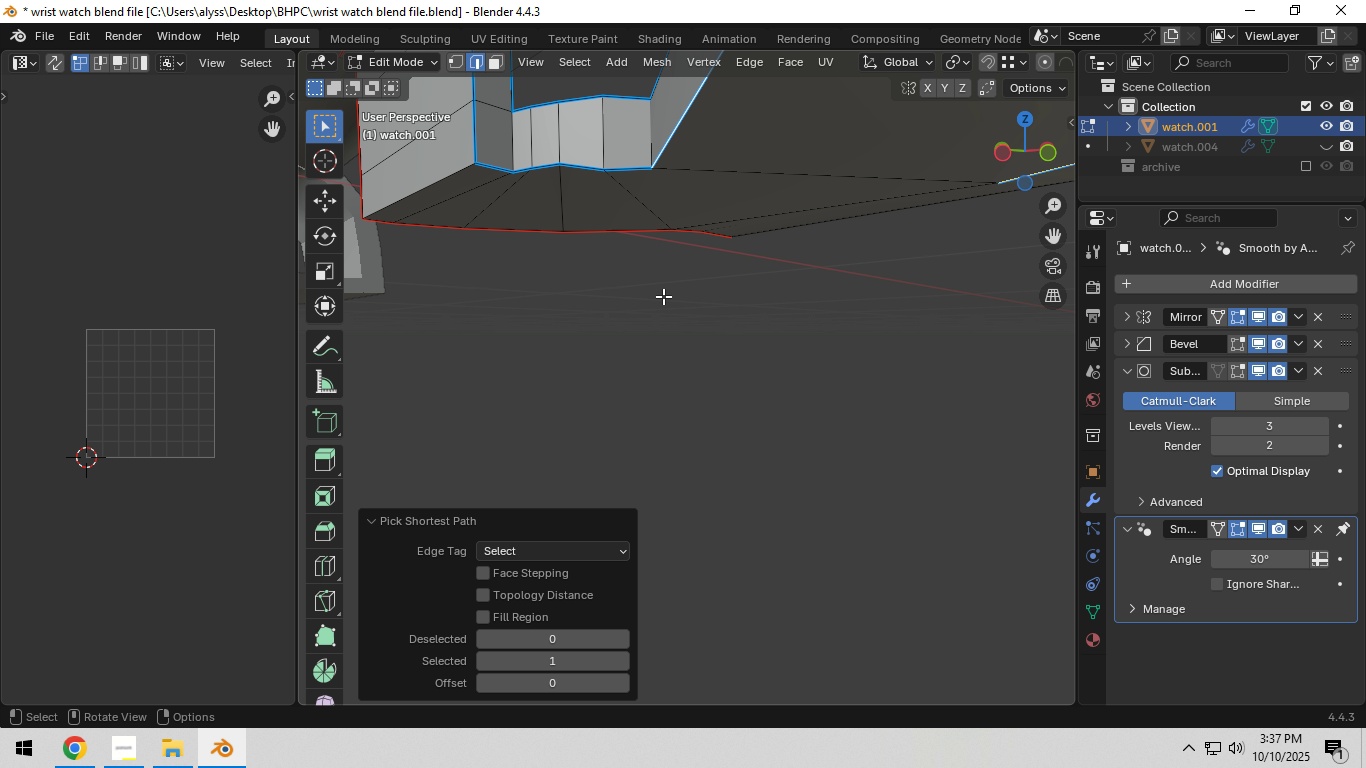 
hold_key(key=ShiftLeft, duration=0.72)
 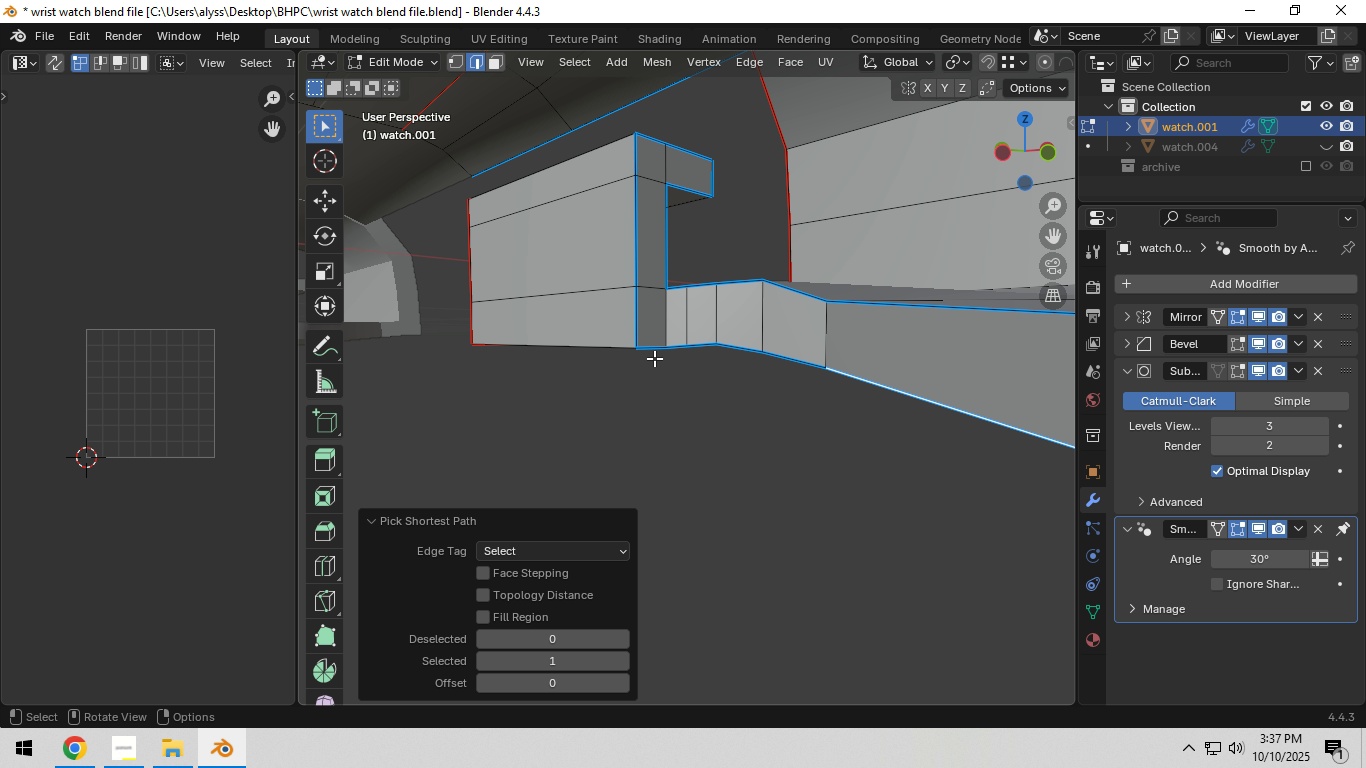 
hold_key(key=ControlLeft, duration=1.53)
left_click([647, 348])
 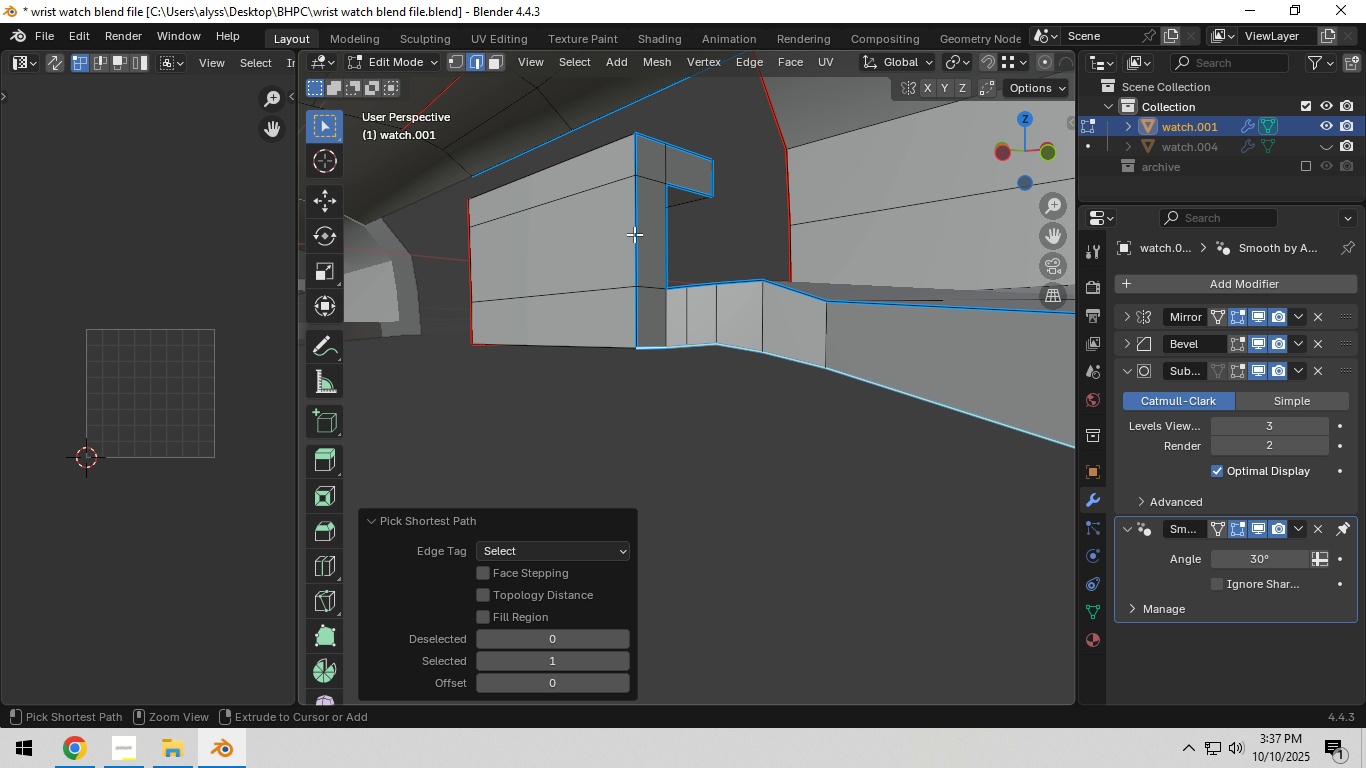 
left_click([634, 231])
 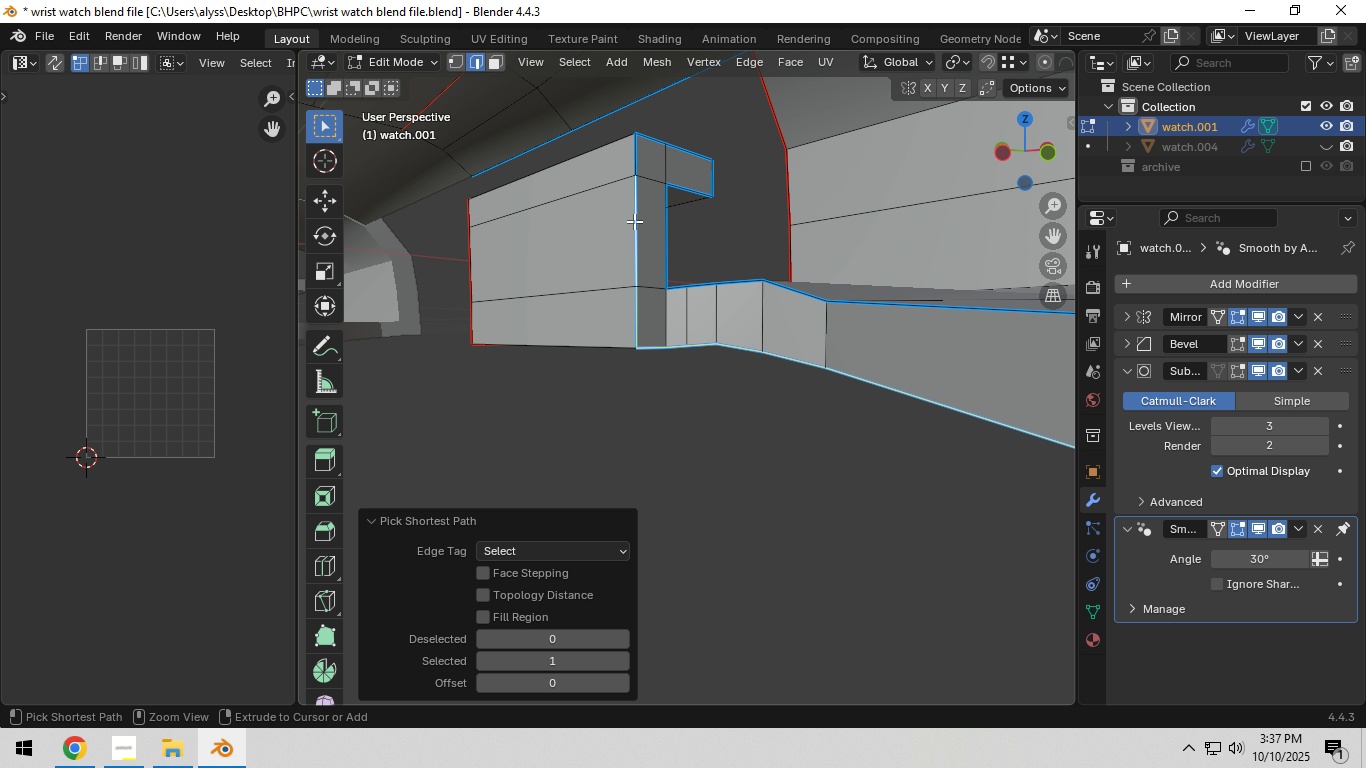 
hold_key(key=ControlLeft, duration=1.52)
left_click([650, 147])
 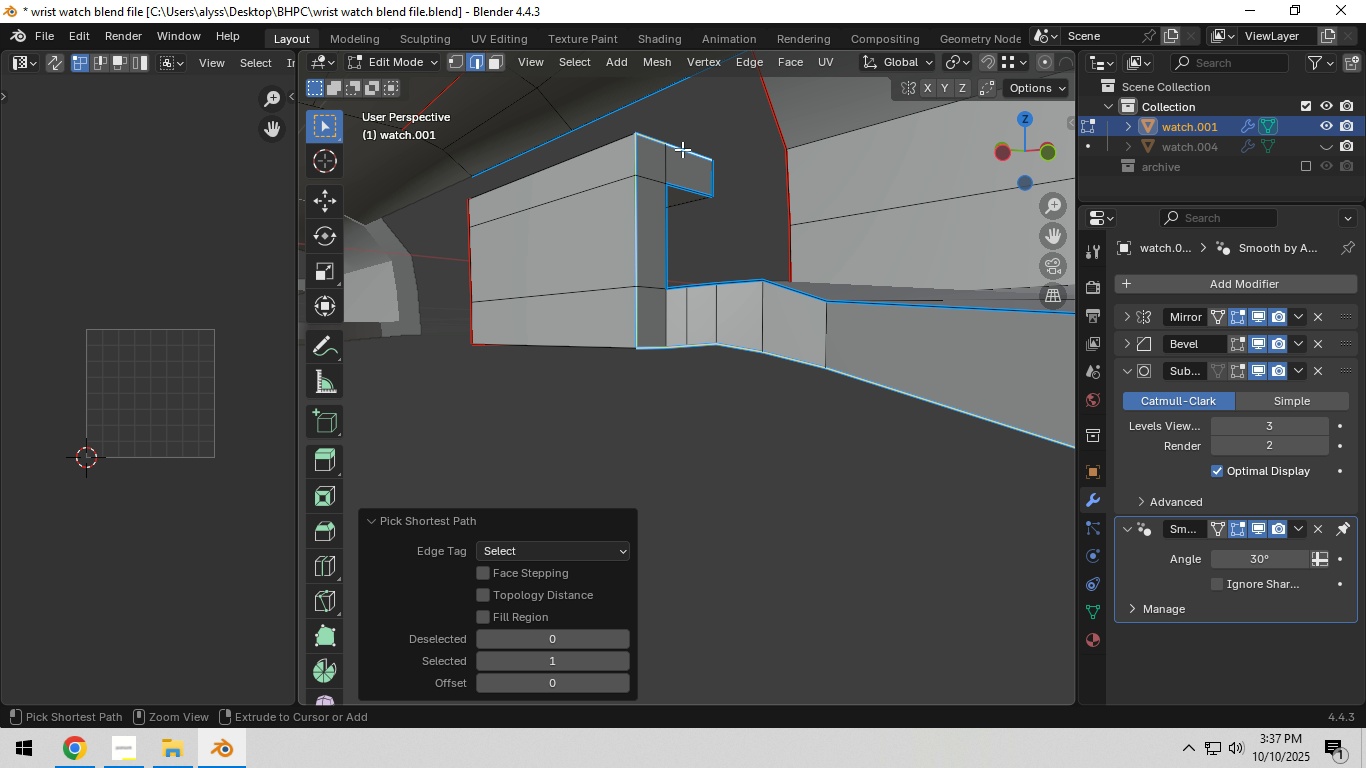 
left_click([682, 149])
 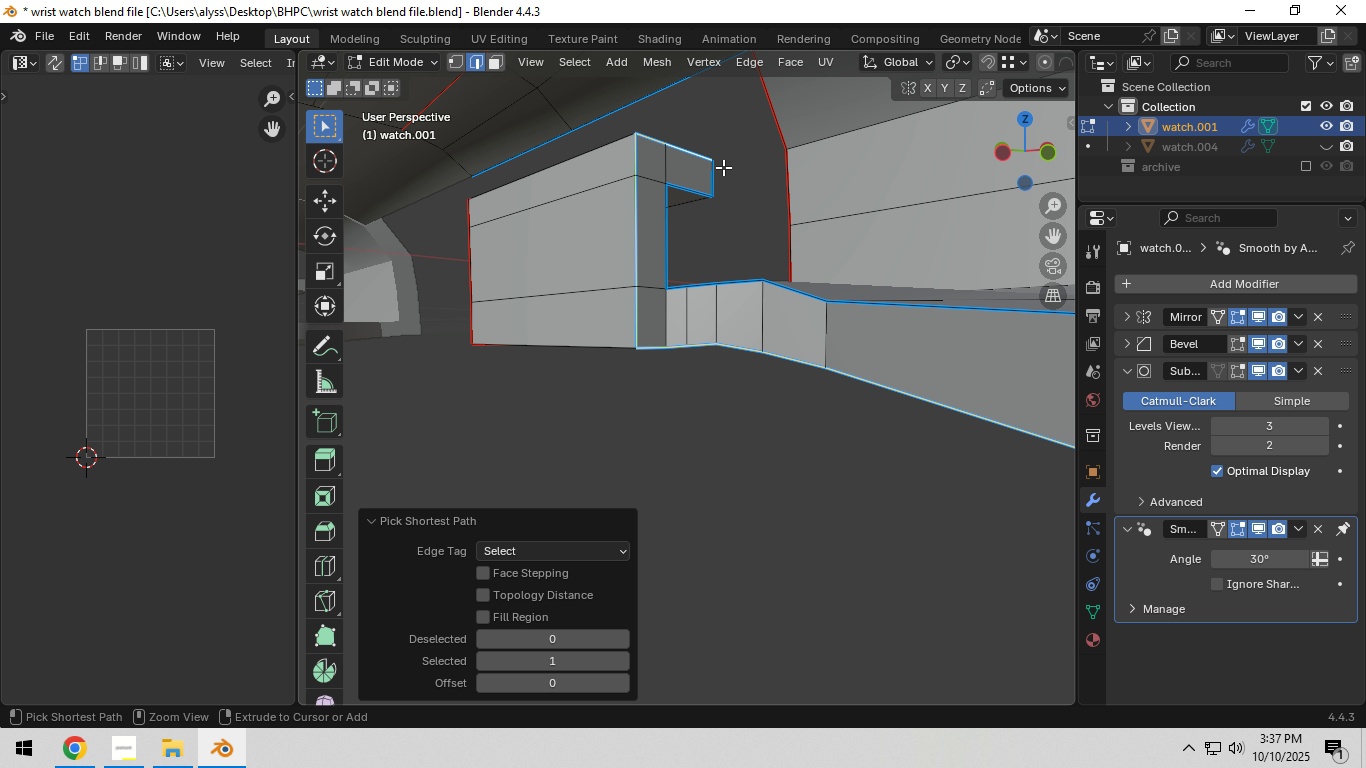 
key(Control+ControlLeft)
 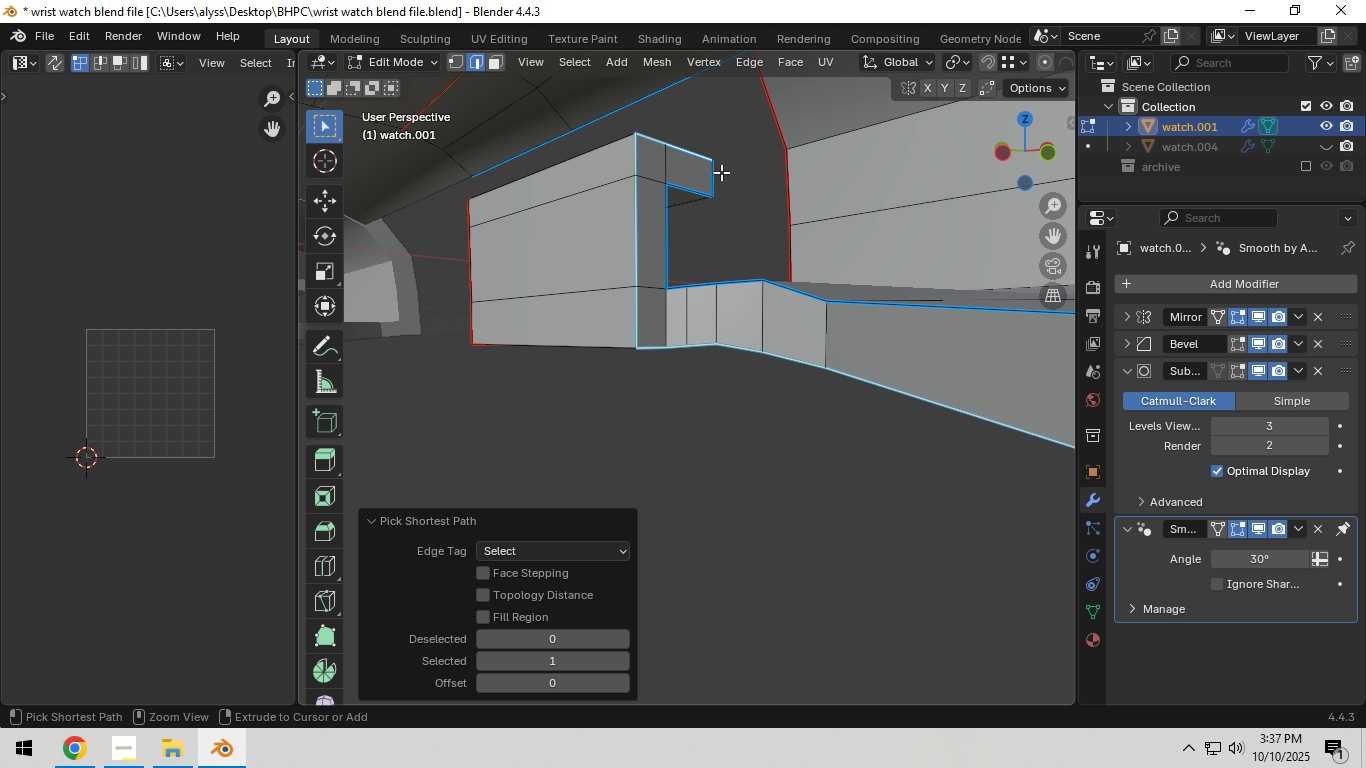 
key(Control+ControlLeft)
 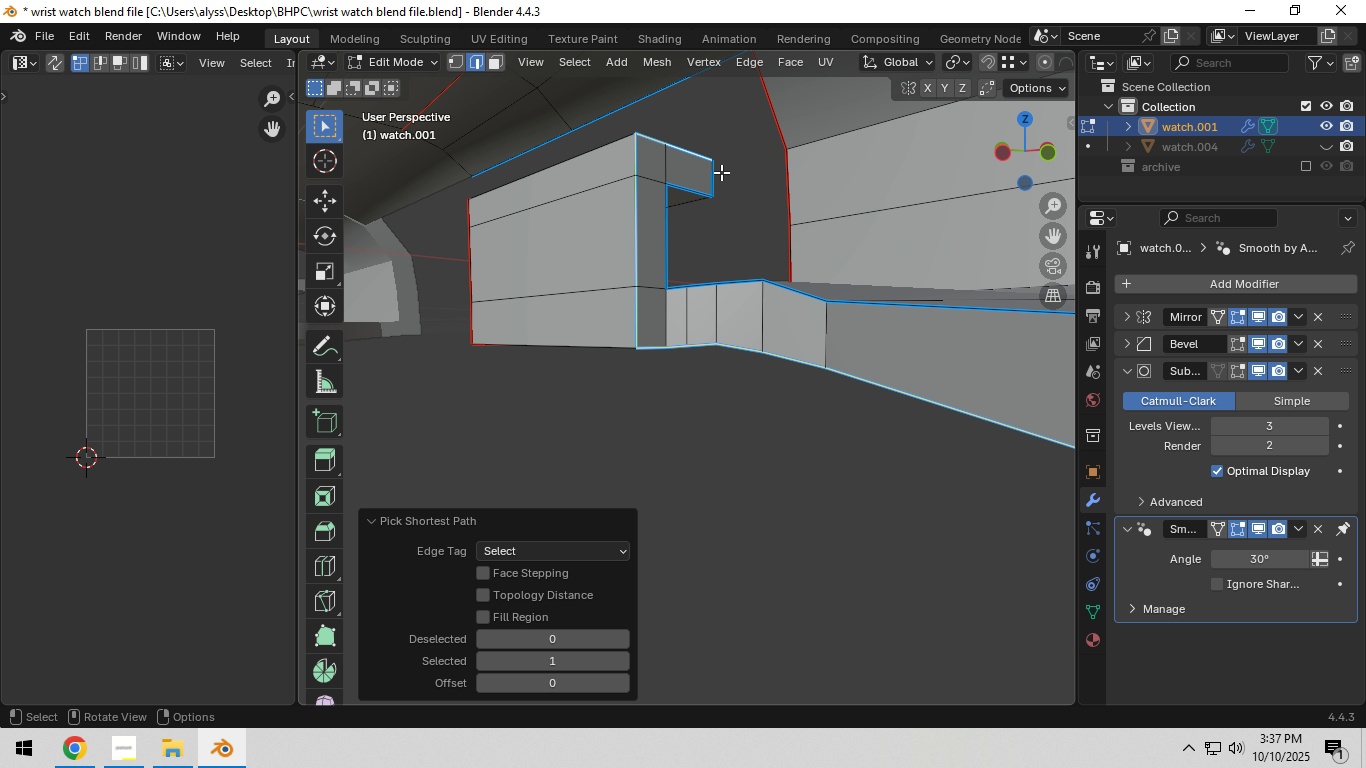 
key(Control+ControlLeft)
 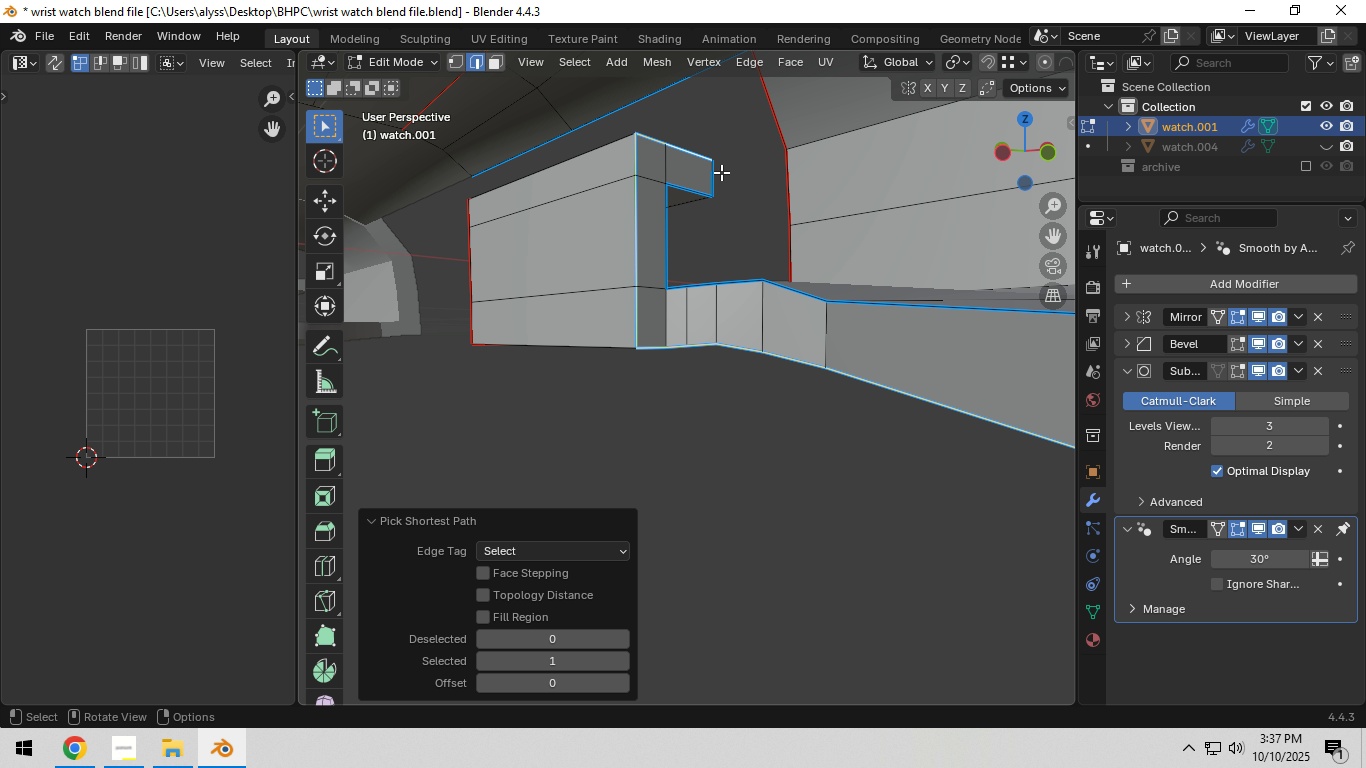 
key(Control+ControlLeft)
 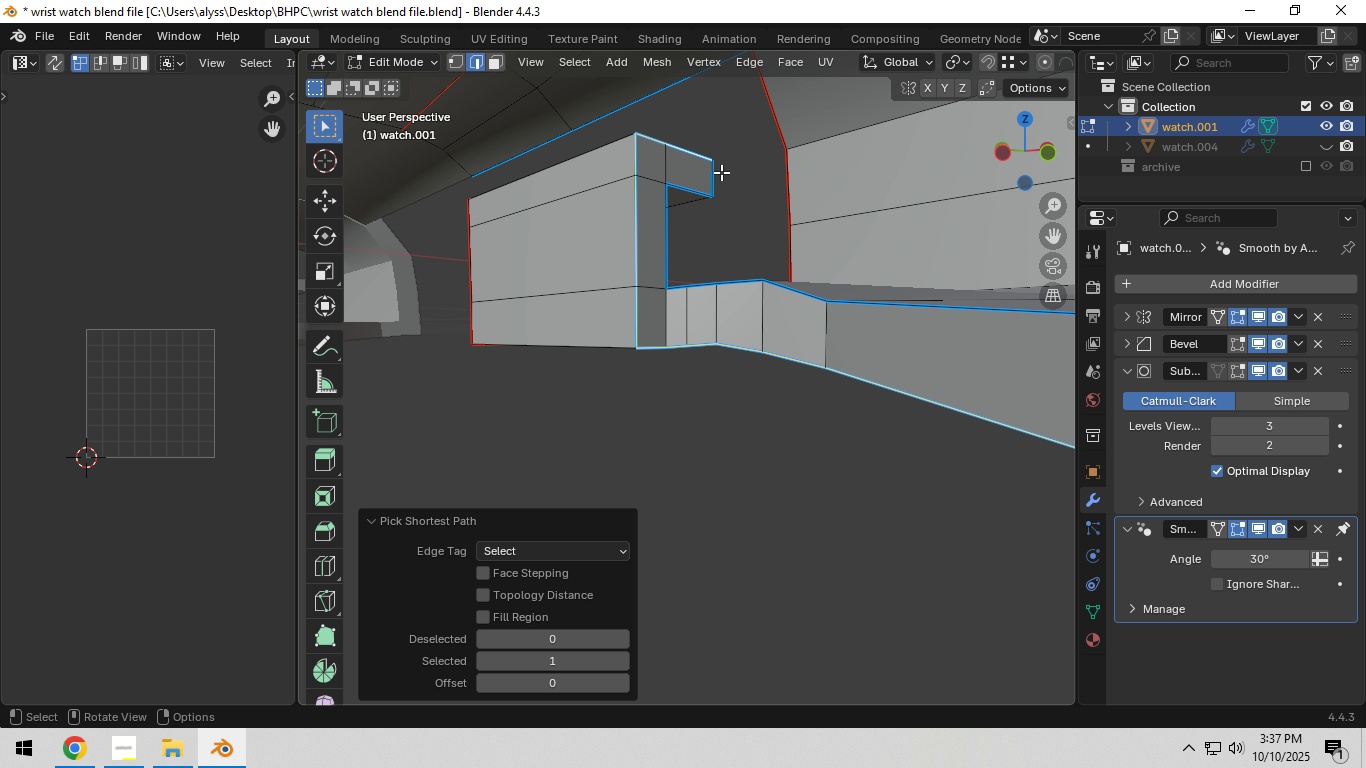 
key(Control+ControlLeft)
 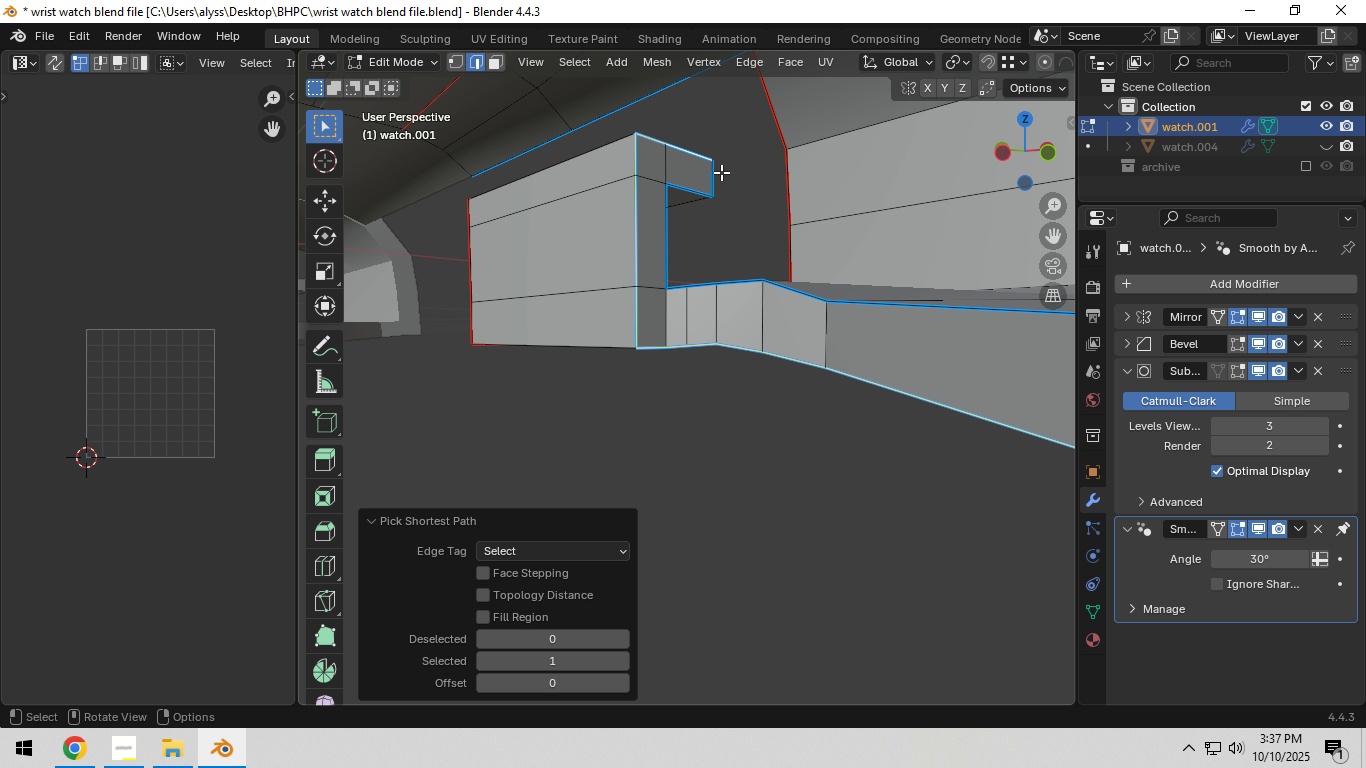 
key(Control+ControlLeft)
 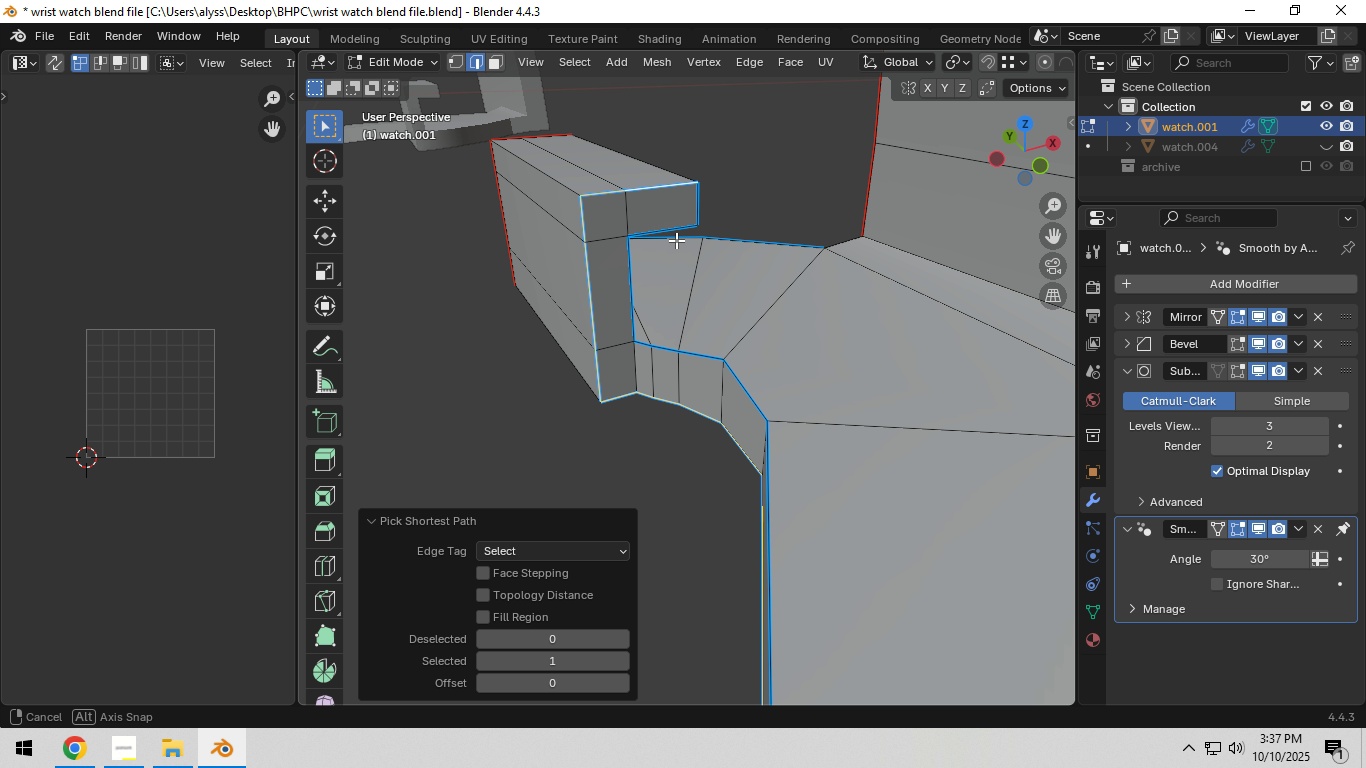 
hold_key(key=ShiftLeft, duration=0.4)
left_click([690, 203])
 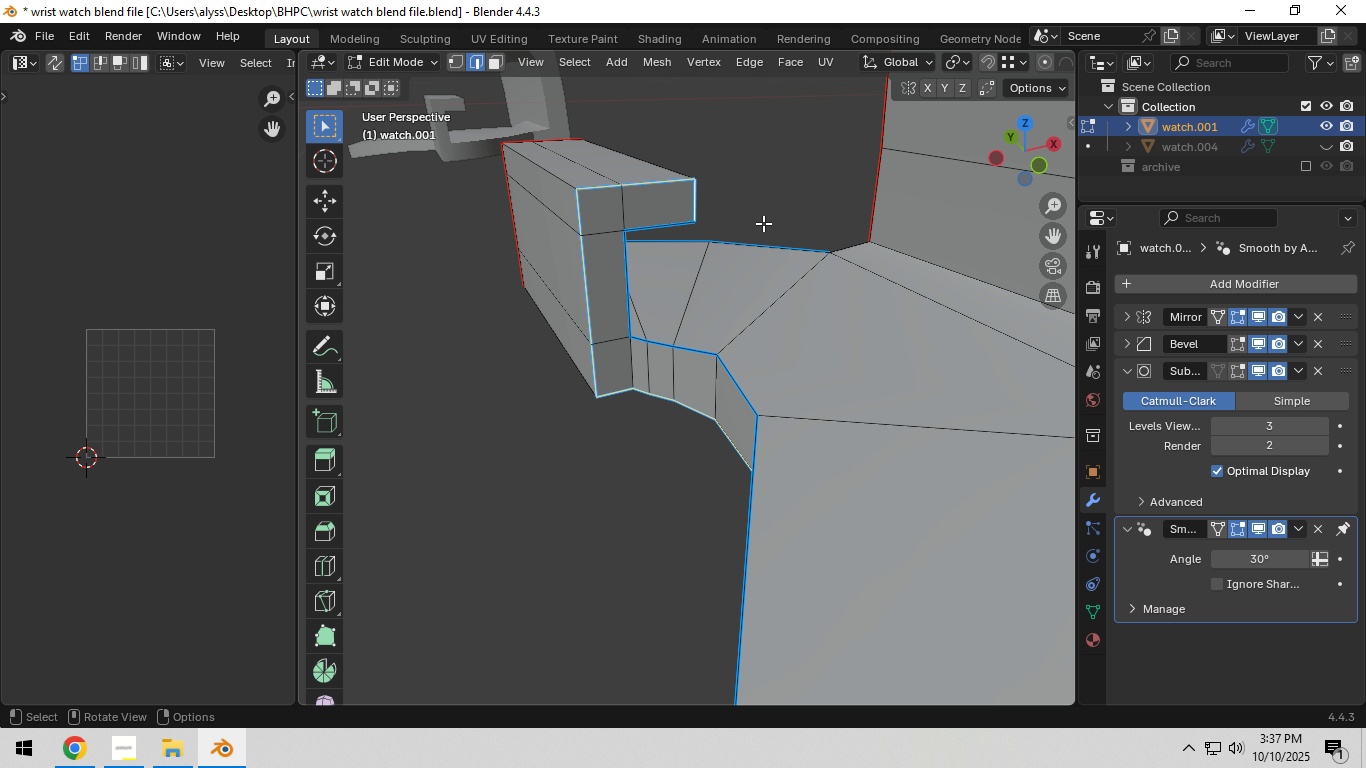 
key(Control+E)
 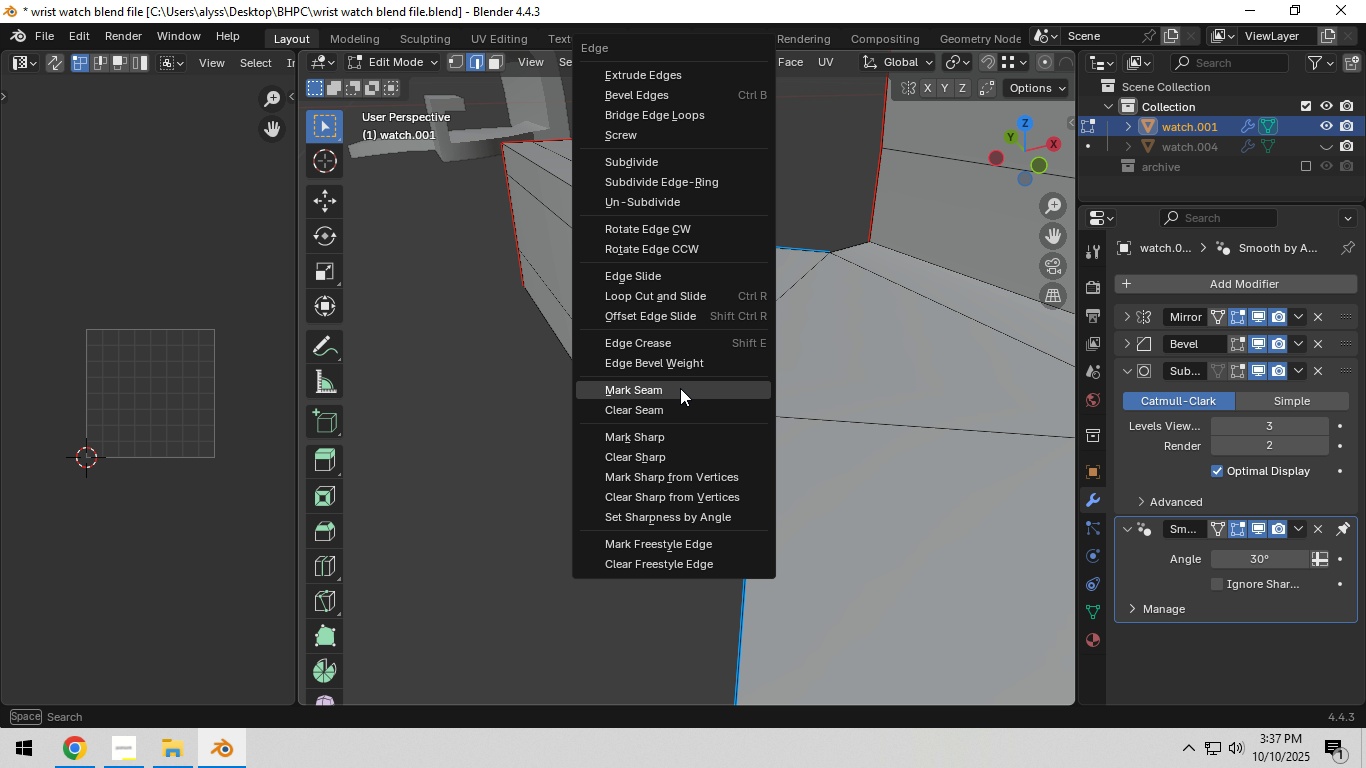 
left_click([680, 388])
 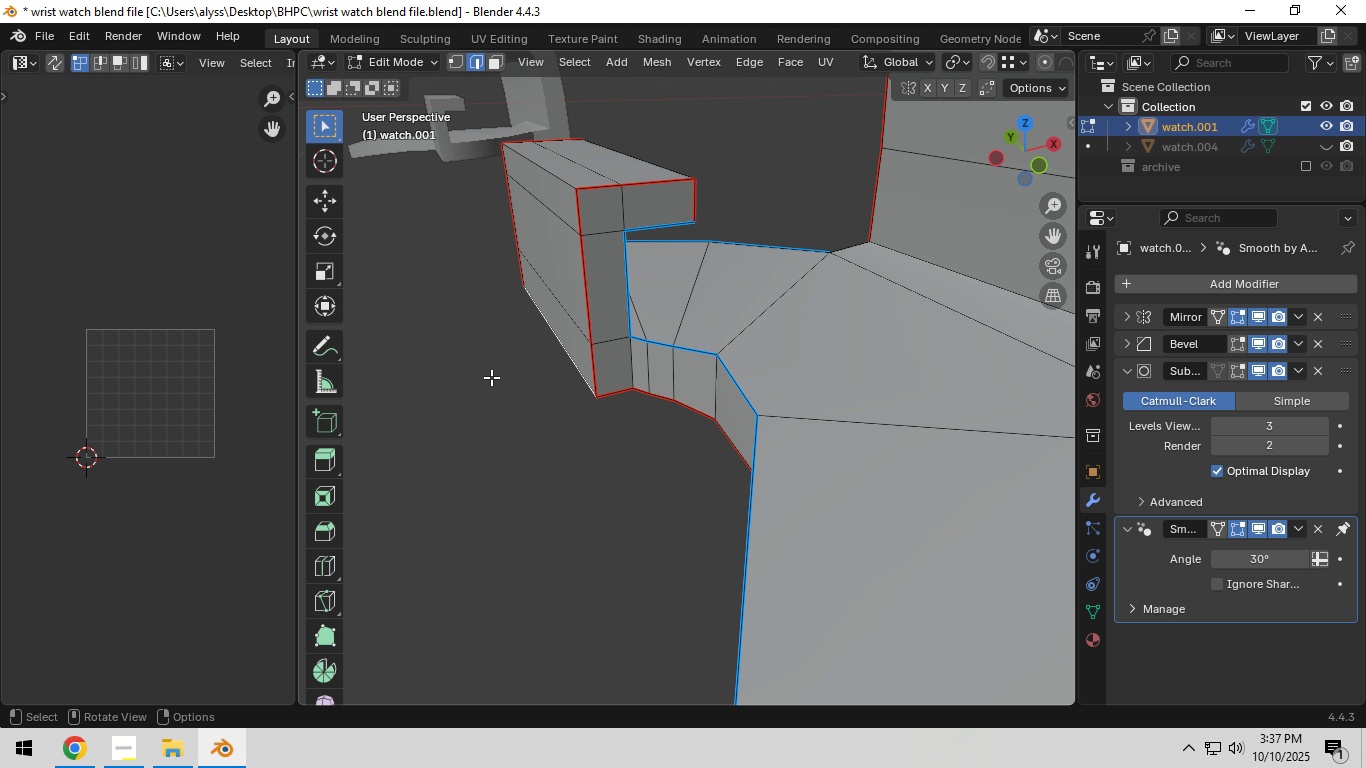 
left_click([491, 377])
 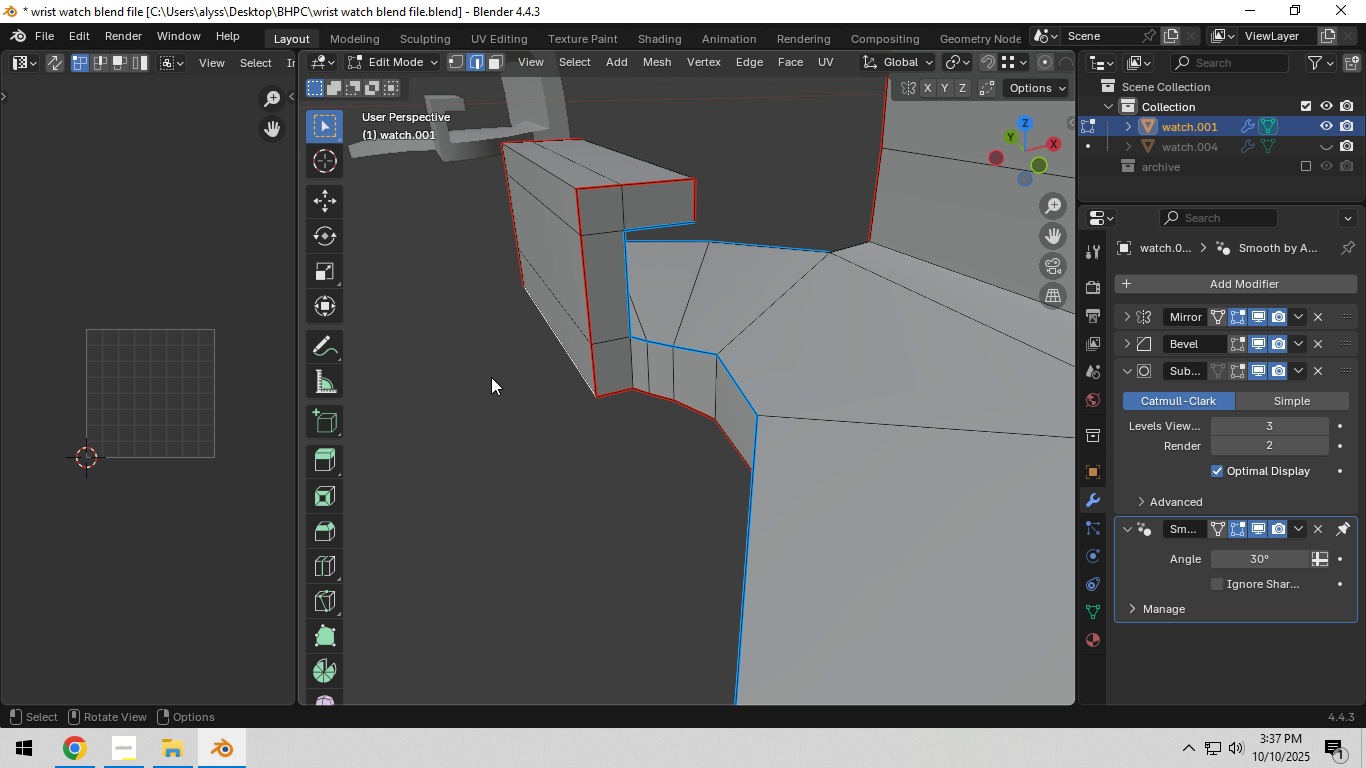 
key(Tab)
 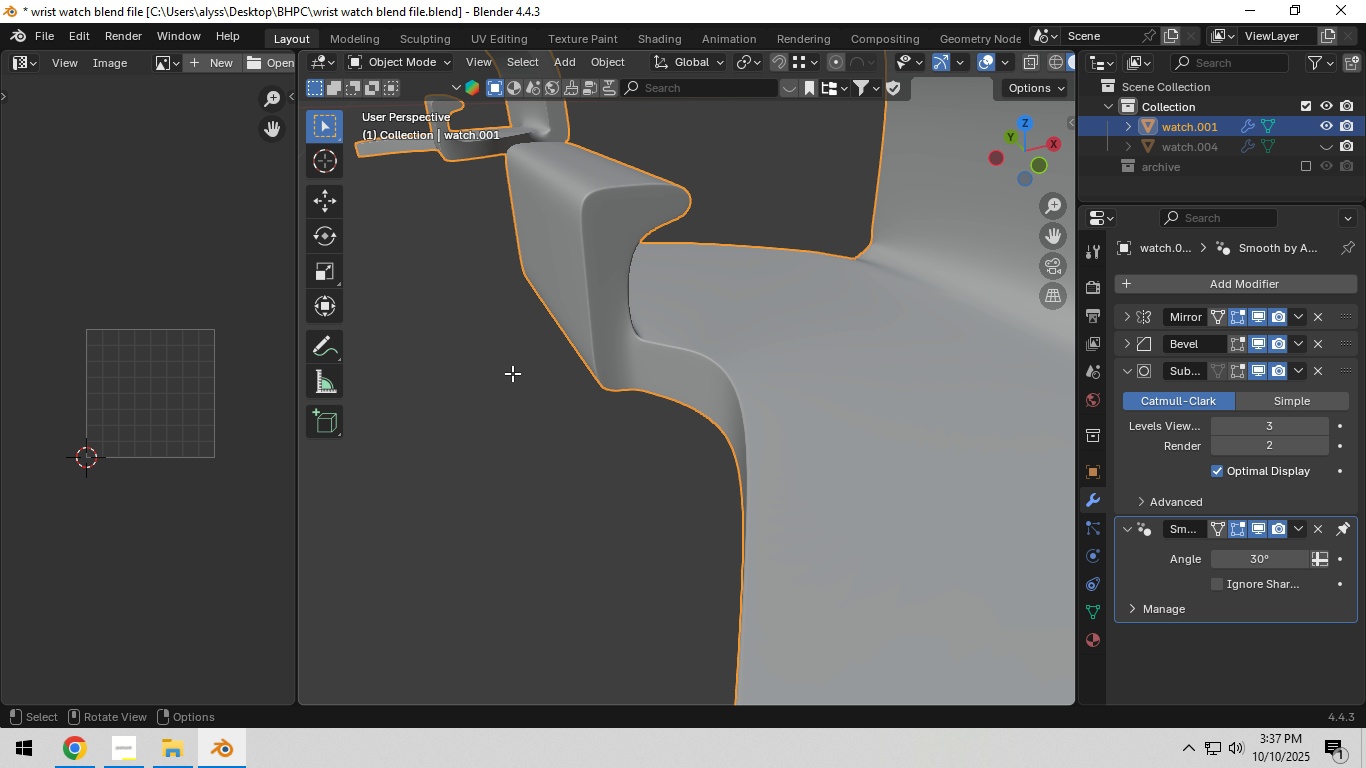 
key(Tab)
 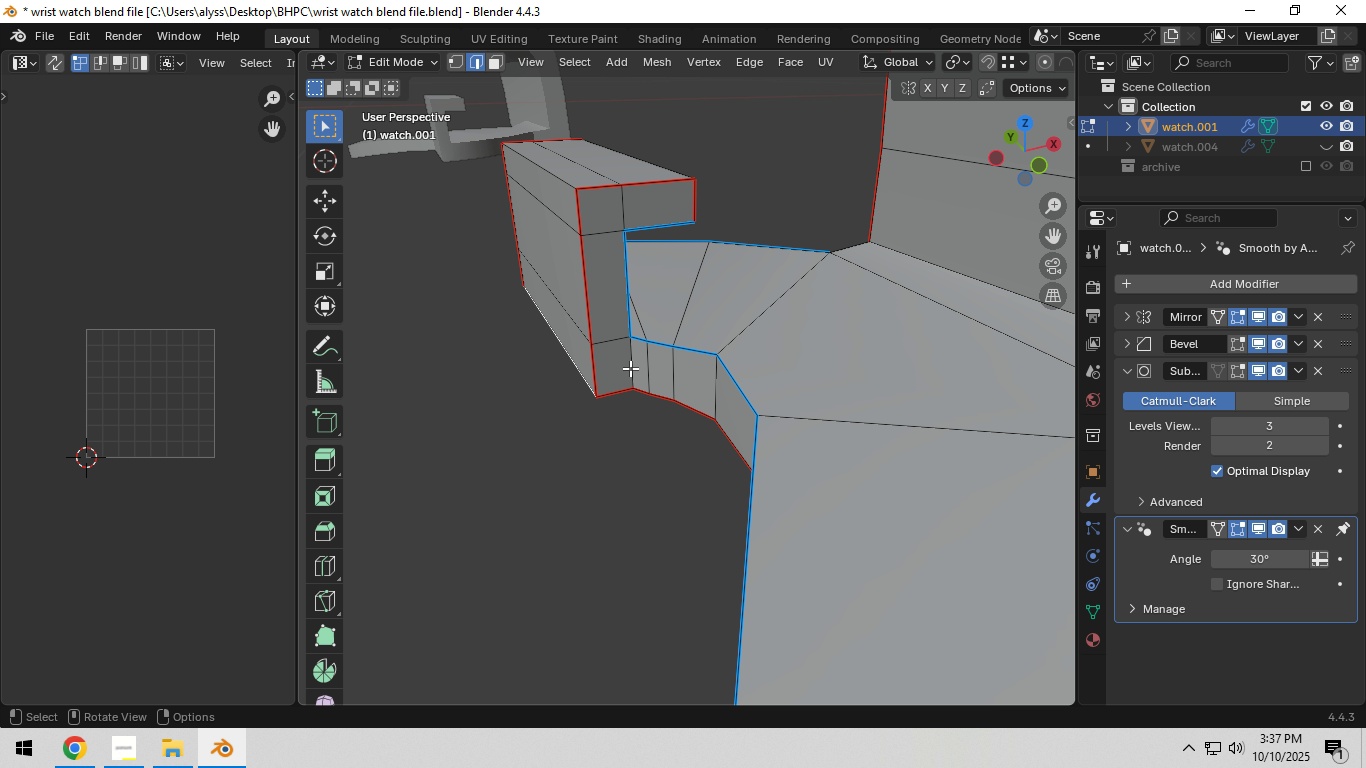 
key(A)
 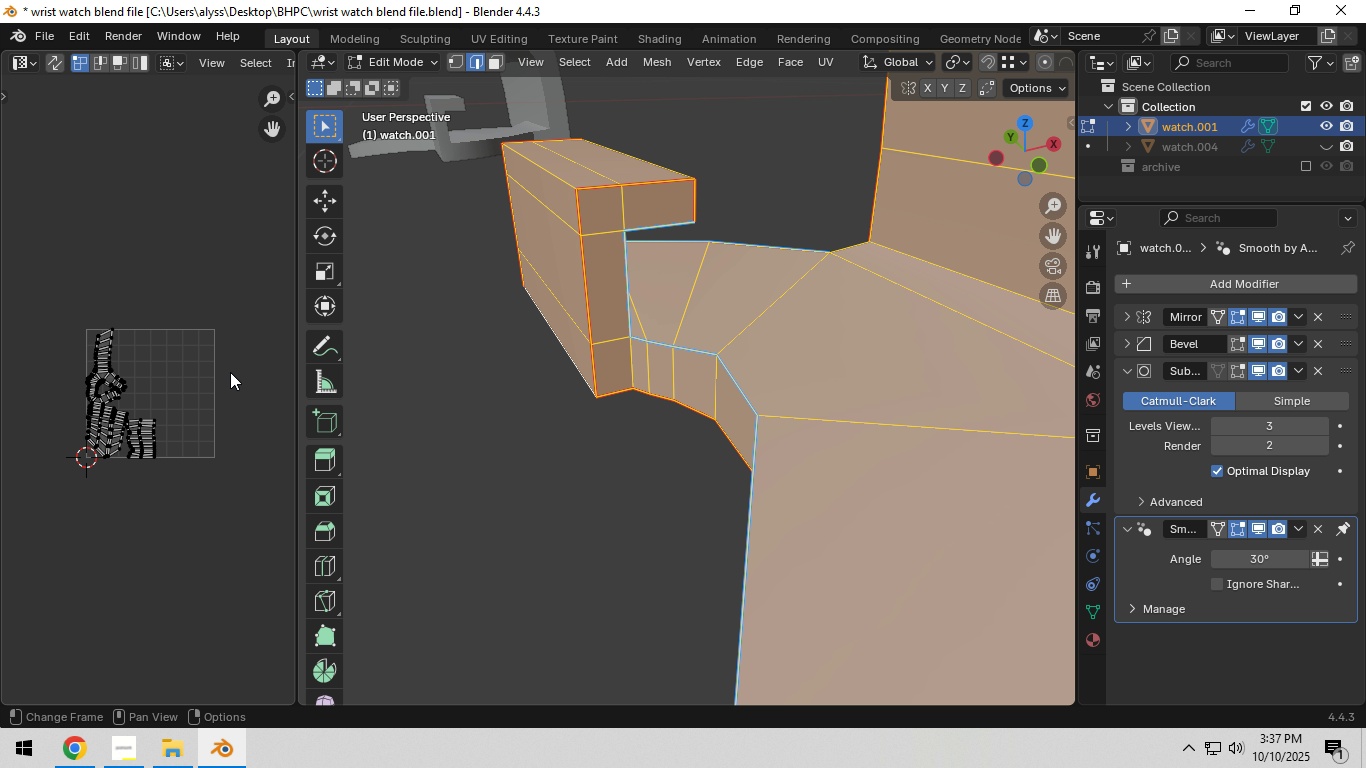 
scroll: coordinate [216, 372], scroll_direction: up, amount: 5.0
 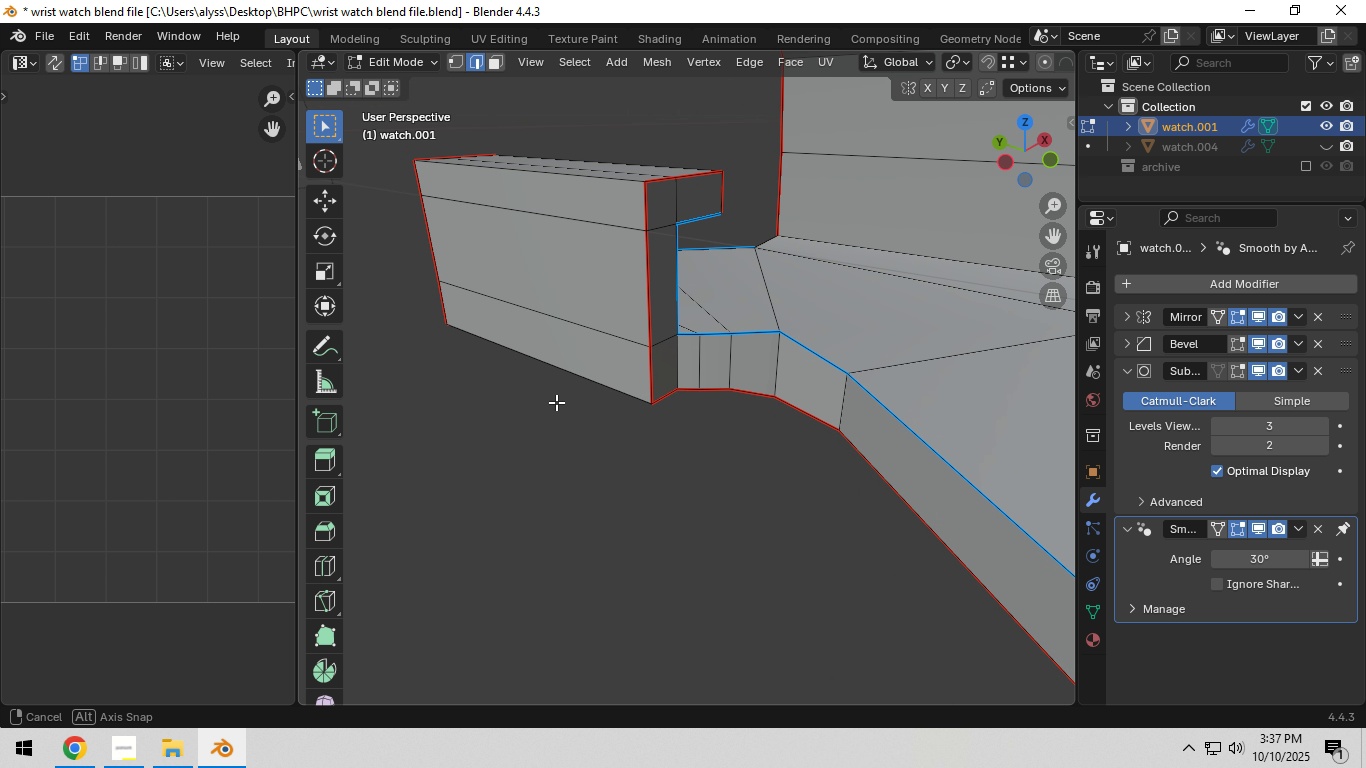 
scroll: coordinate [672, 395], scroll_direction: down, amount: 6.0
 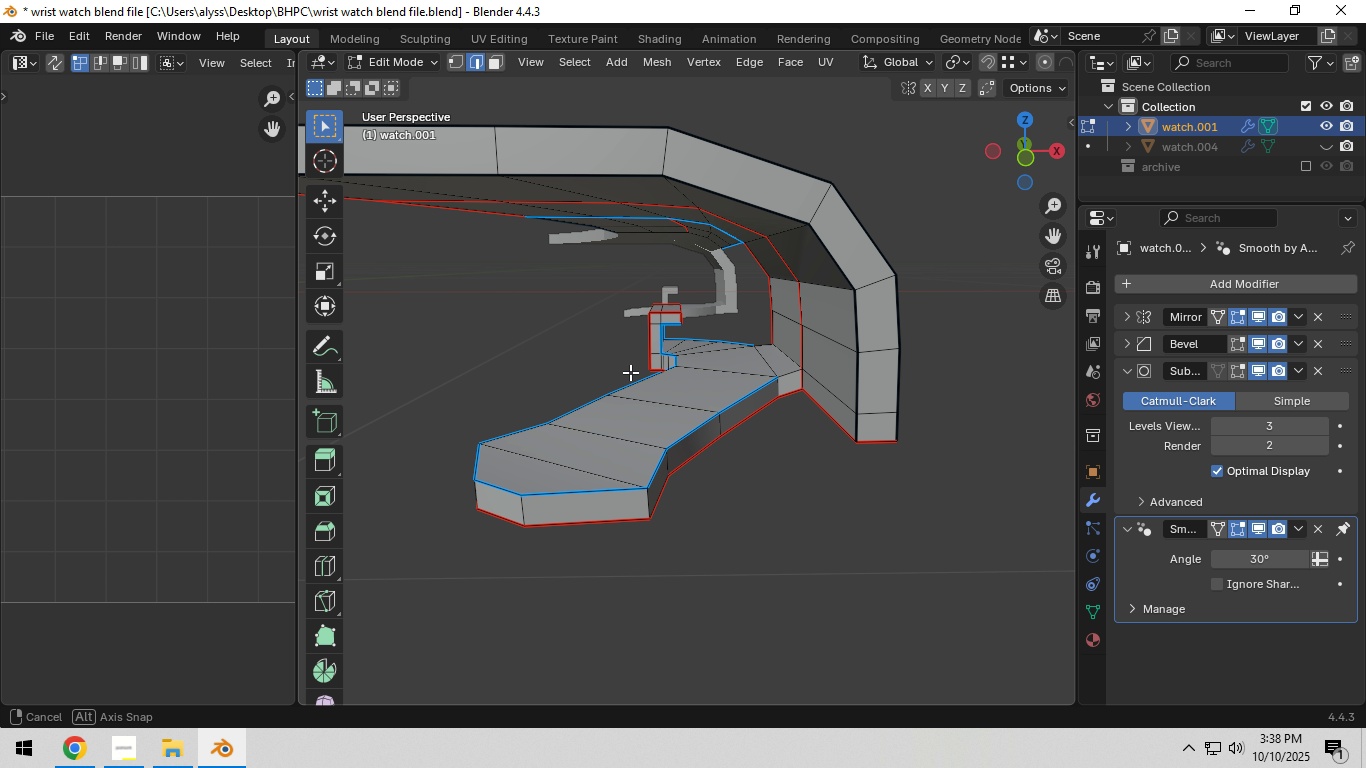 
hold_key(key=ShiftLeft, duration=0.41)
 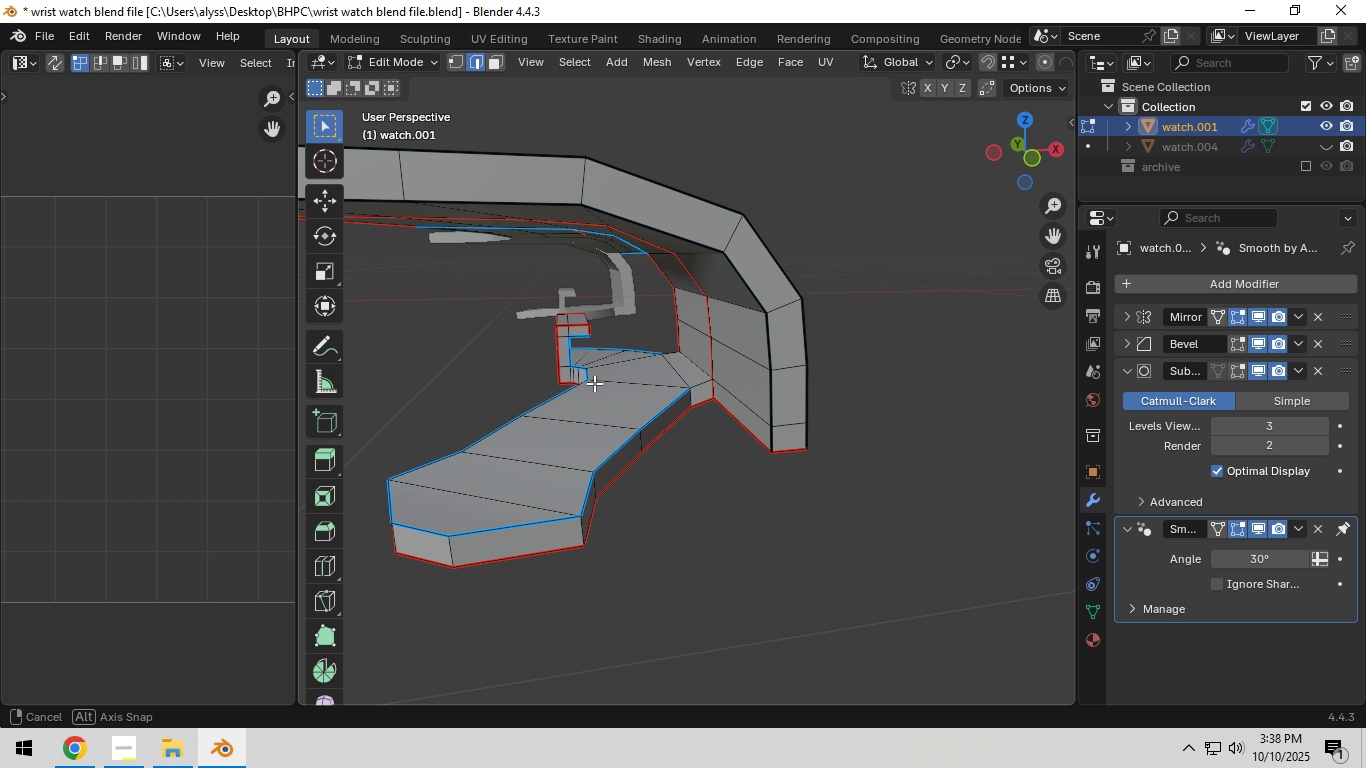 
double_click([594, 383])
 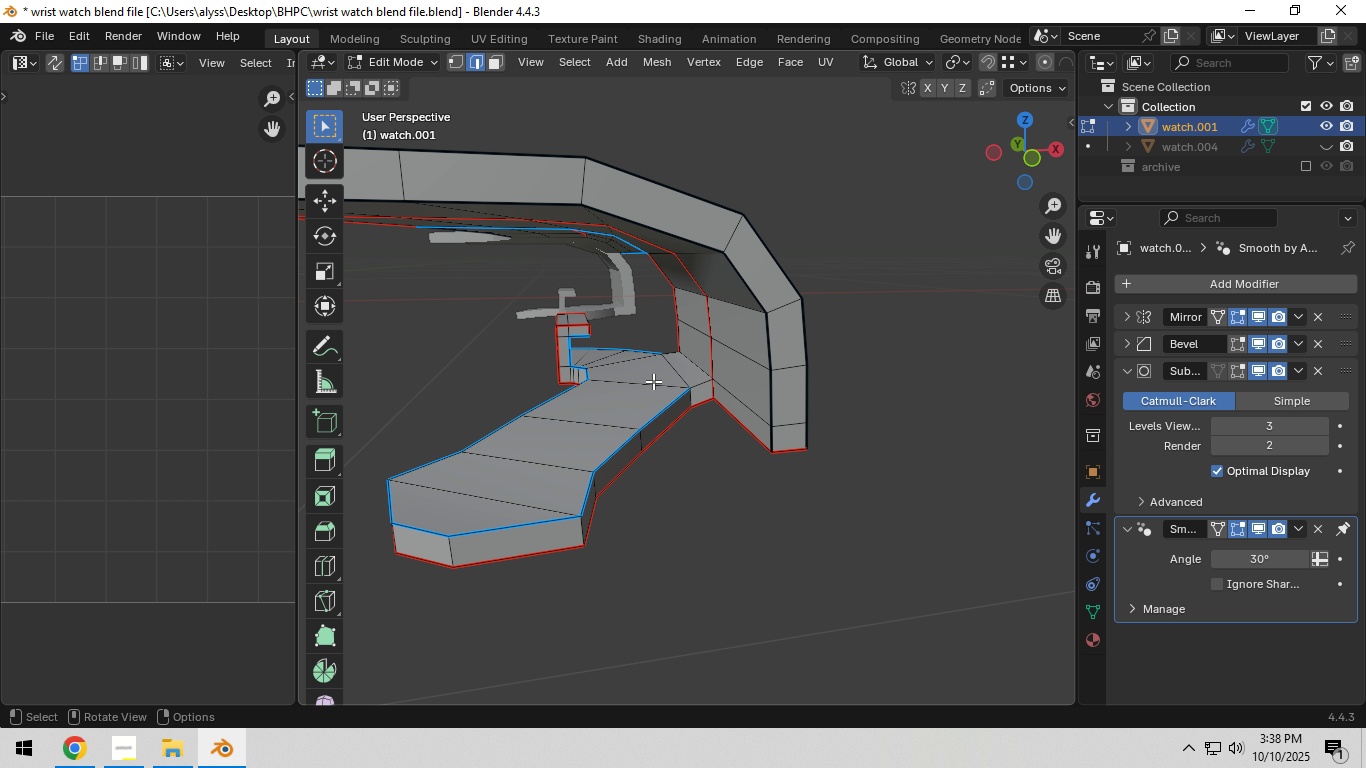 
scroll: coordinate [653, 381], scroll_direction: up, amount: 4.0
 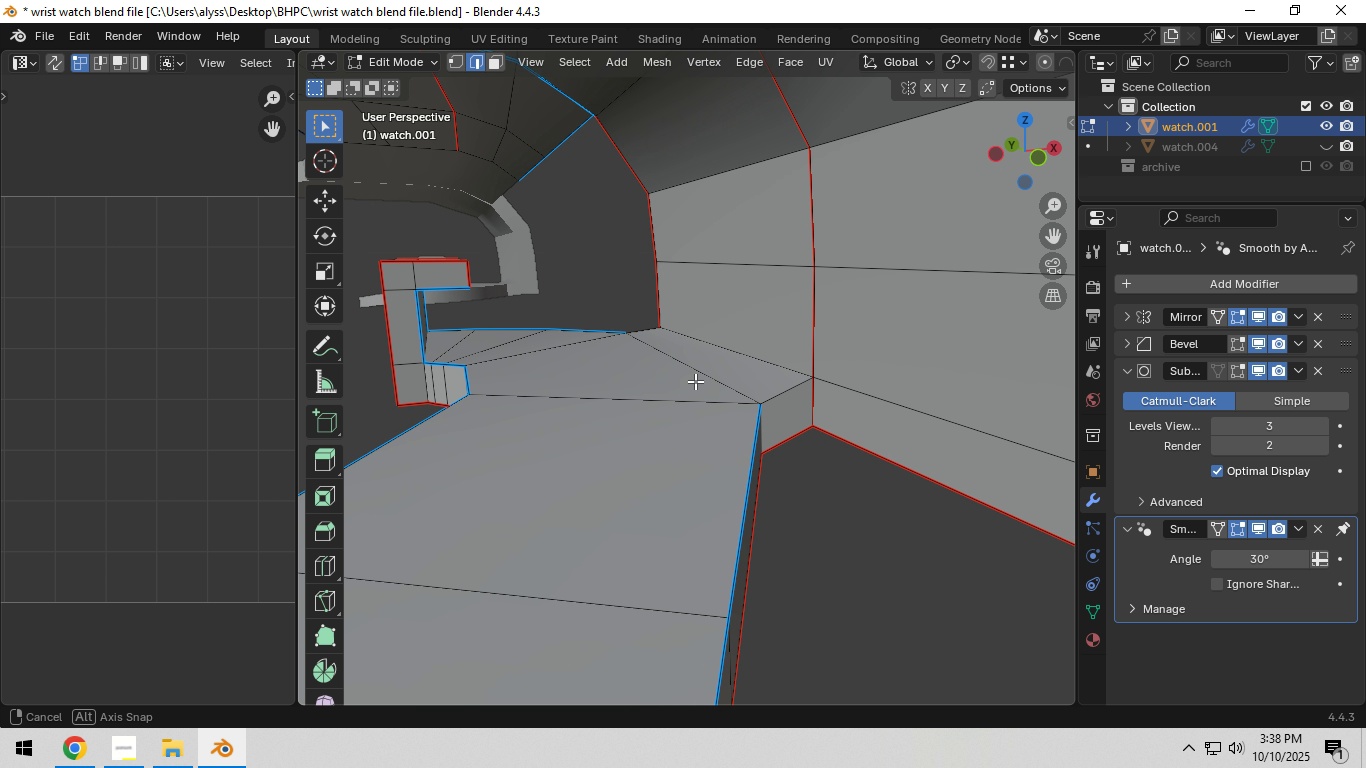 
hold_key(key=ShiftLeft, duration=0.43)
 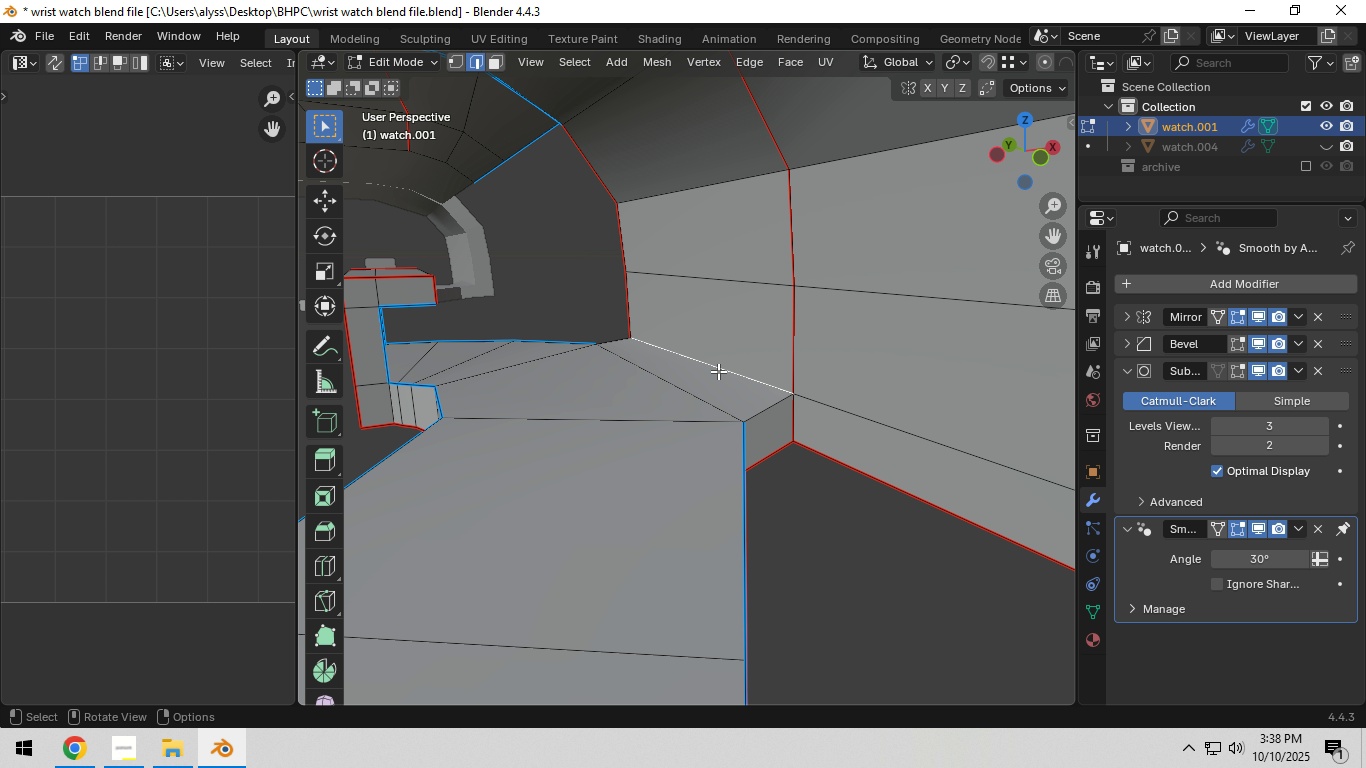 
left_click([718, 371])
 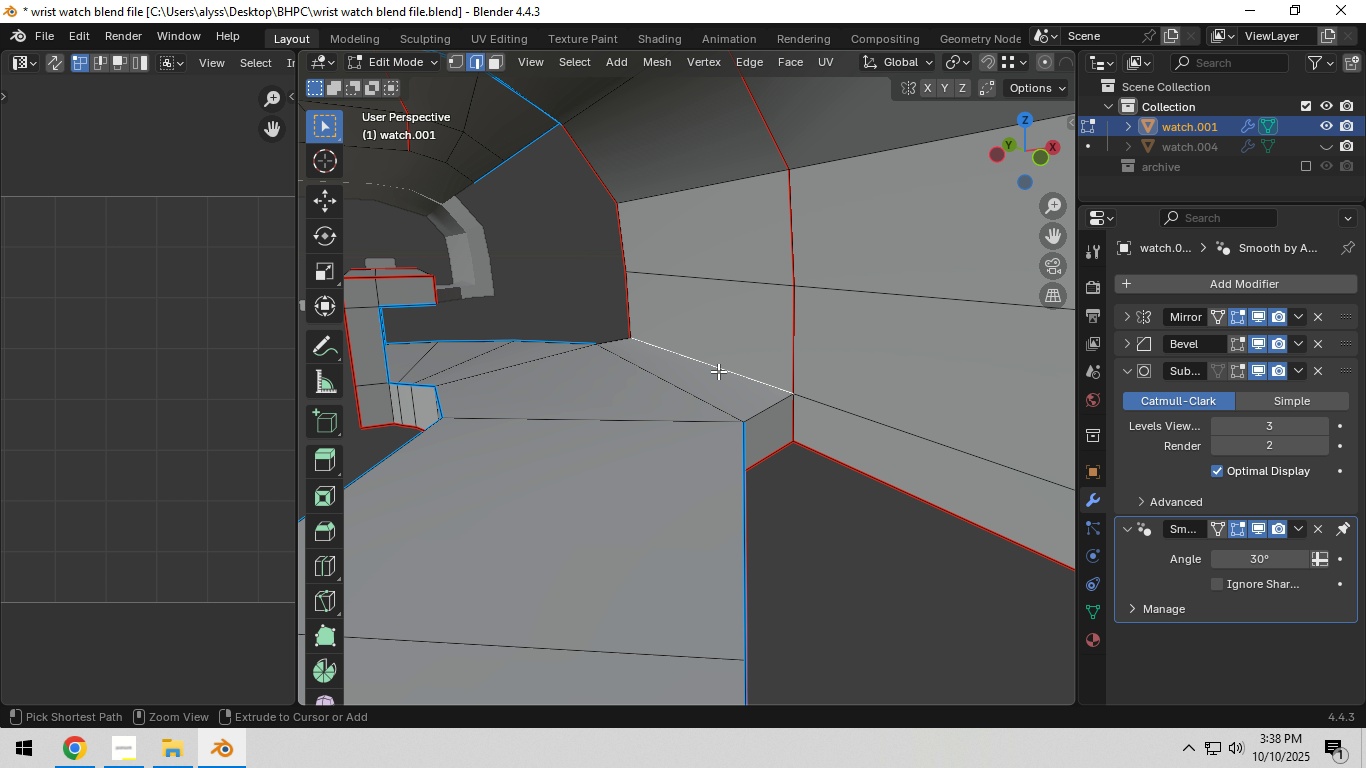 
key(Control+E)
 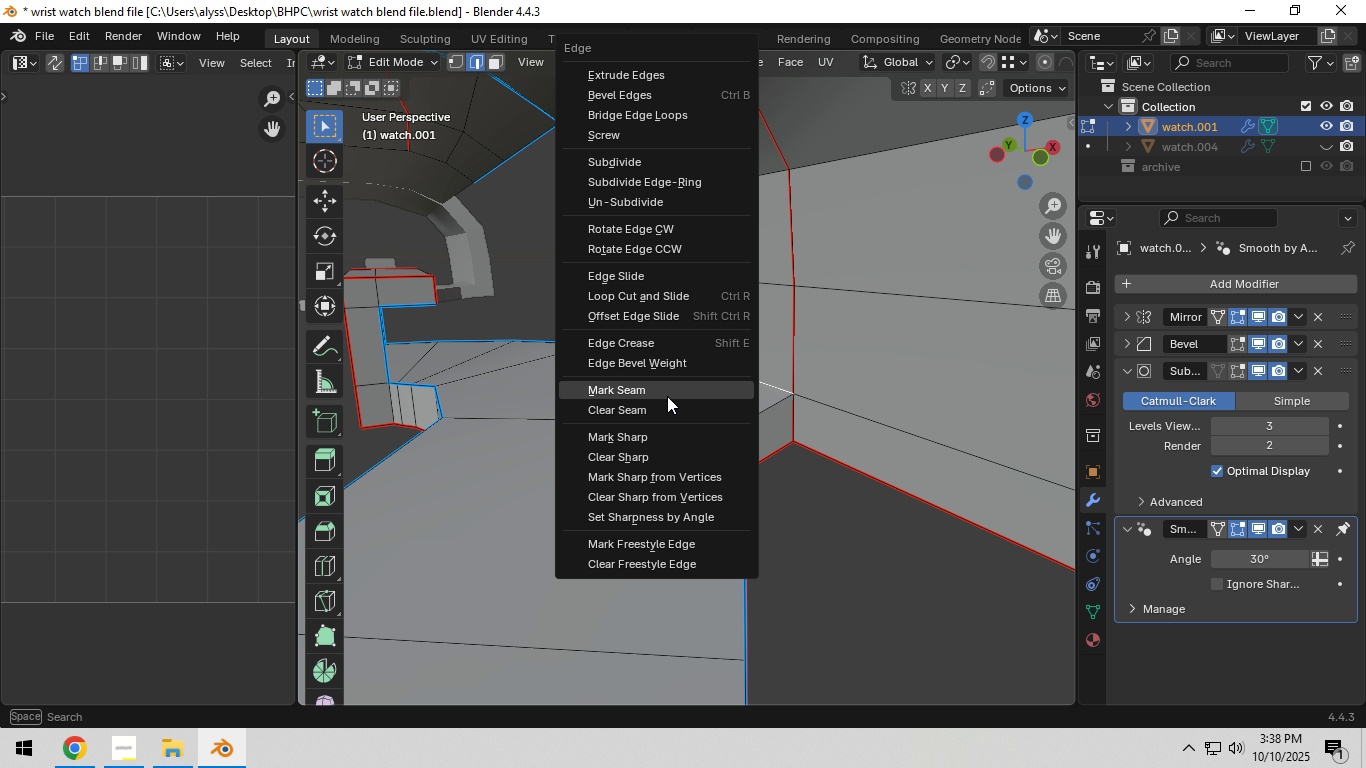 
left_click([667, 396])
 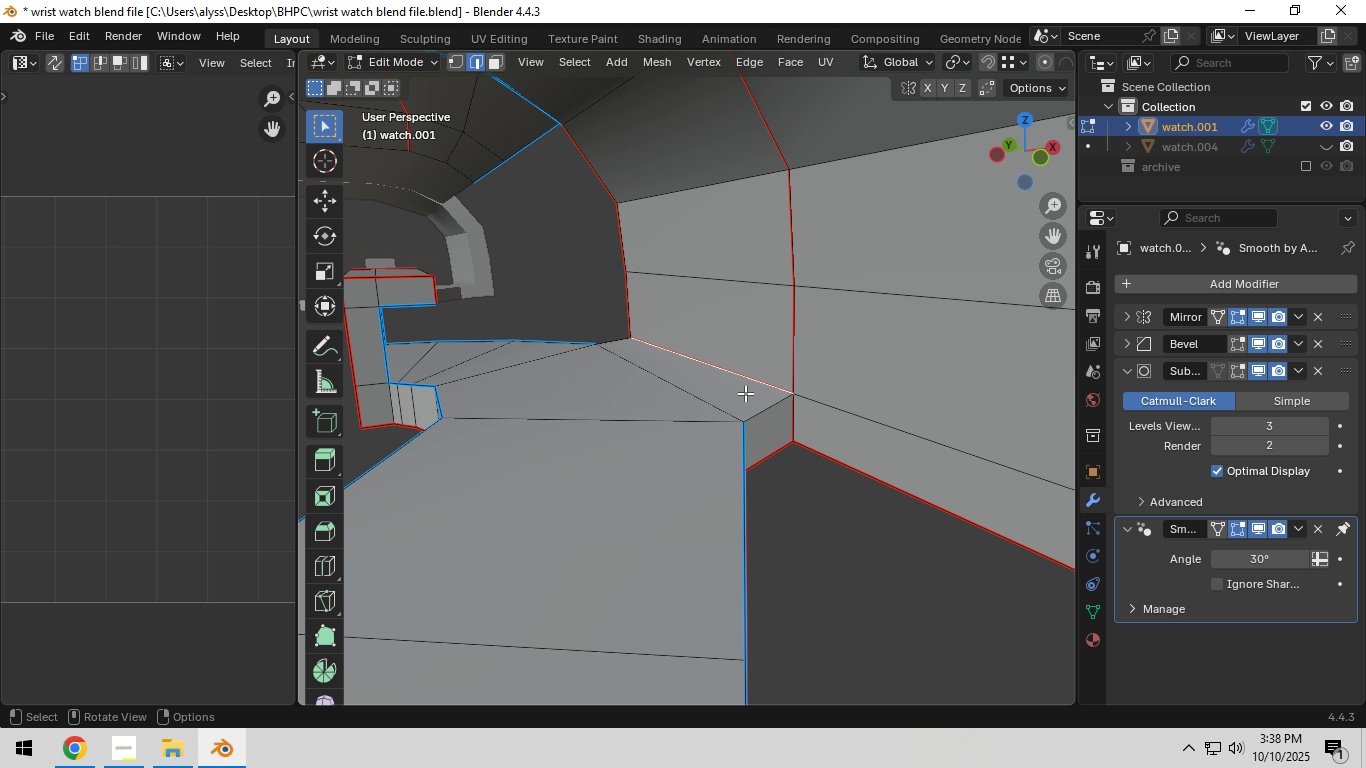 
type(aaa)
 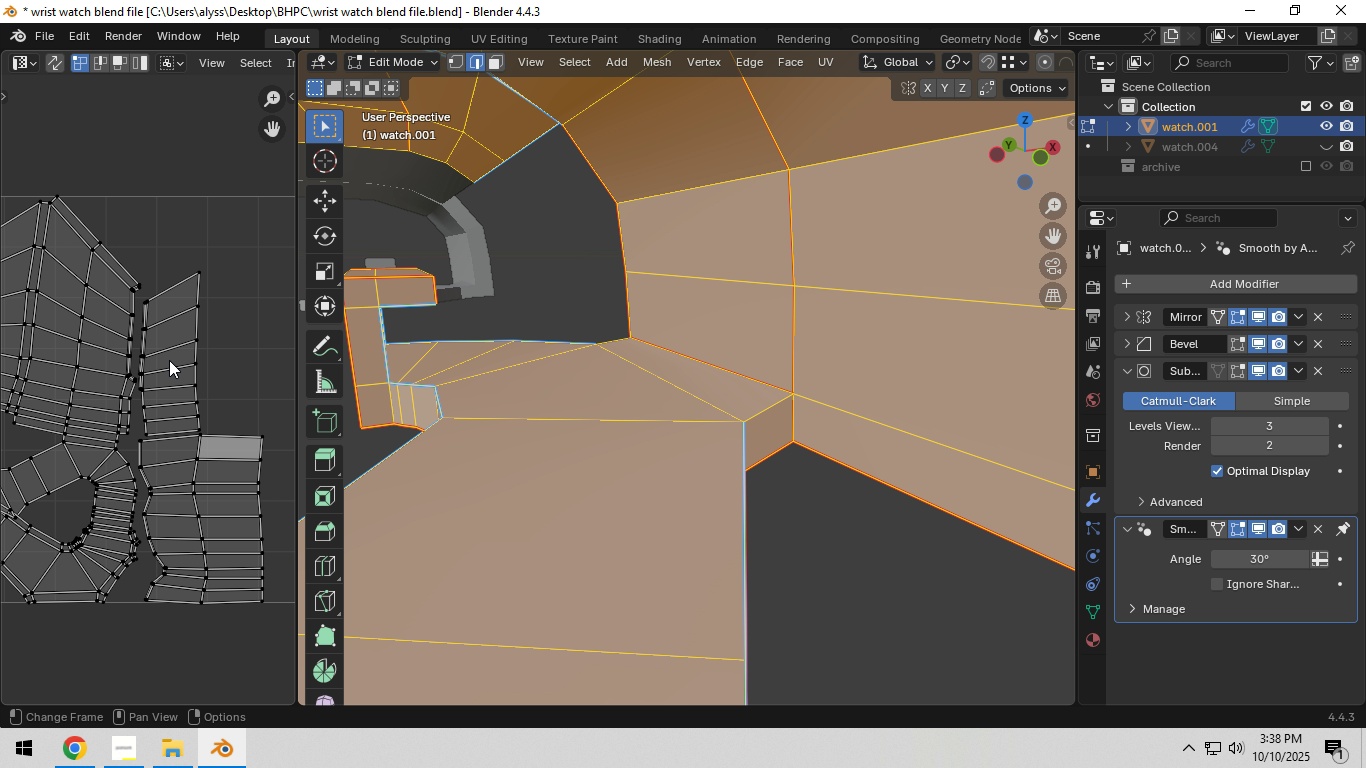 
scroll: coordinate [157, 356], scroll_direction: down, amount: 3.0
 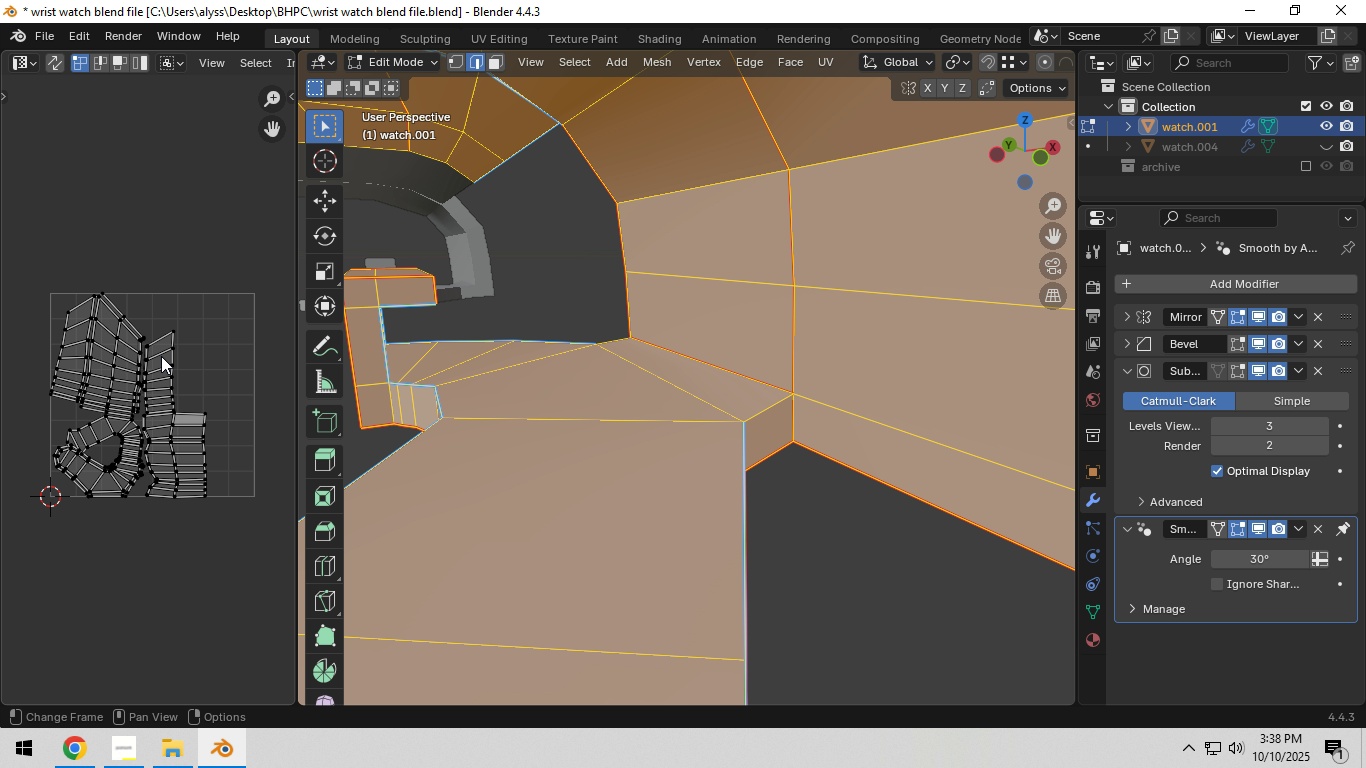 
scroll: coordinate [161, 356], scroll_direction: up, amount: 3.0
 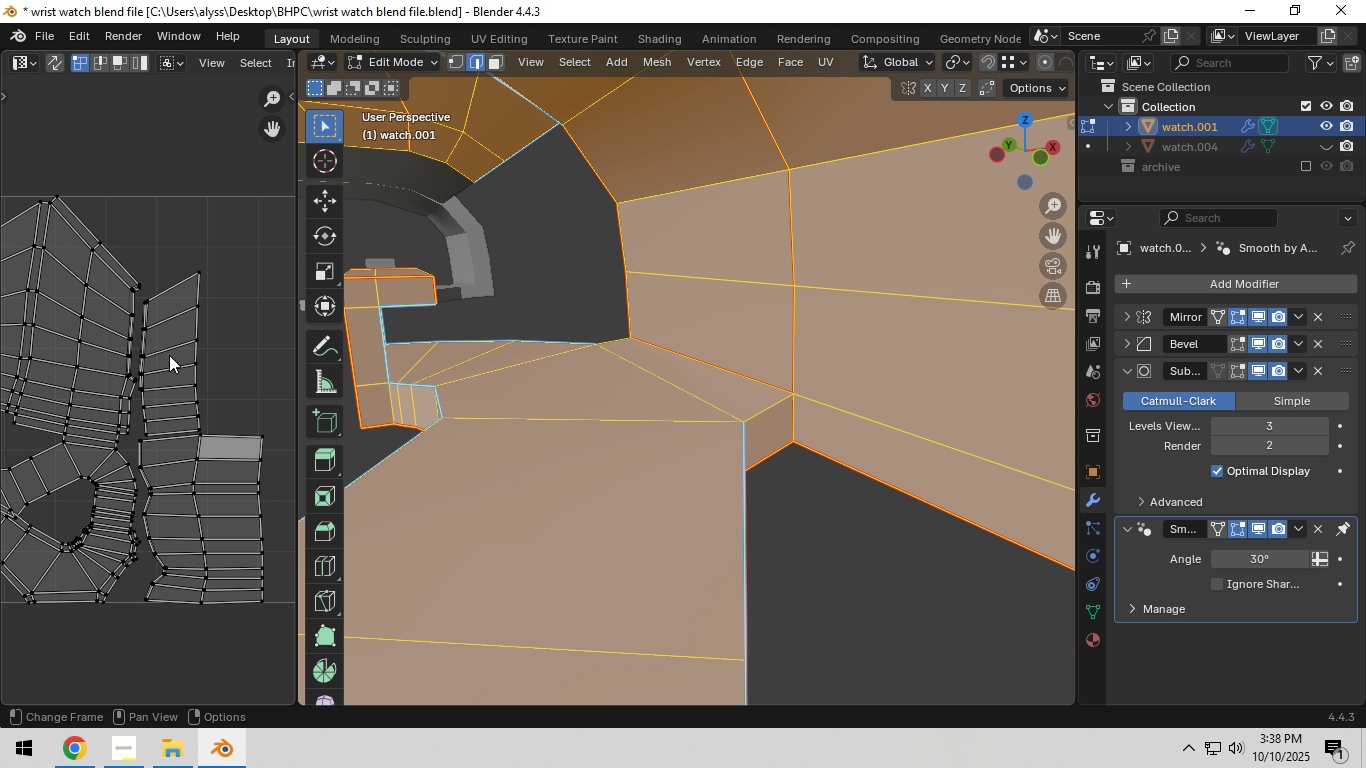 
scroll: coordinate [755, 389], scroll_direction: down, amount: 7.0
 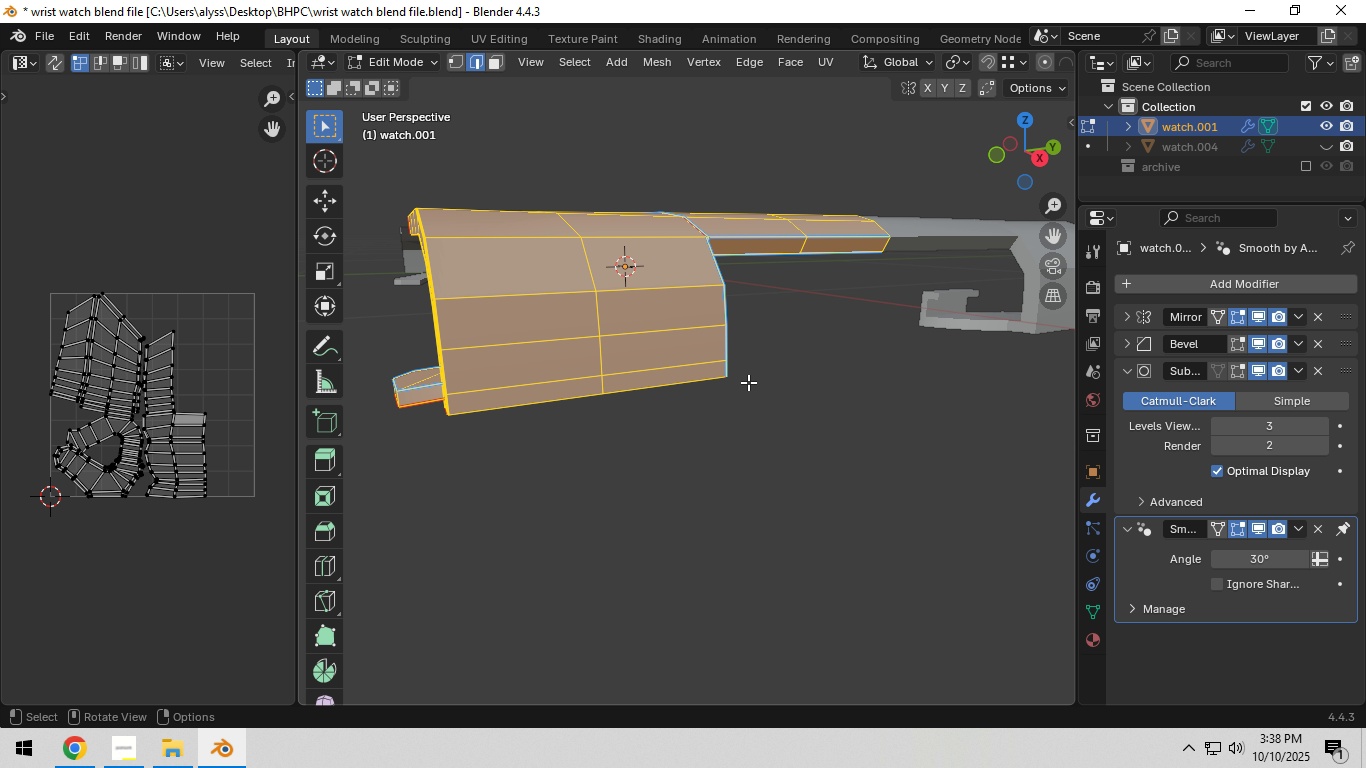 
left_click([822, 386])
 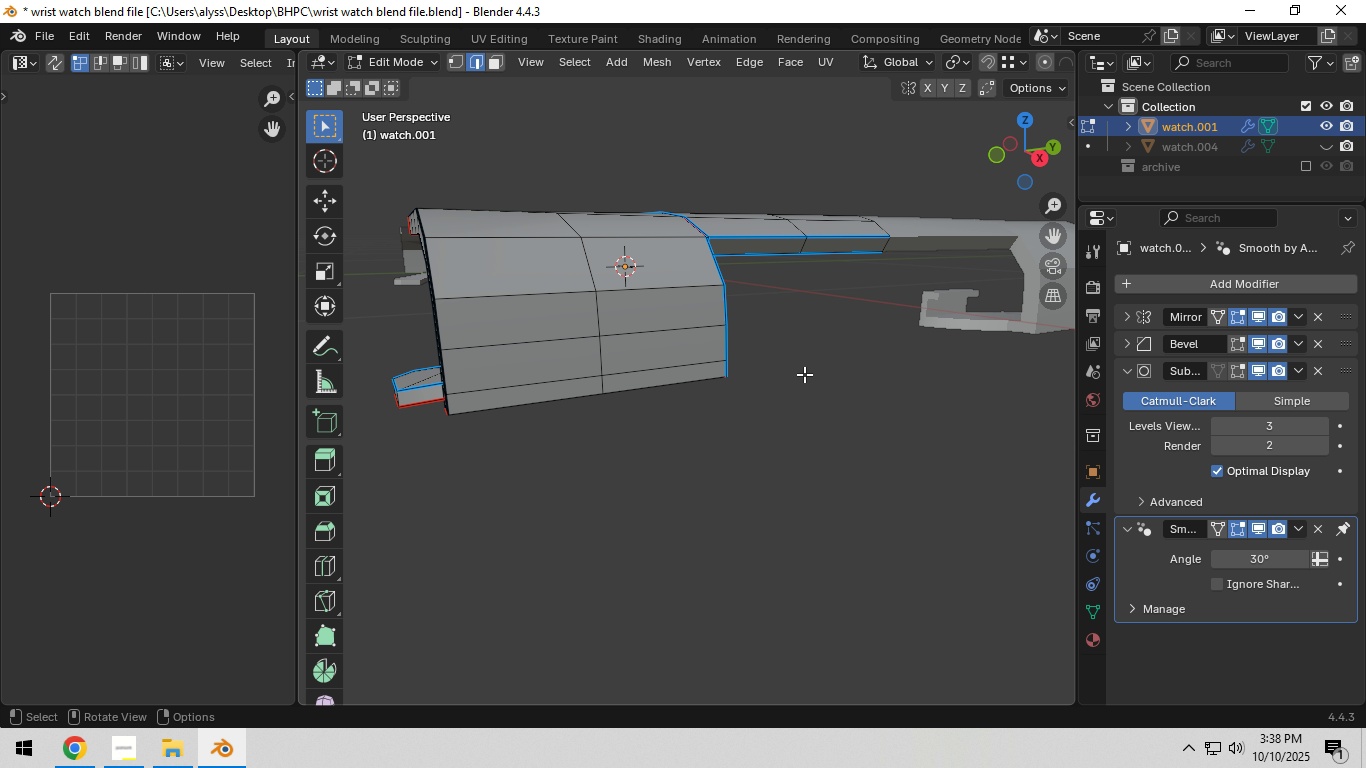 
hold_key(key=ShiftLeft, duration=0.44)
 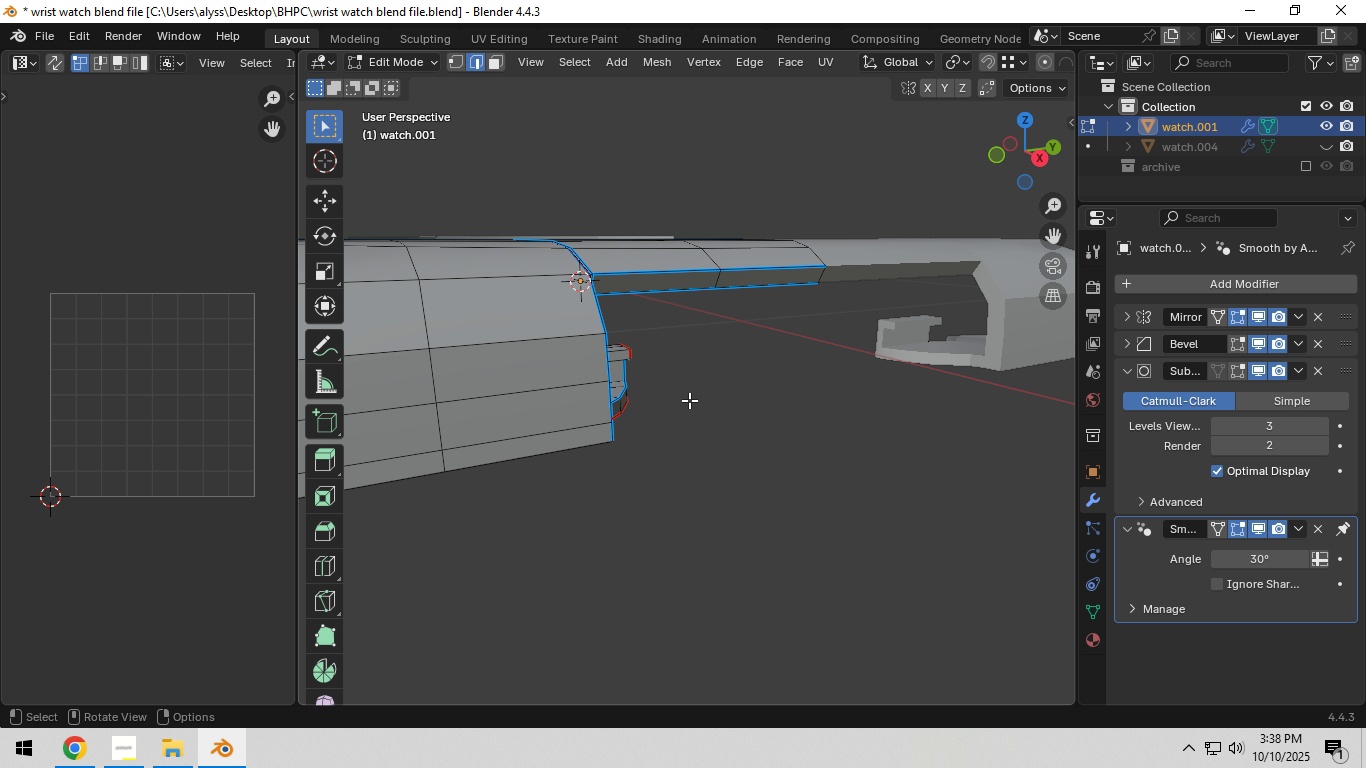 
scroll: coordinate [688, 400], scroll_direction: up, amount: 4.0
 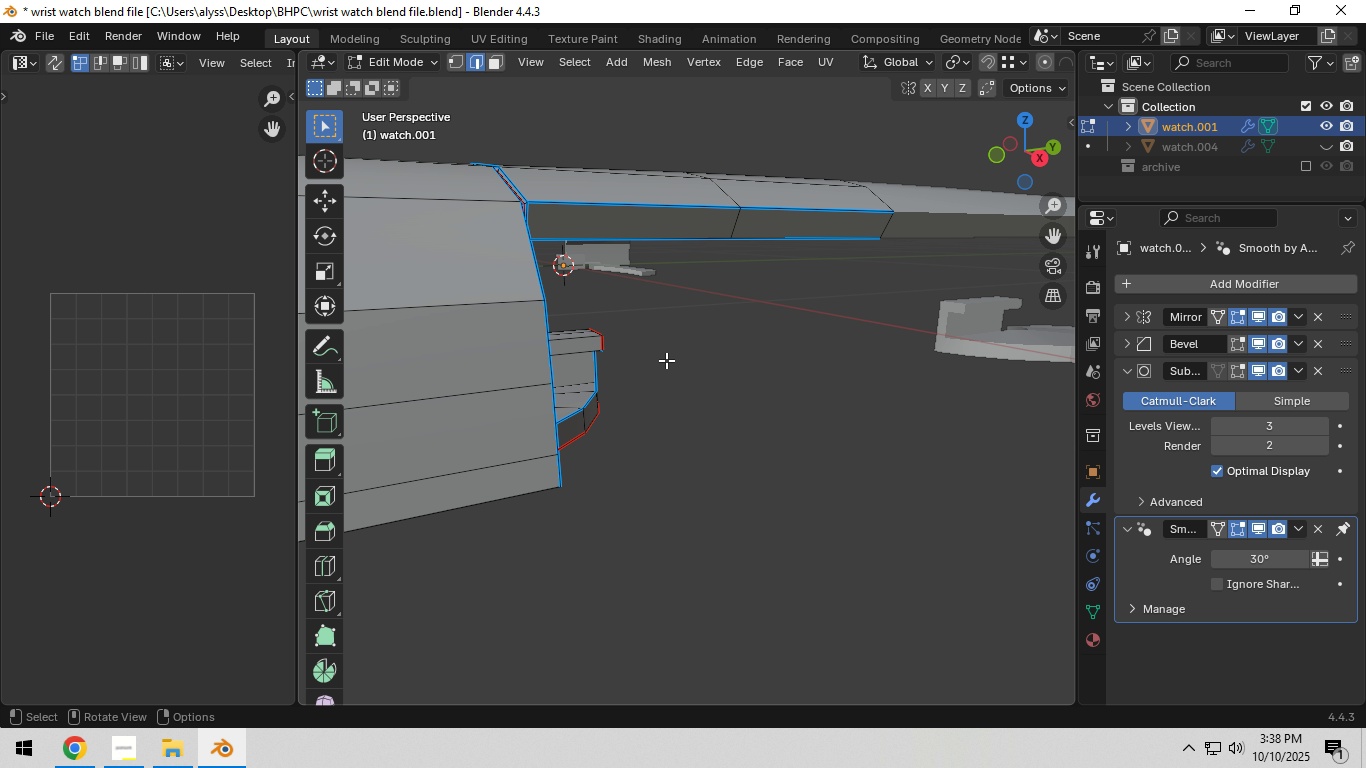 
hold_key(key=ShiftLeft, duration=0.3)
 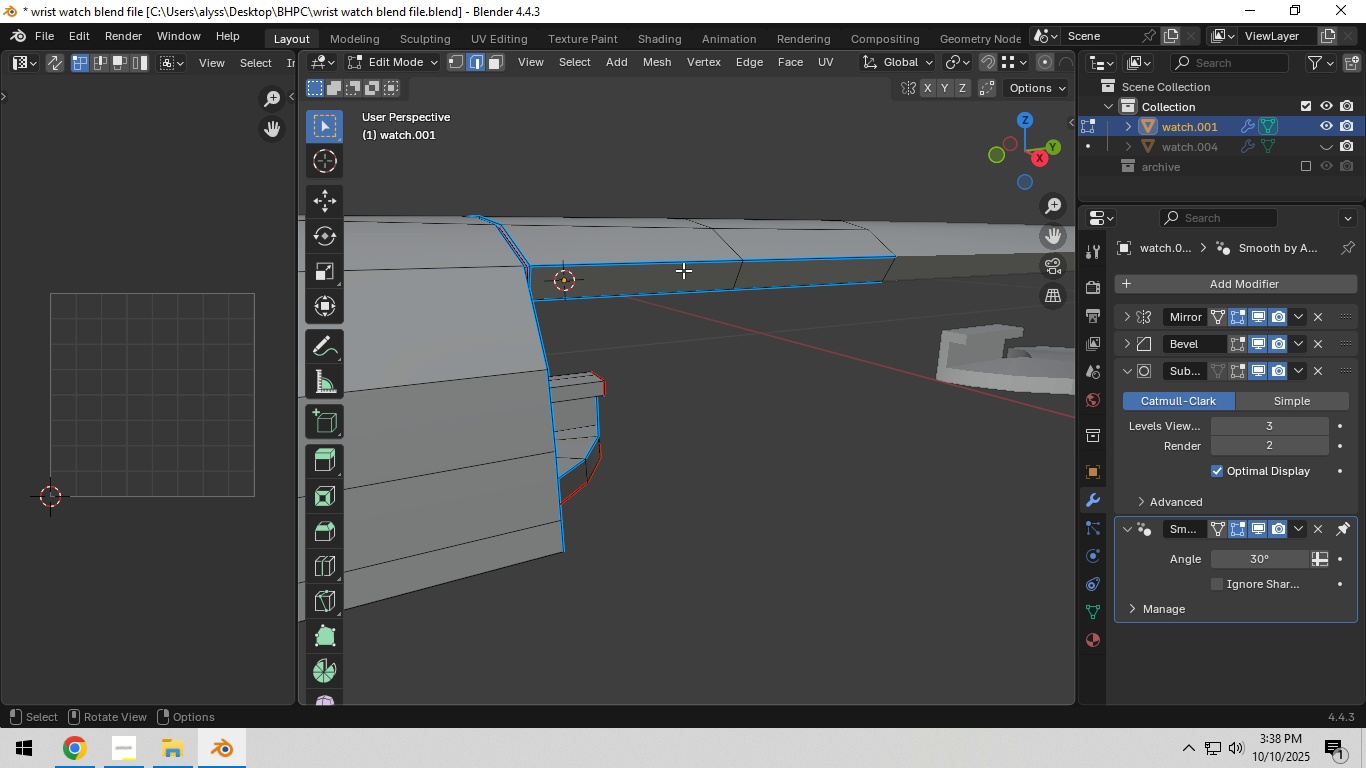 
left_click([682, 270])
 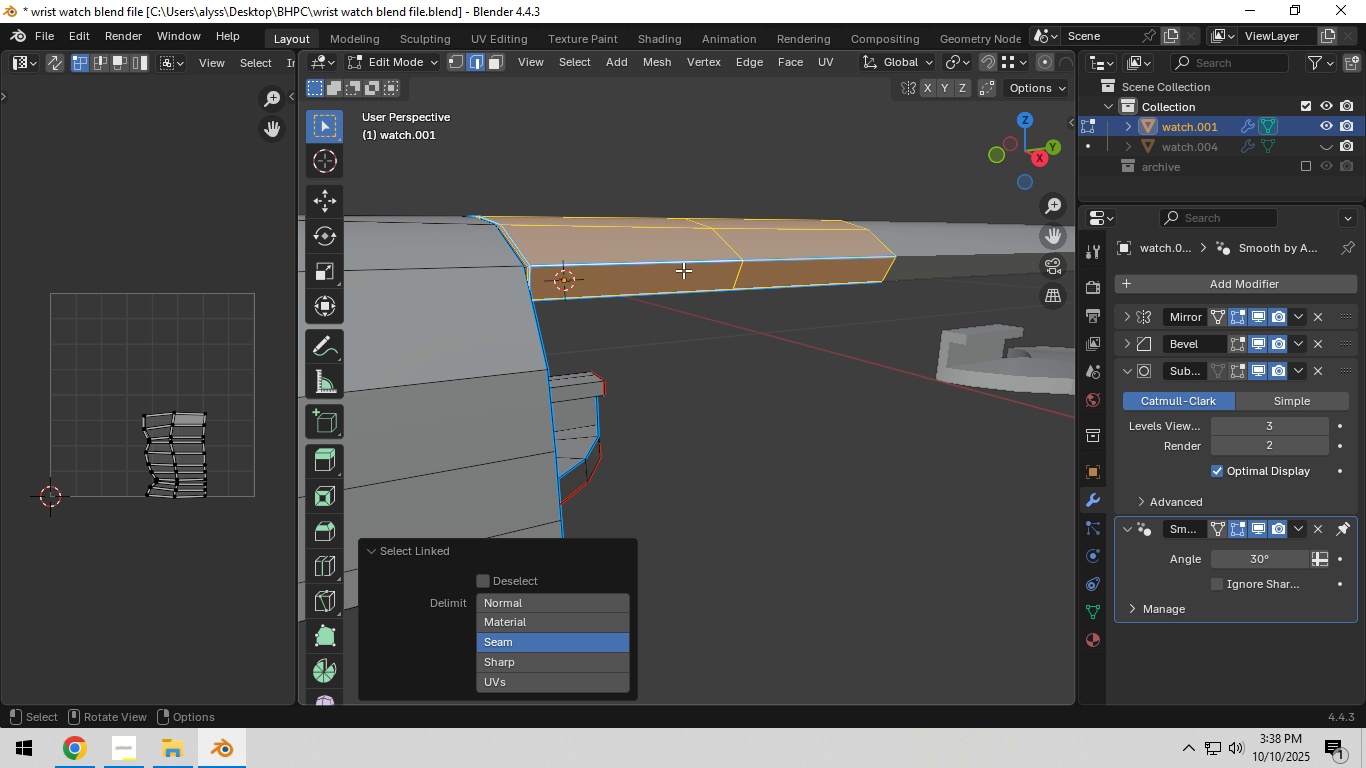 
key(L)
 